 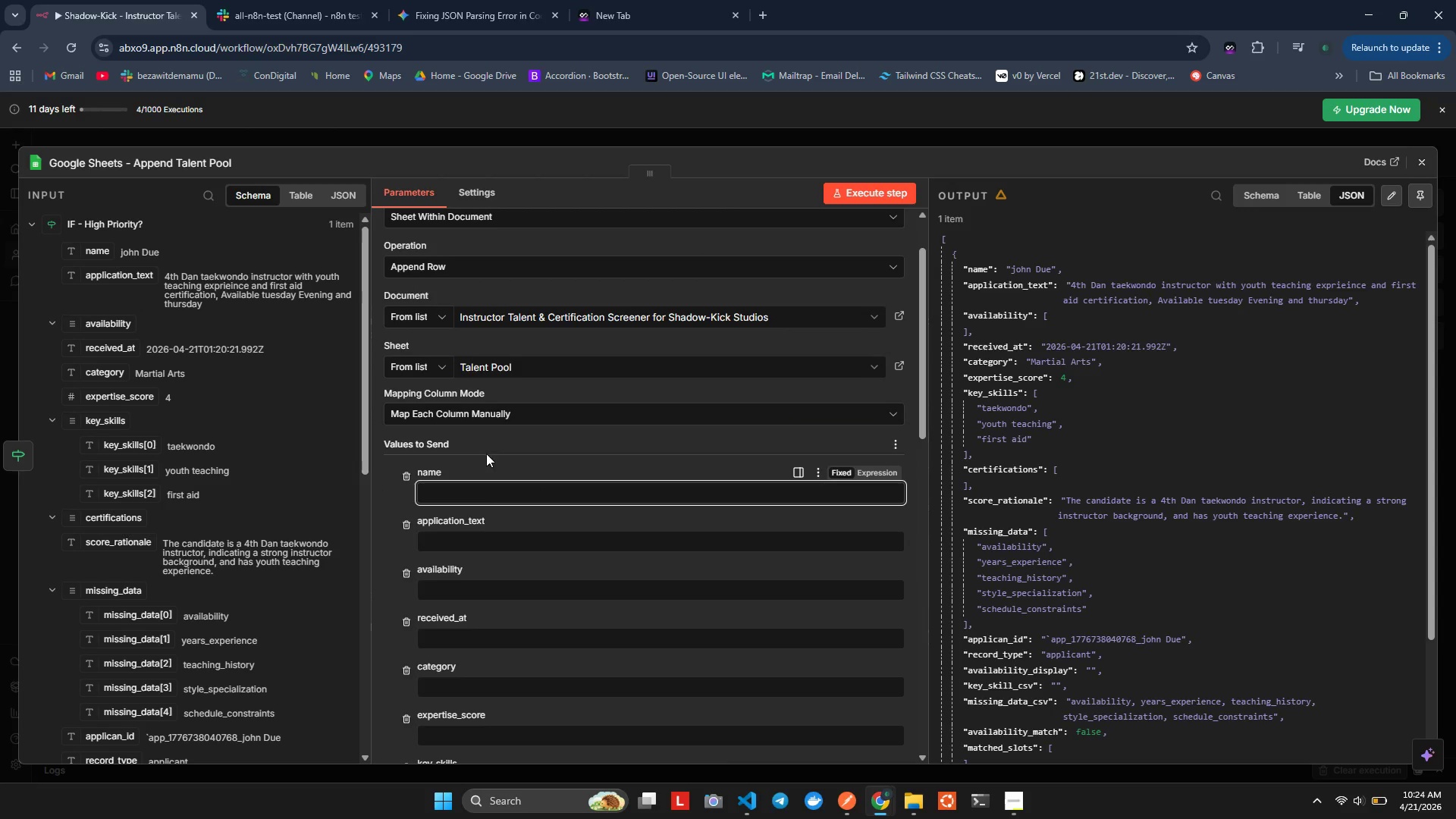 
left_click([475, 486])
 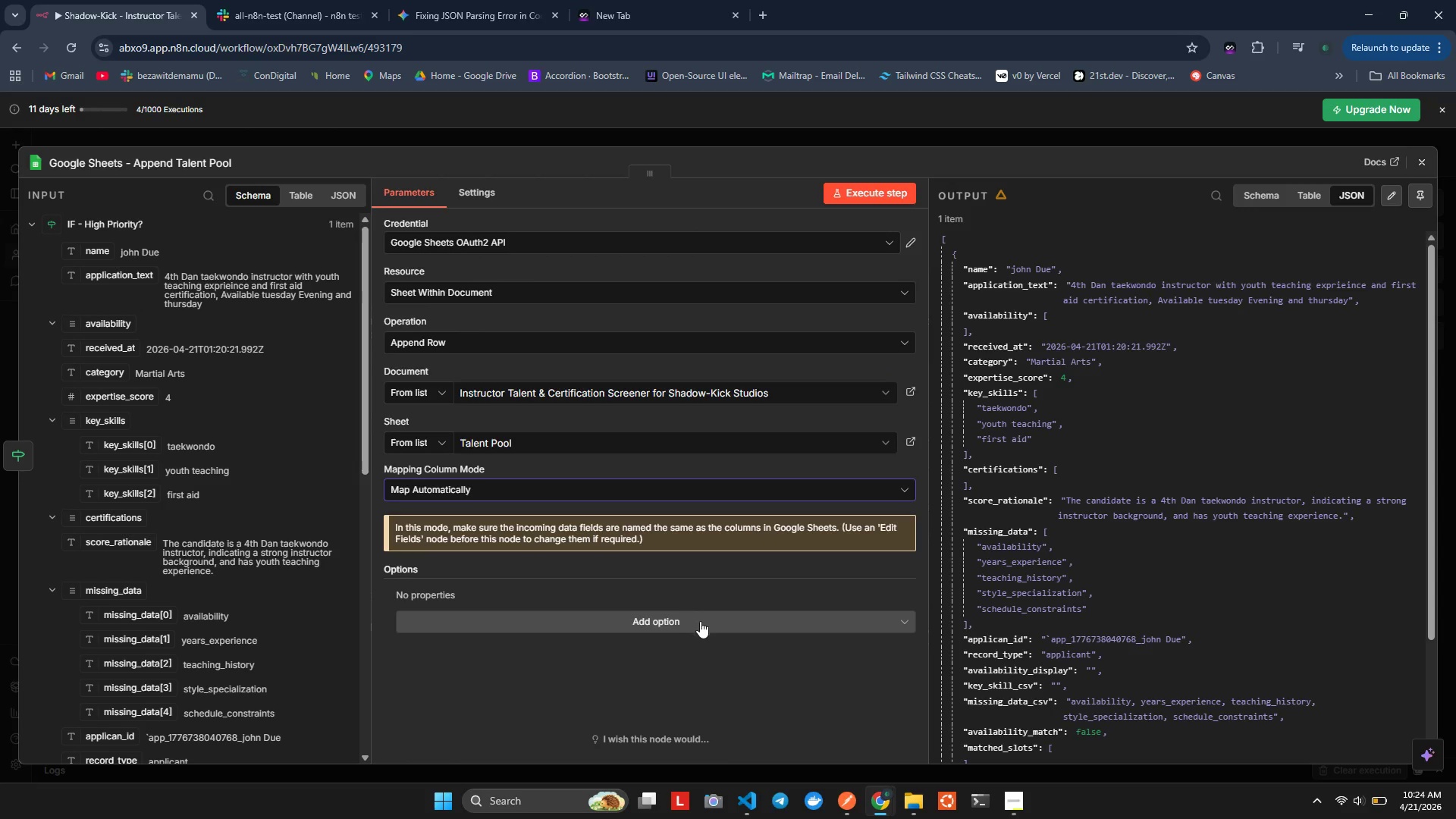 
left_click([736, 679])
 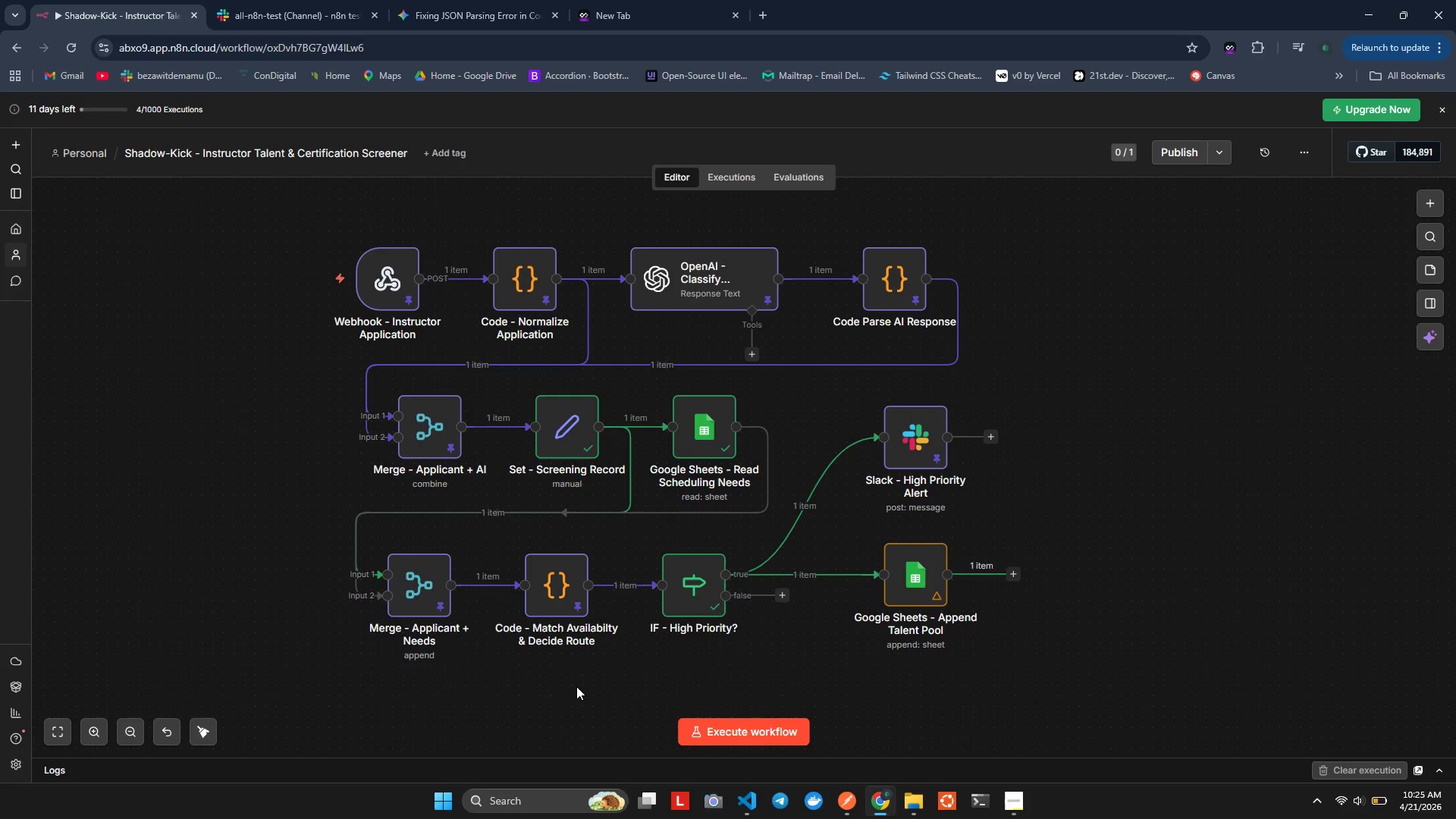 
wait(68.11)
 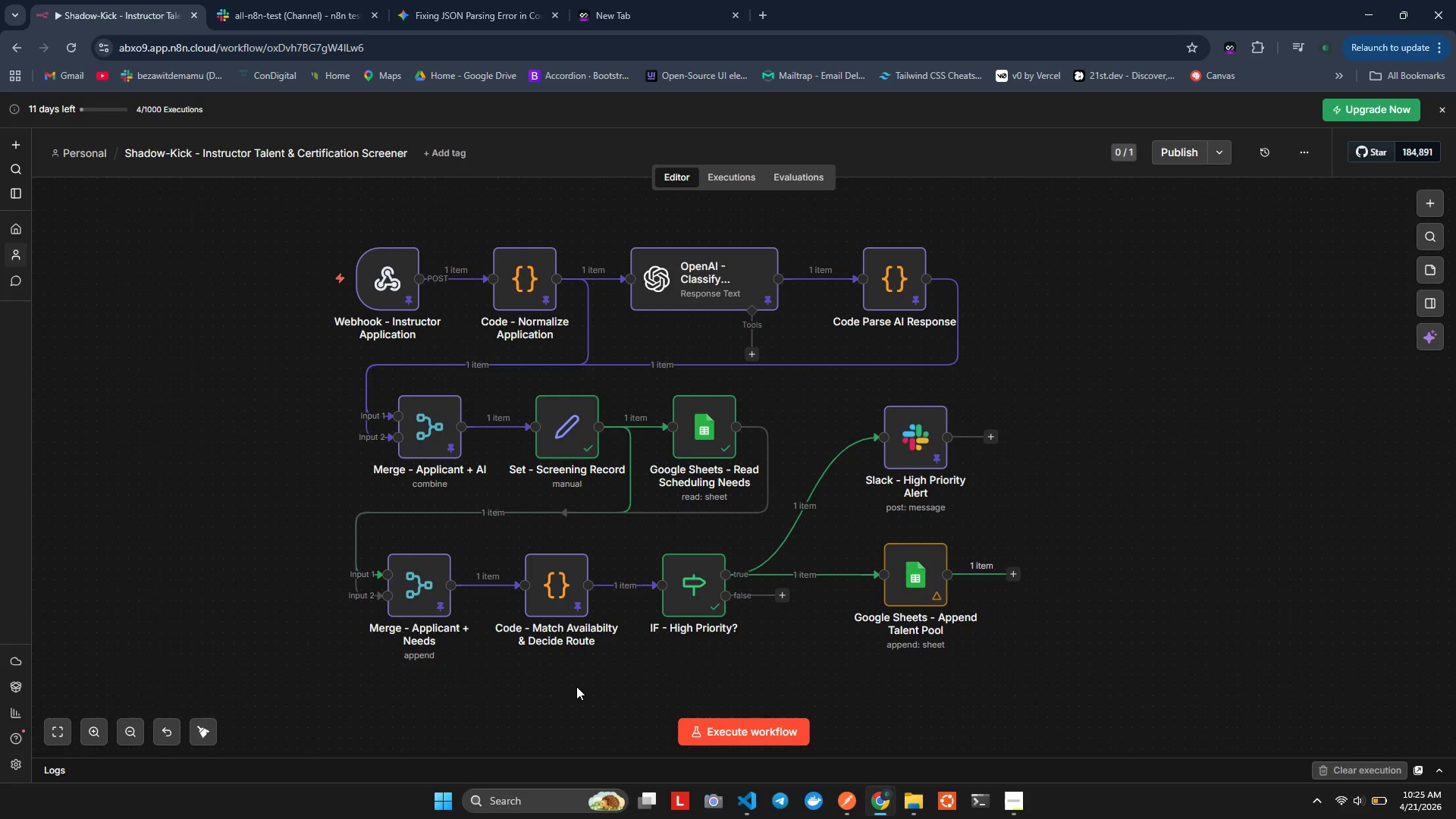 
mouse_move([701, 592])
 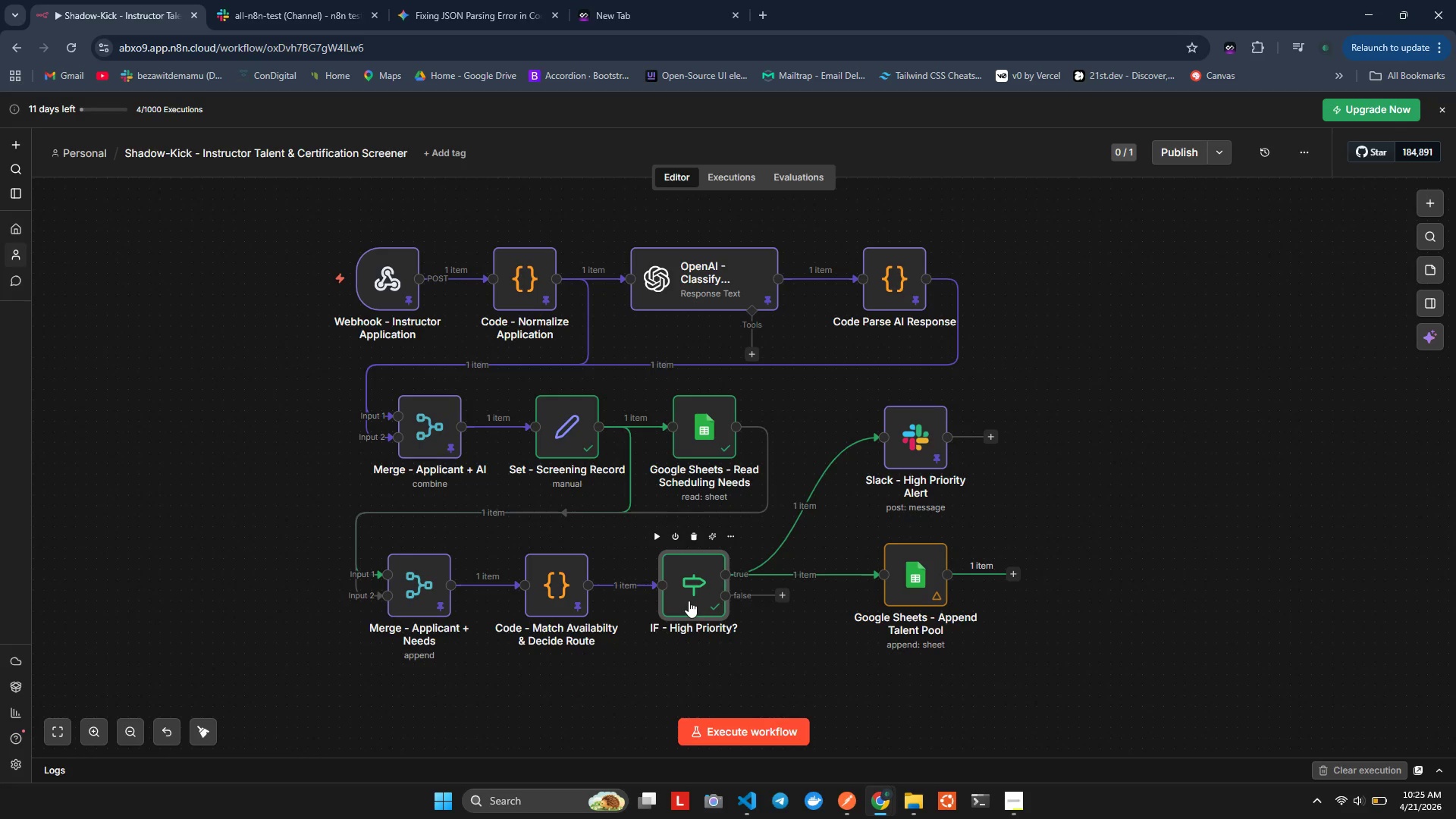 
left_click_drag(start_coordinate=[689, 595], to_coordinate=[689, 601])
 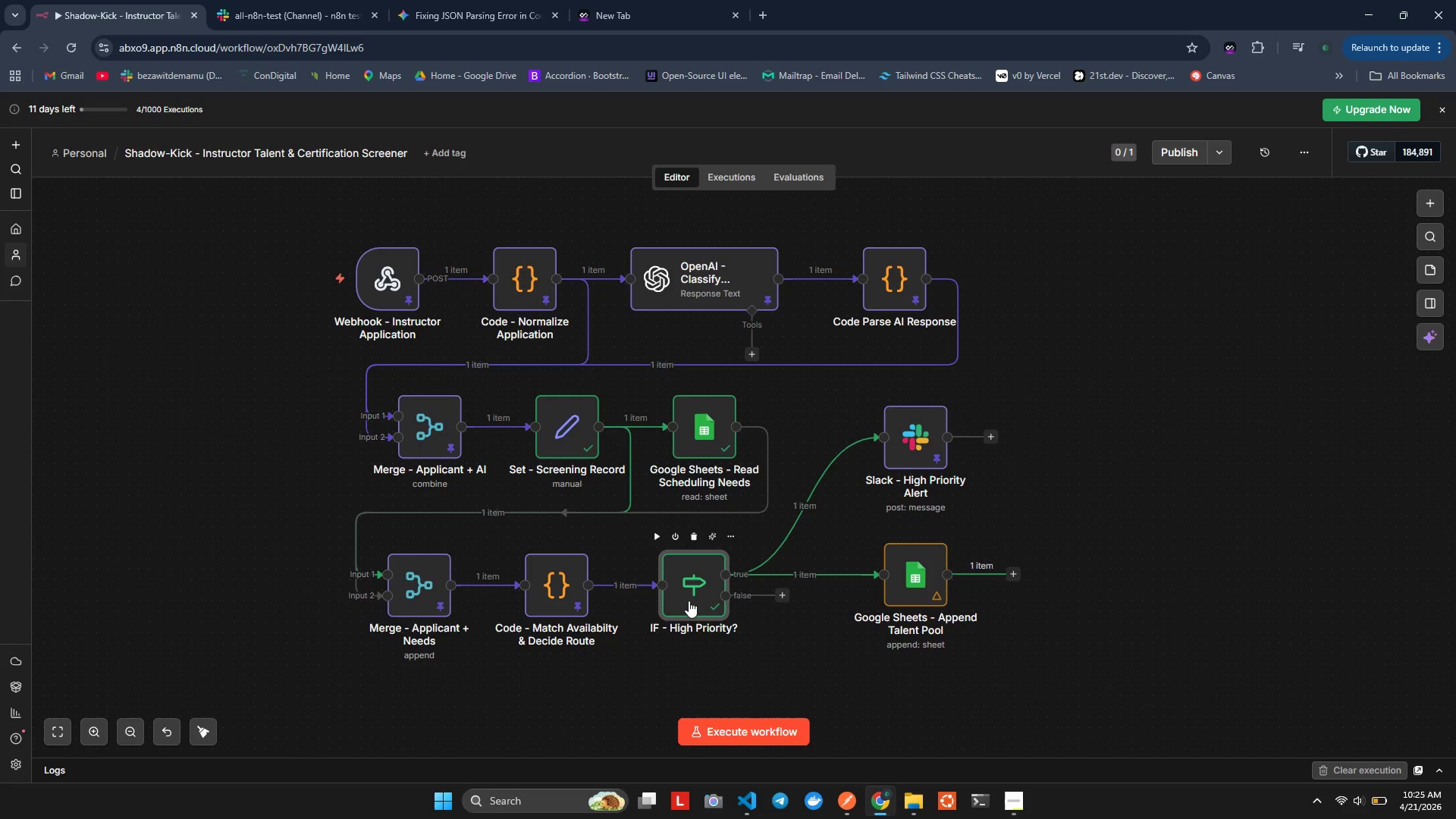 
double_click([689, 601])
 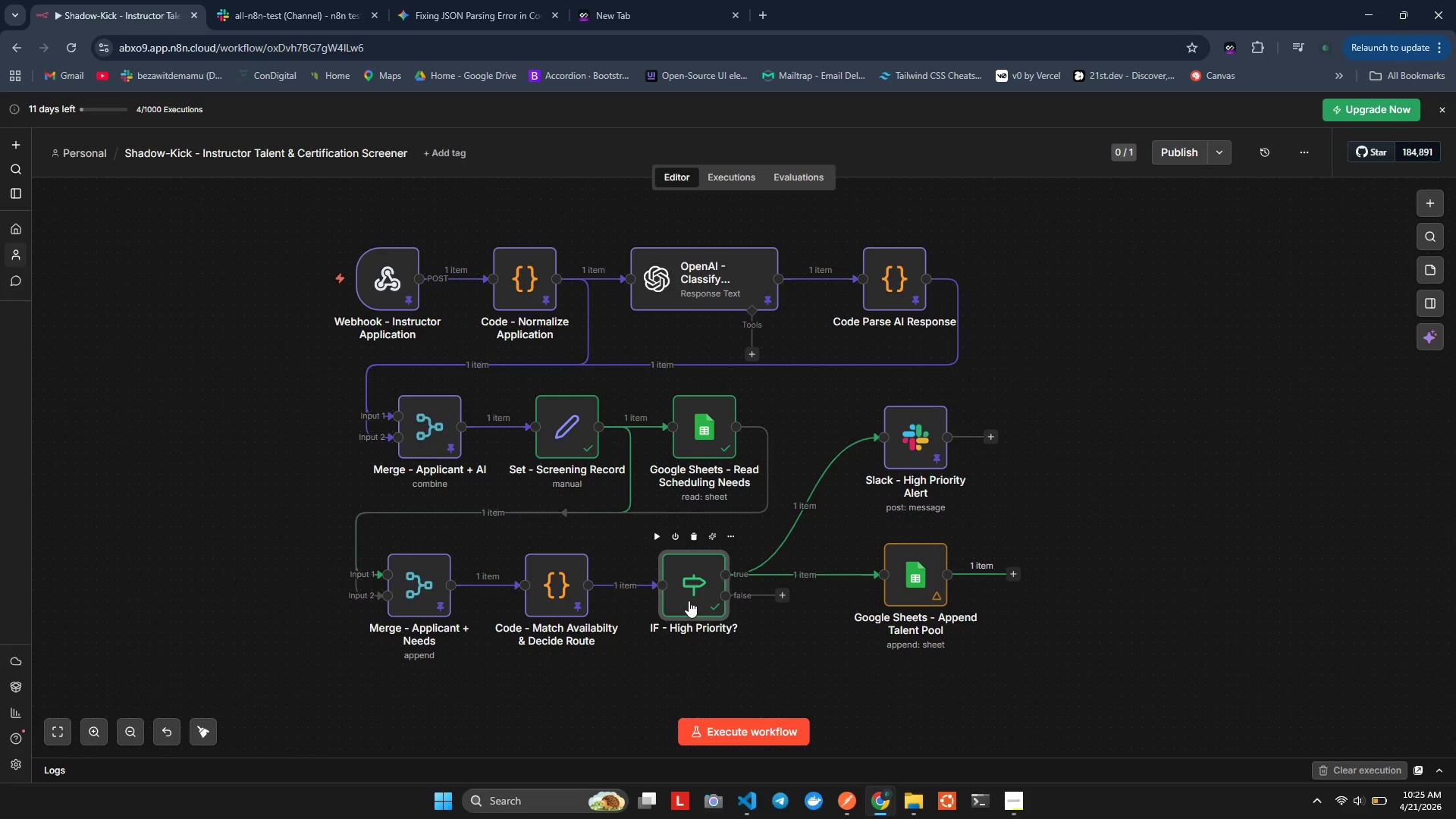 
double_click([689, 601])
 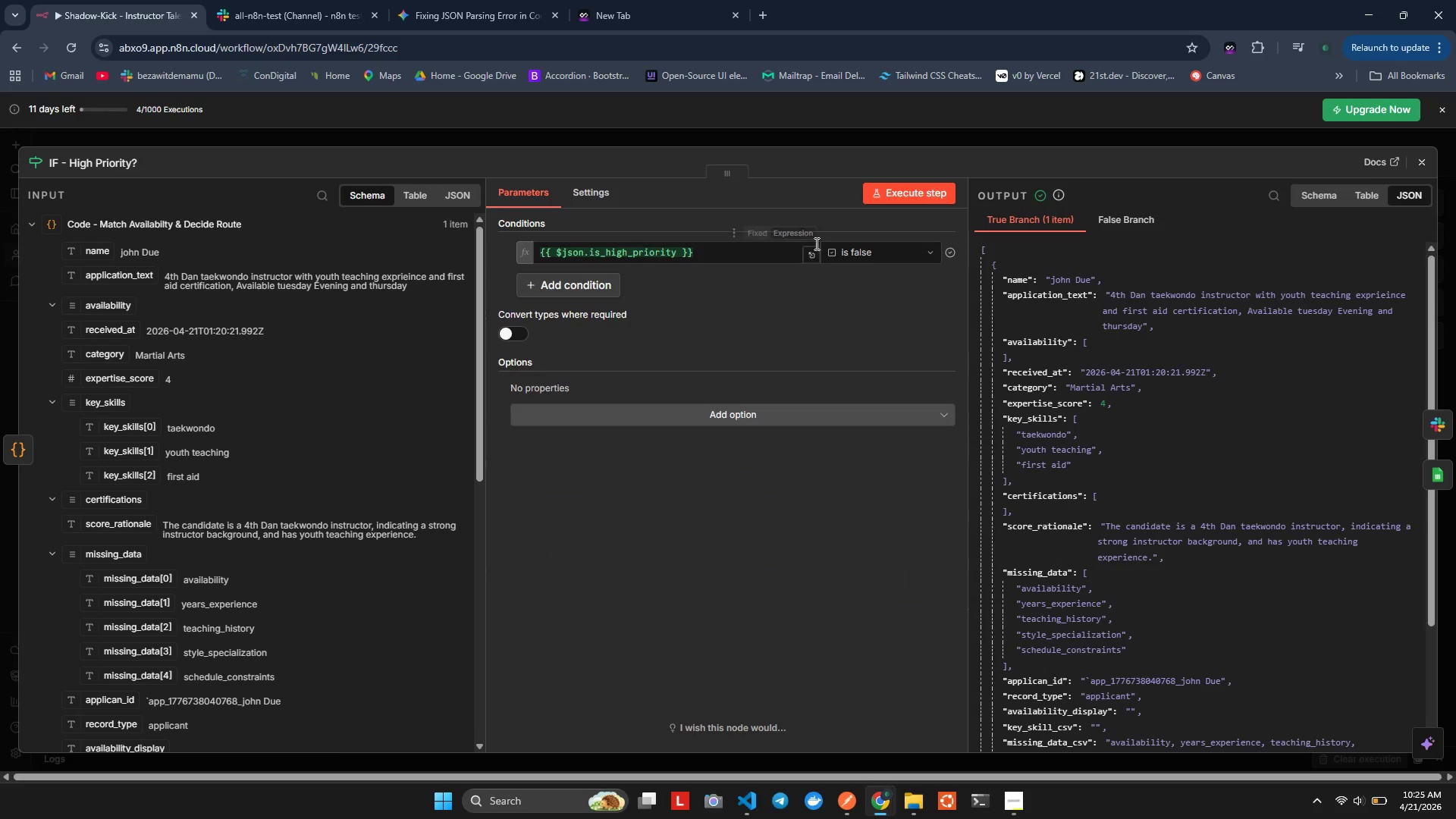 
left_click([867, 253])
 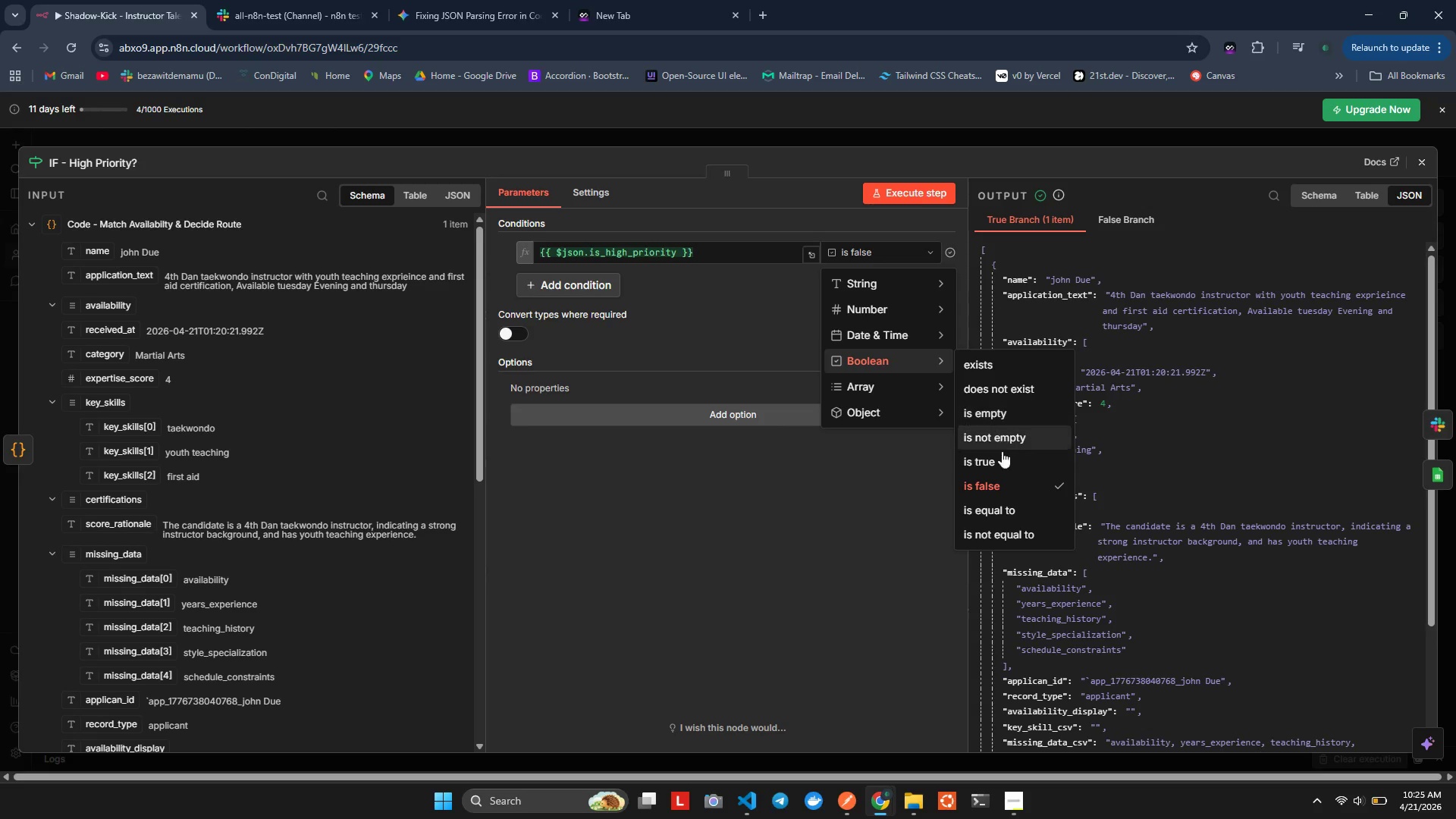 
left_click([1002, 460])
 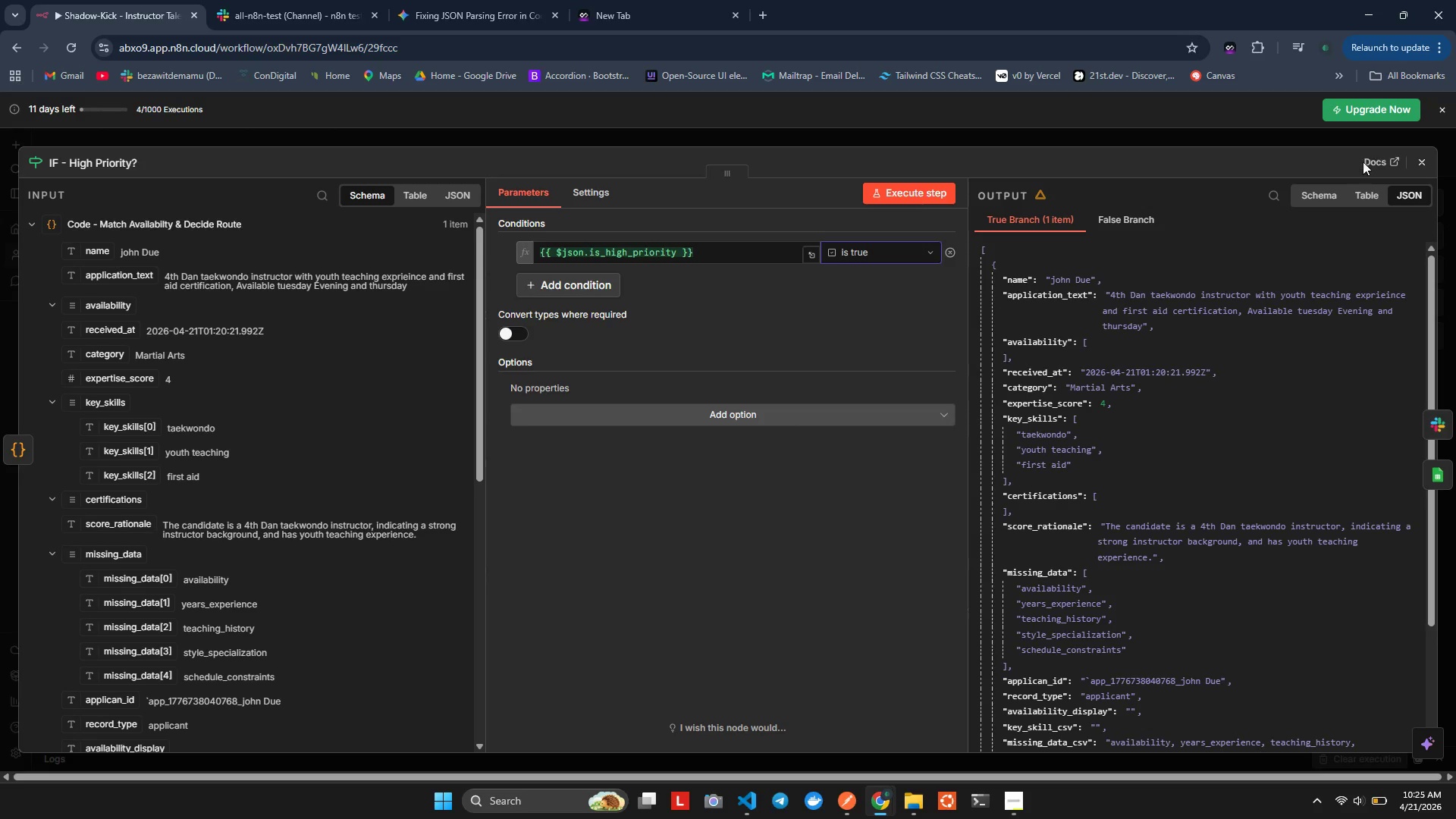 
left_click([1422, 166])
 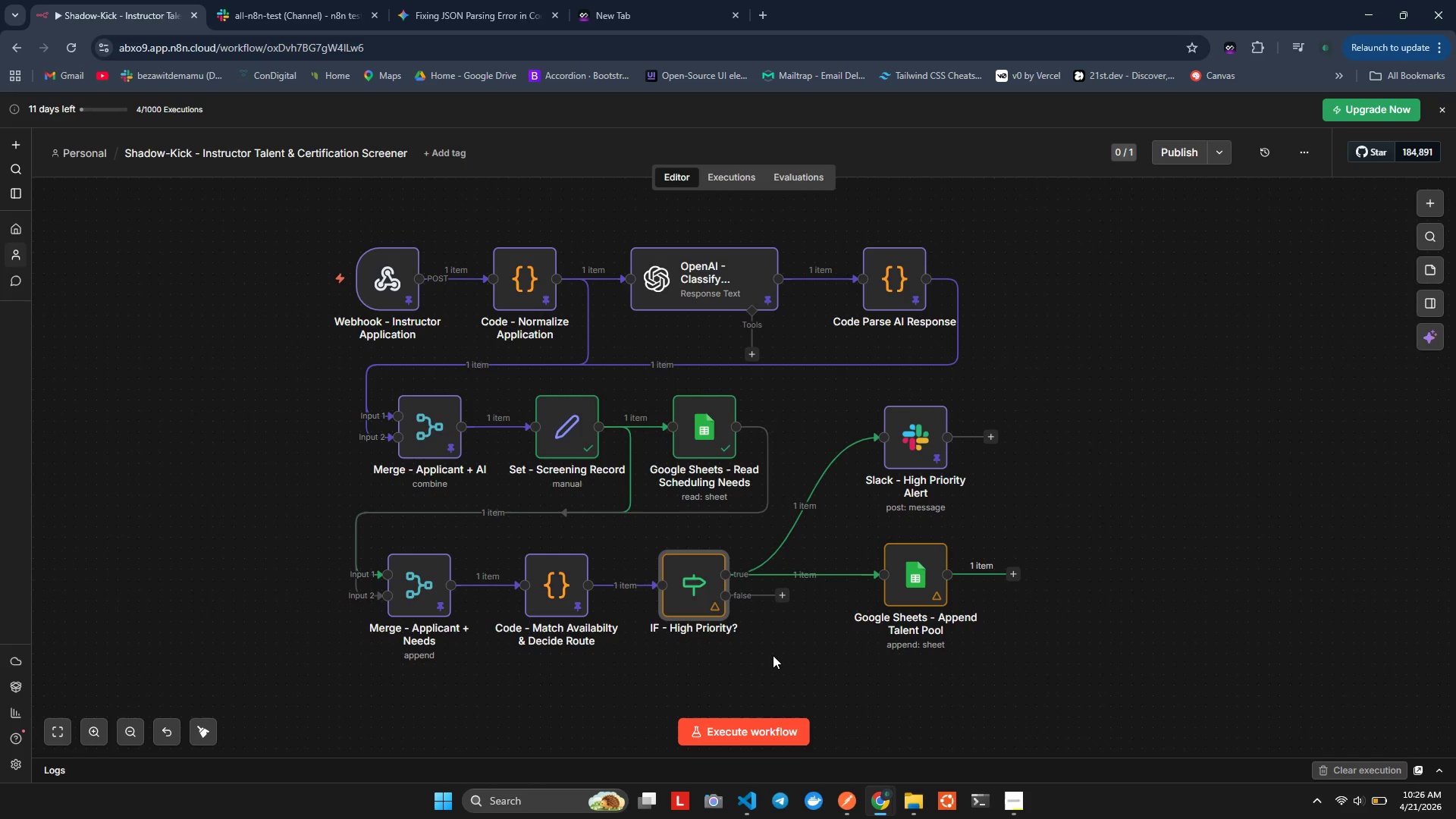 
left_click([773, 654])
 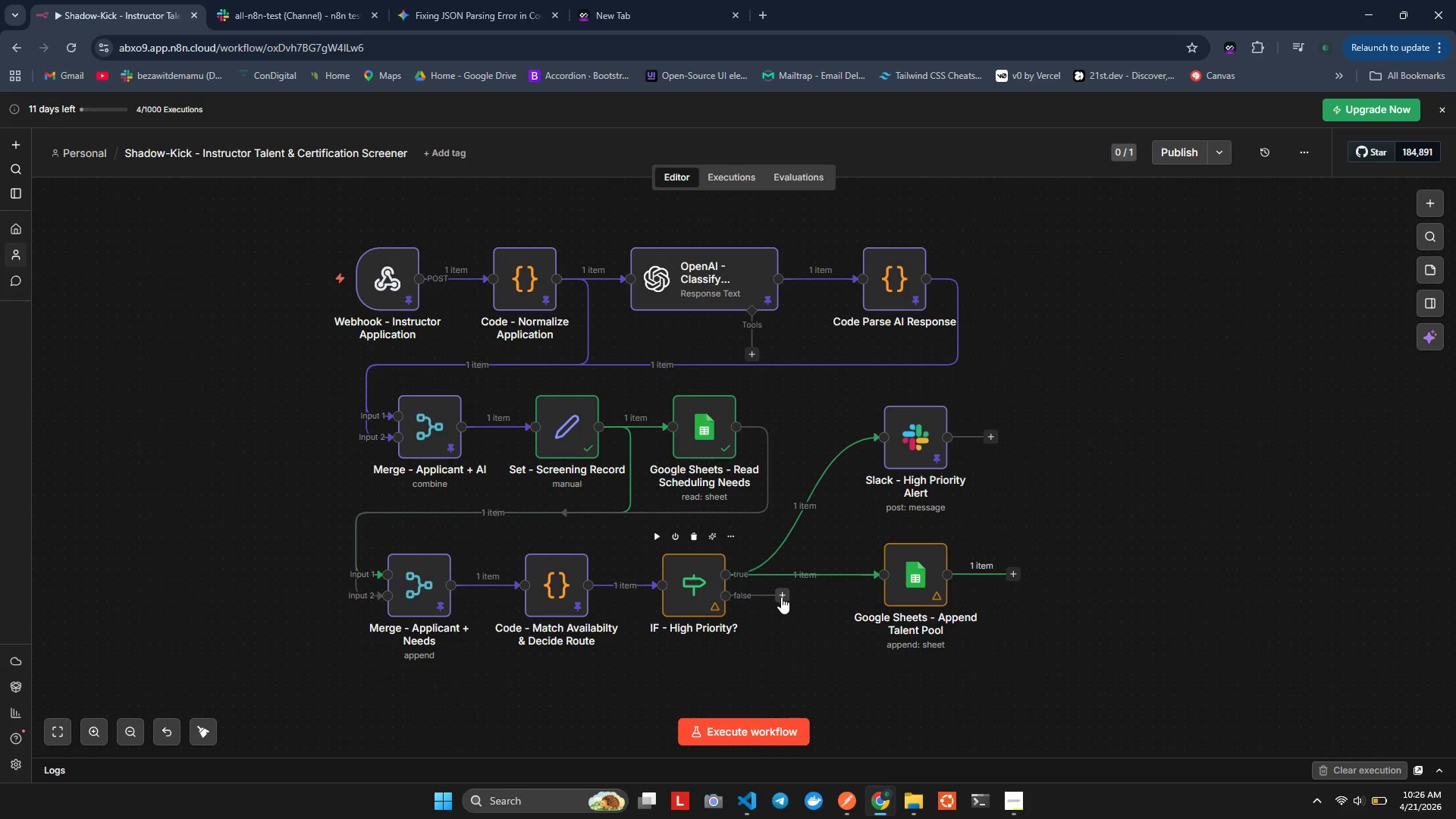 
left_click([781, 597])
 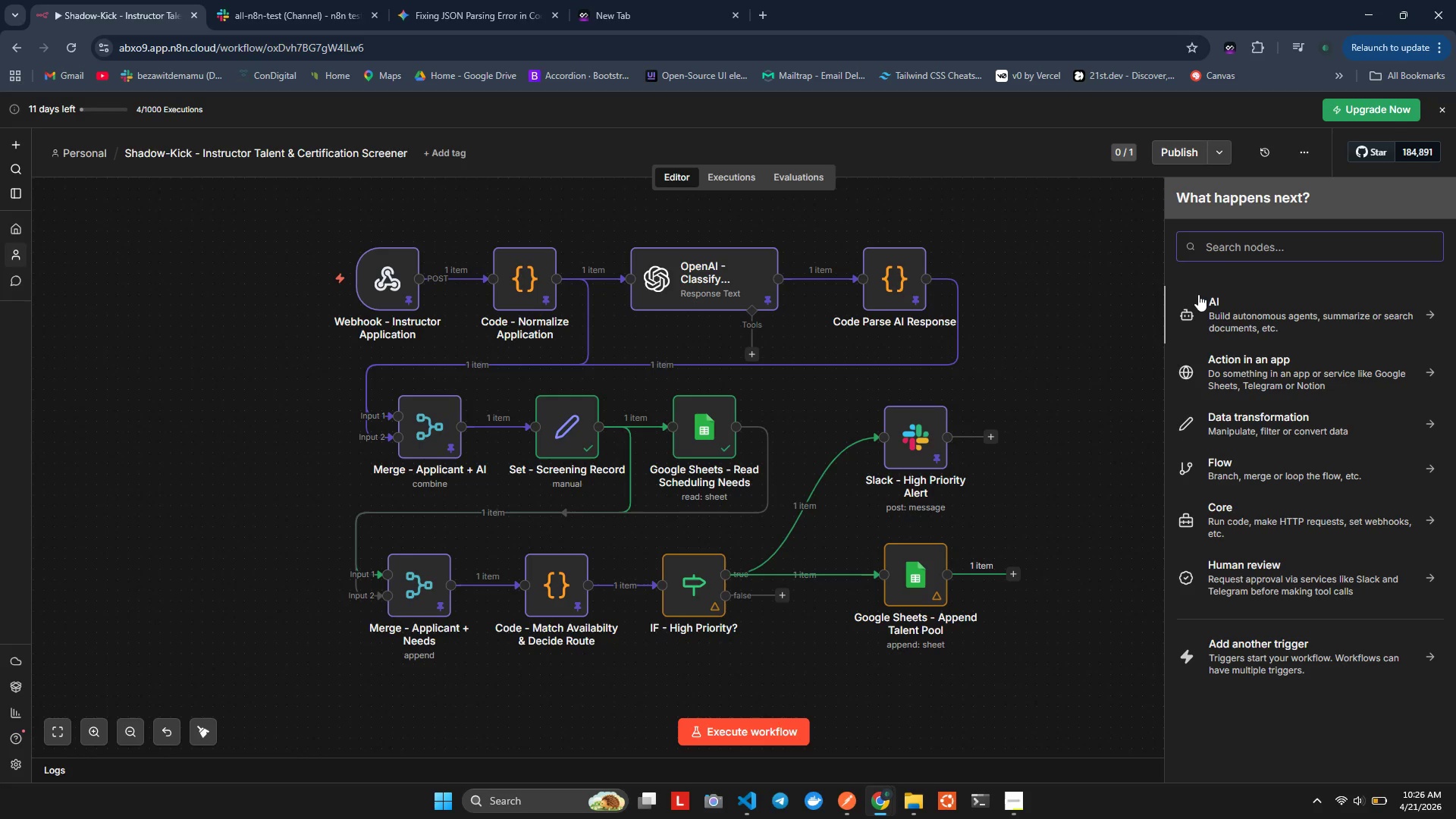 
wait(5.25)
 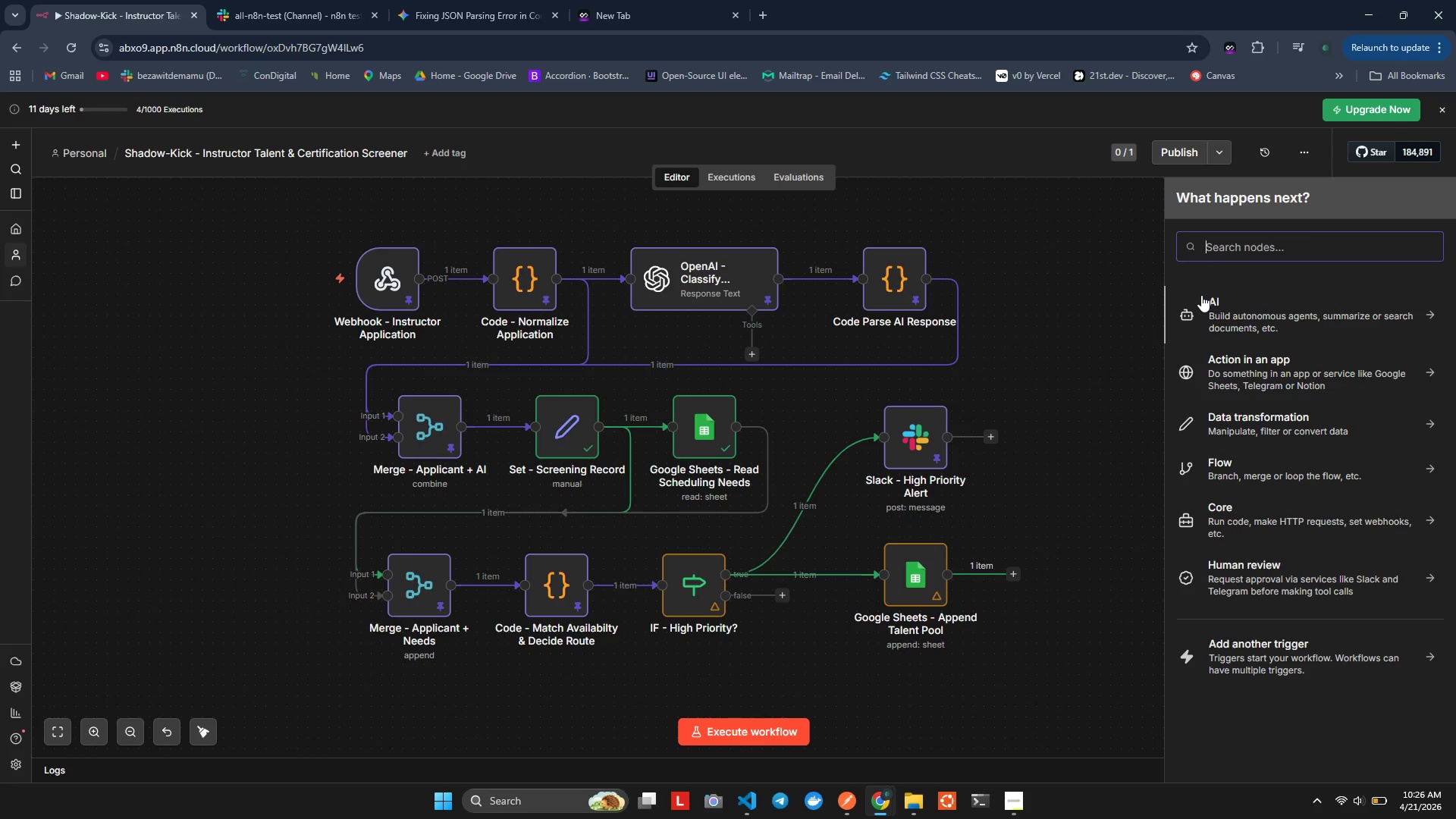 
type(Swth)
 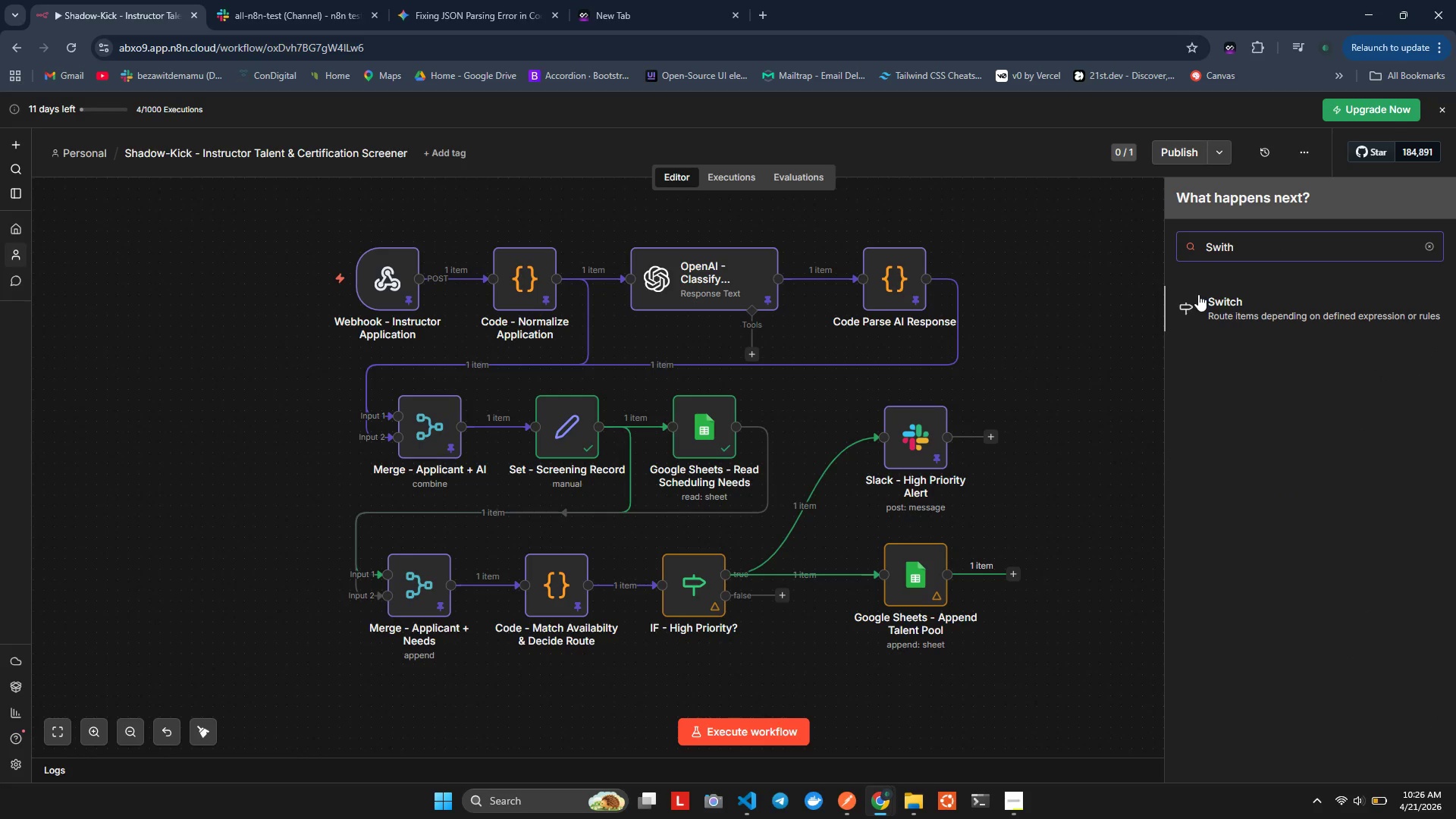 
hold_key(key=I, duration=0.34)
 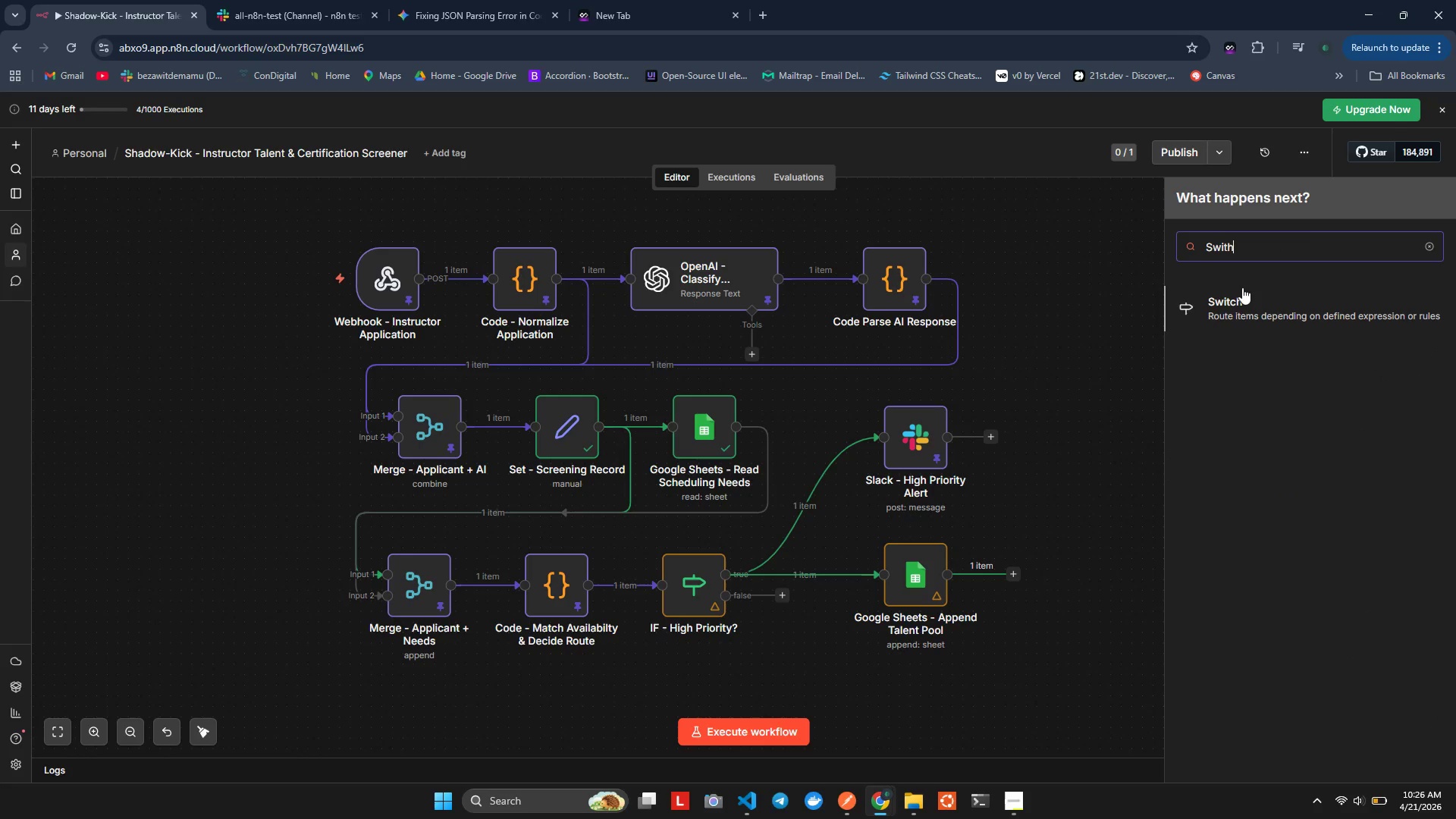 
left_click([1242, 305])
 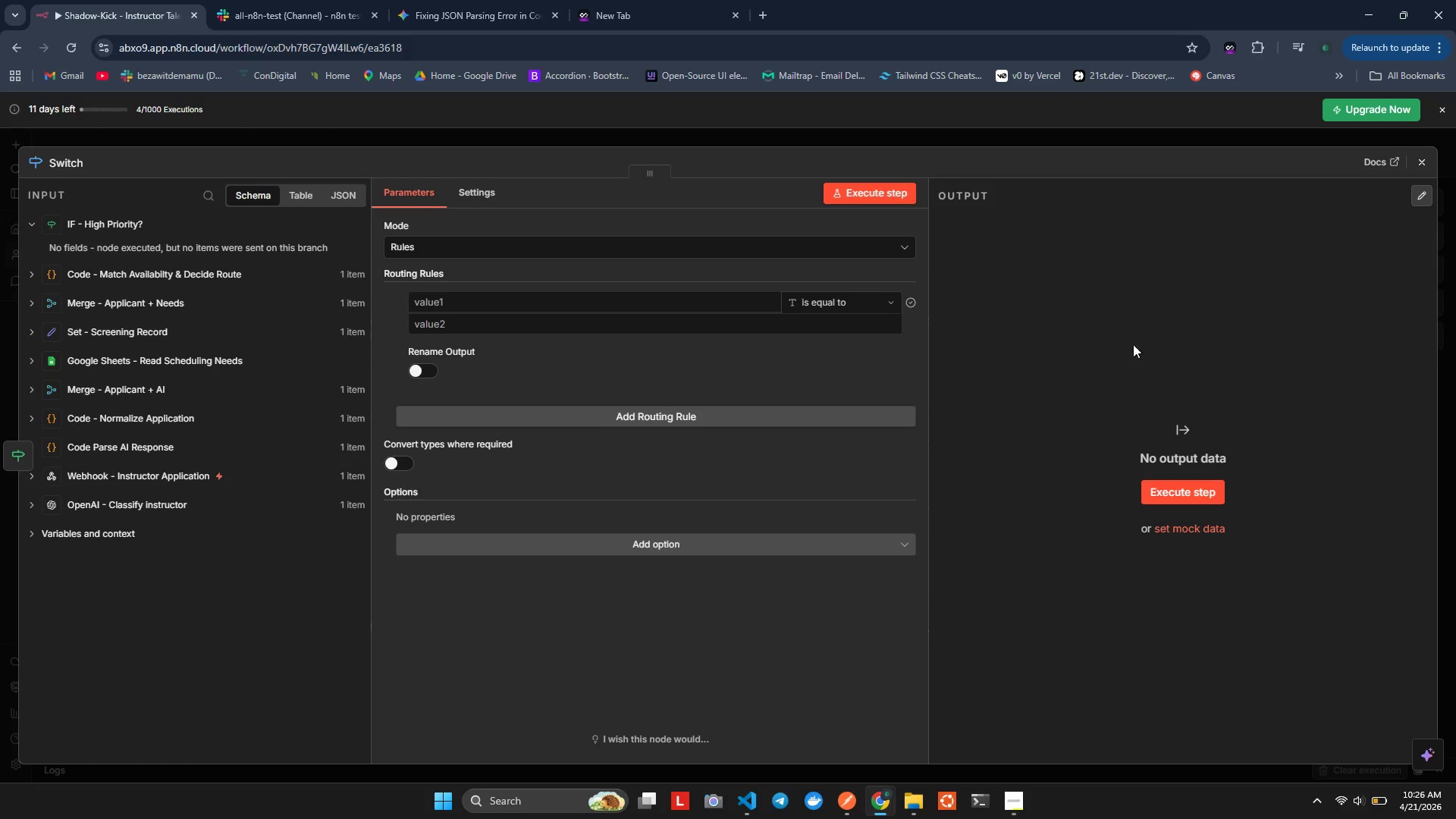 
left_click([426, 239])
 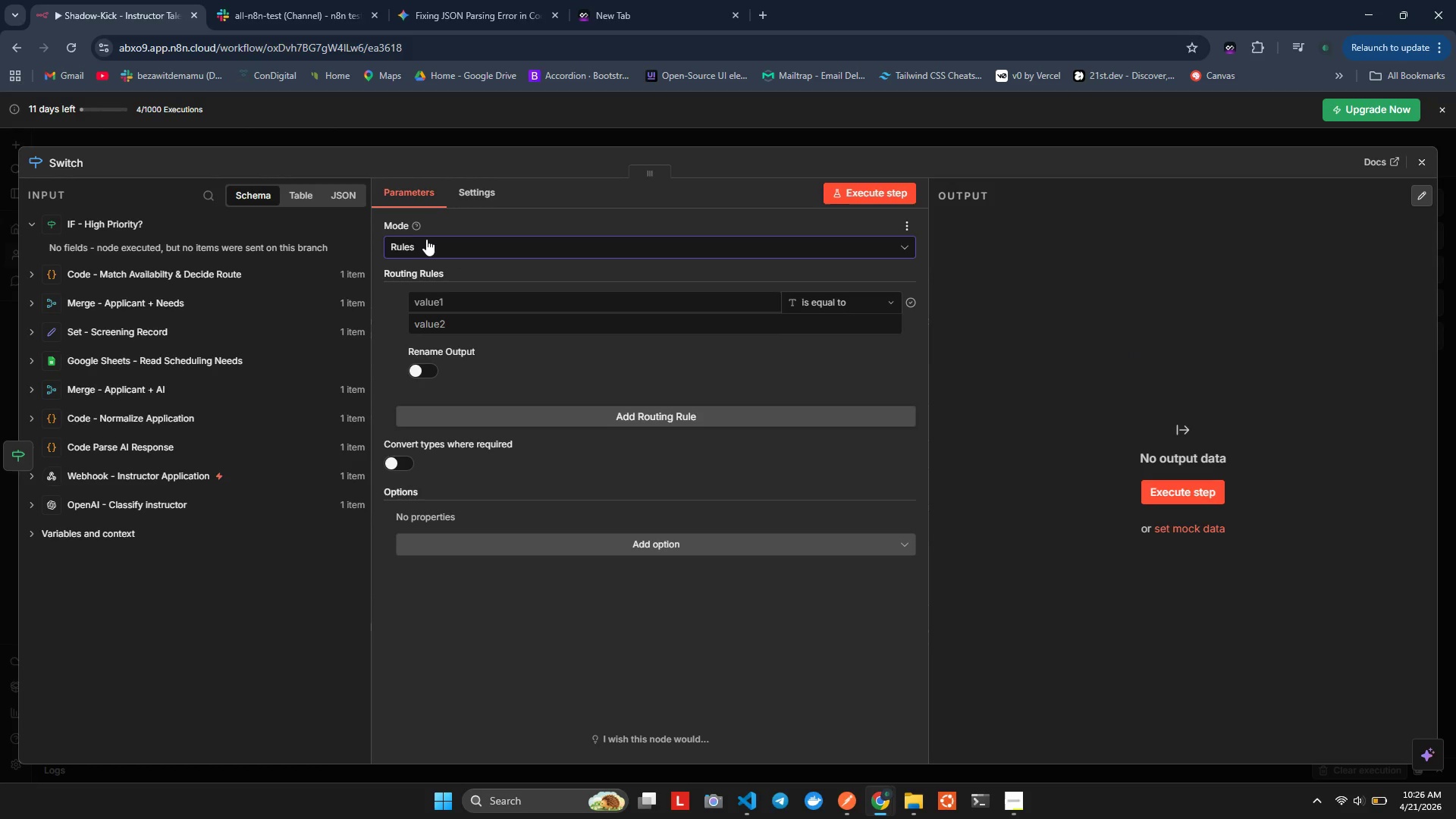 
double_click([426, 239])
 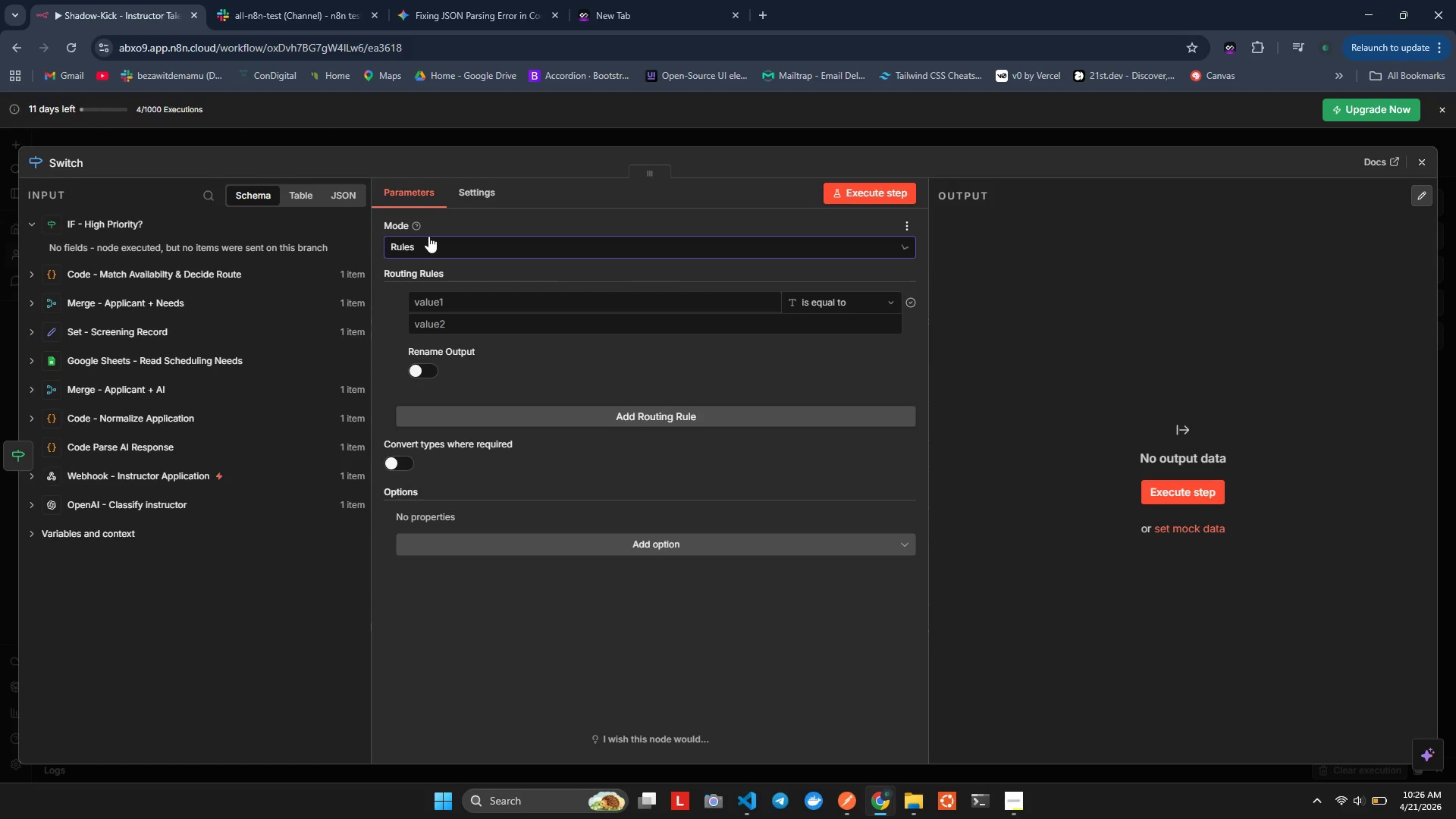 
double_click([428, 236])
 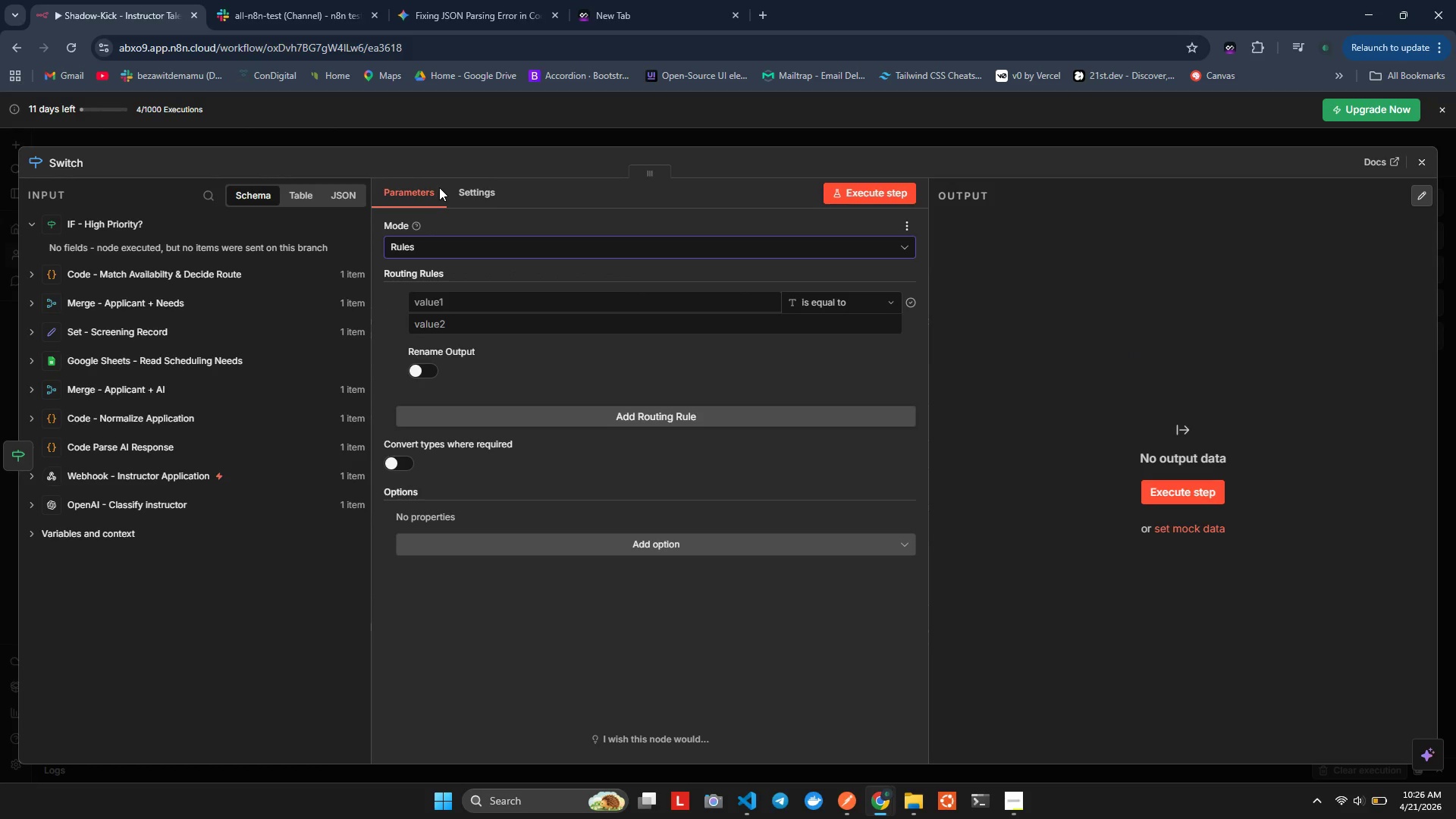 
left_click([442, 240])
 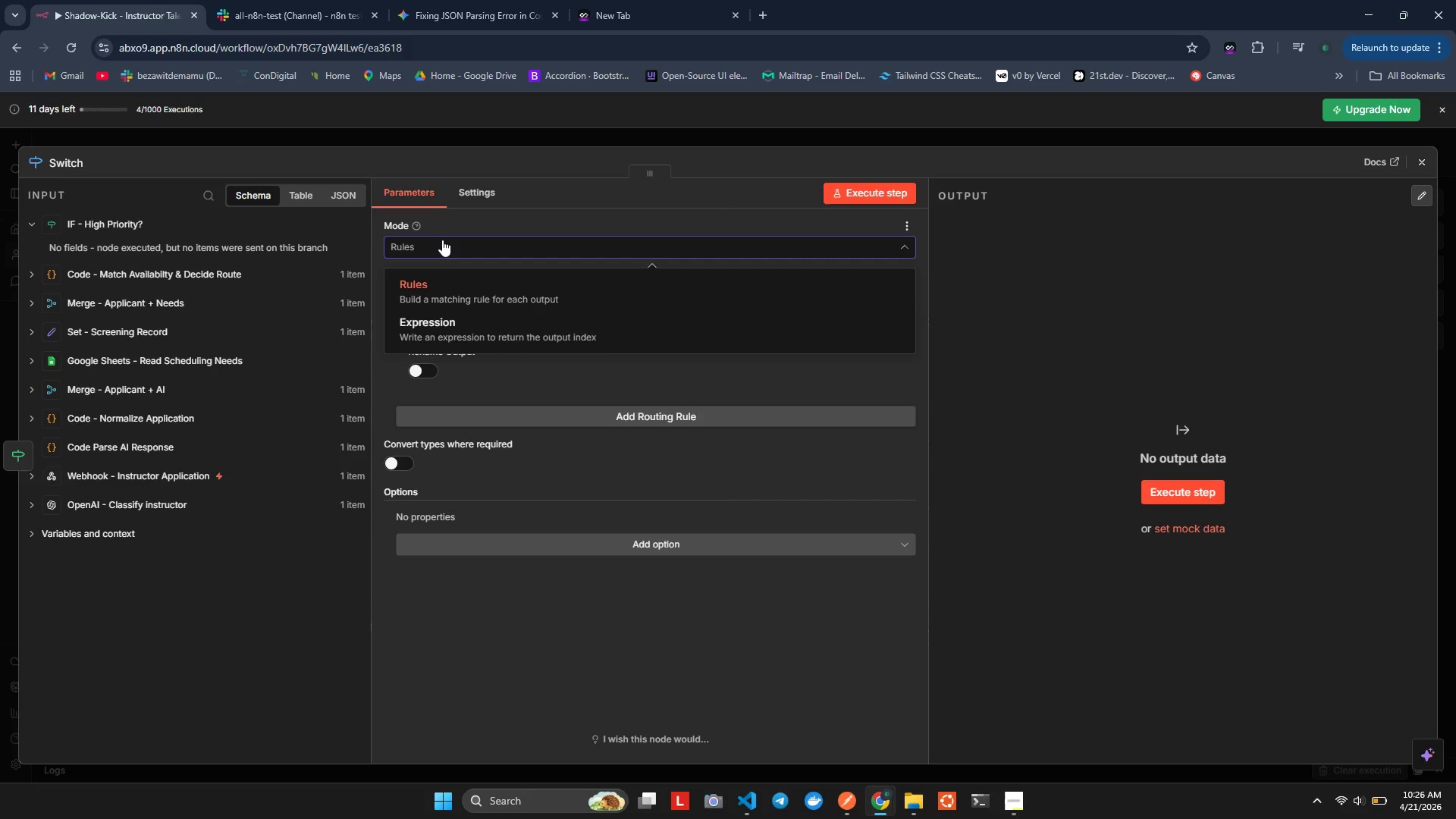 
left_click([442, 240])
 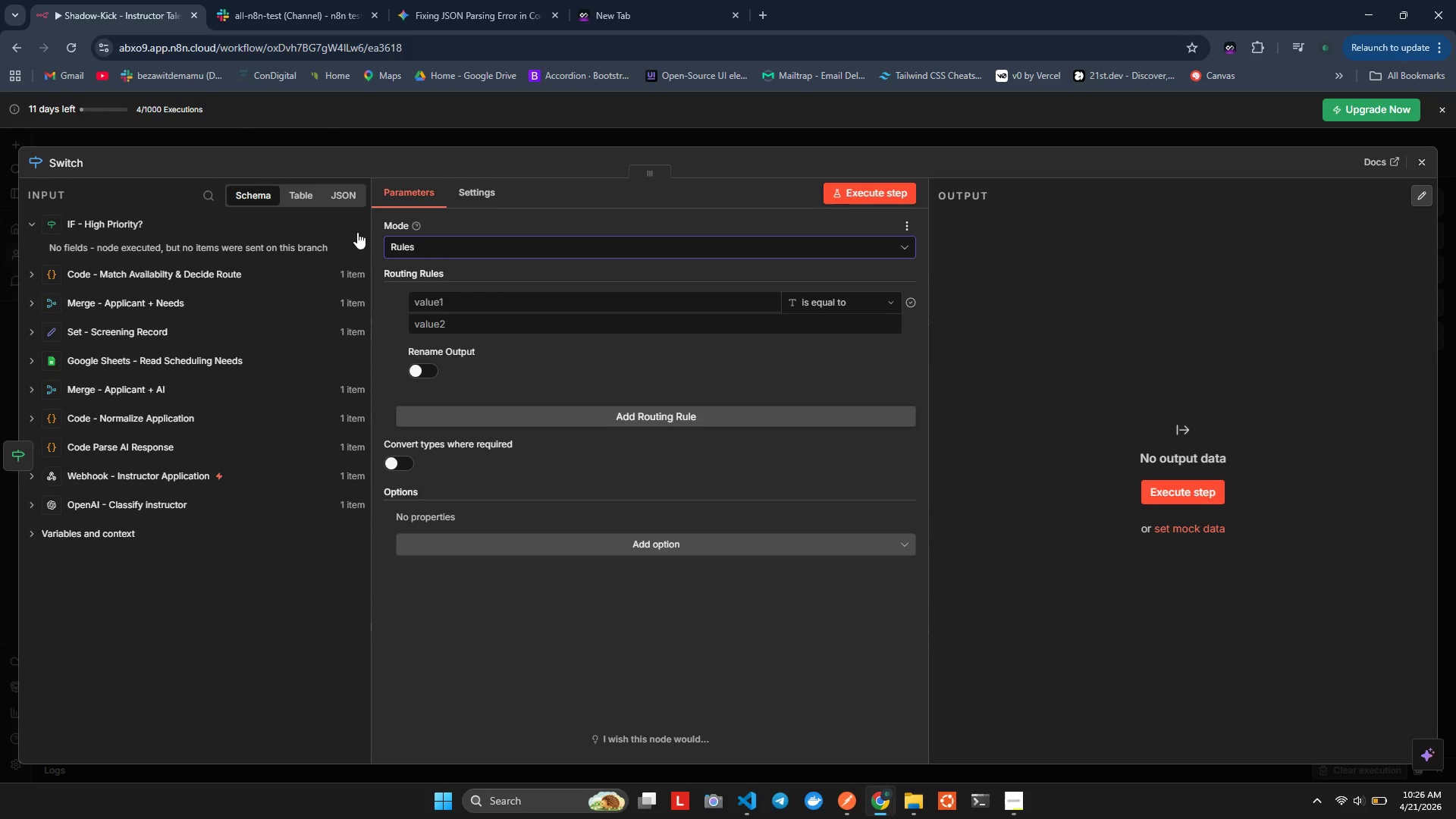 
wait(6.61)
 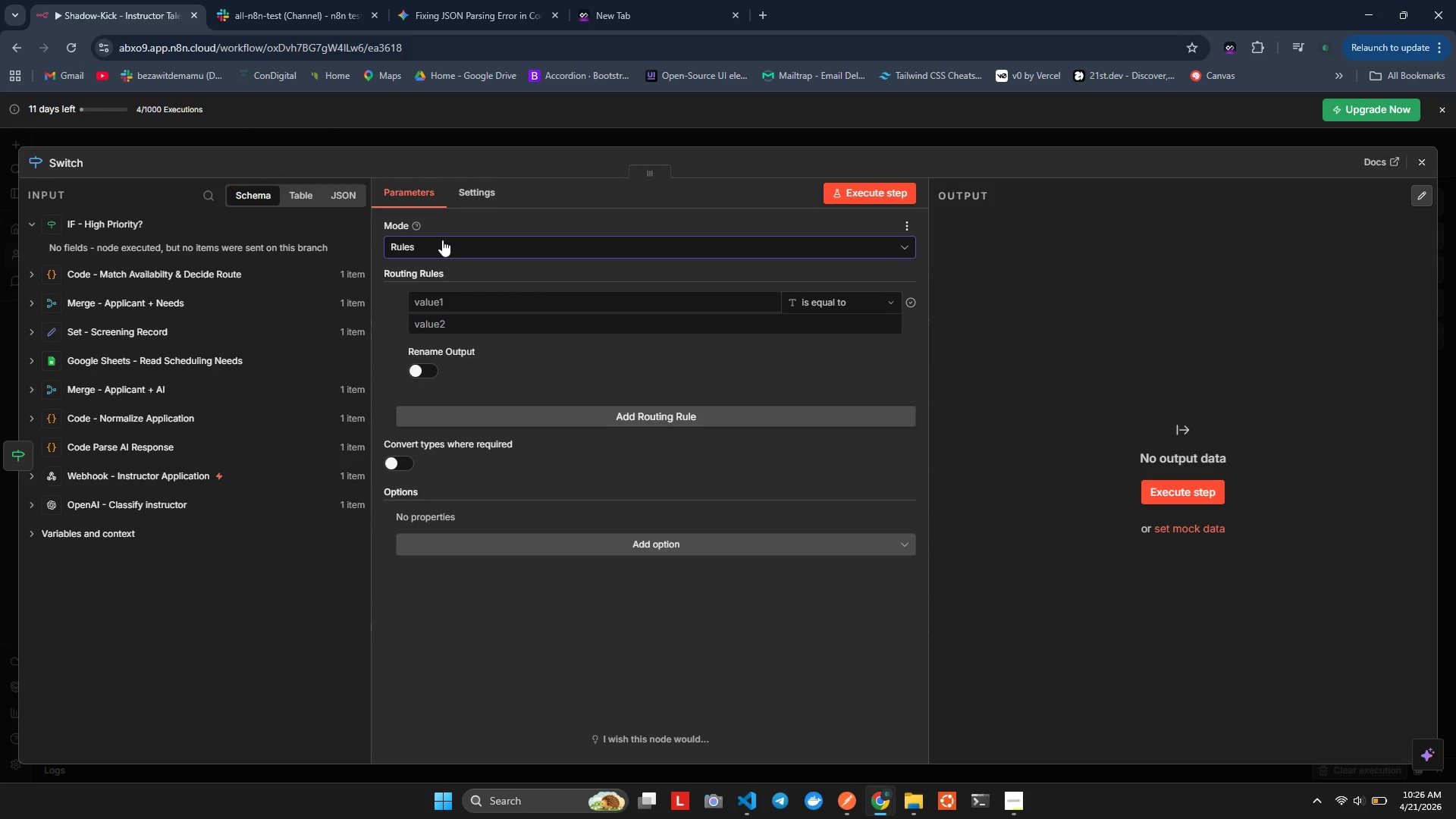 
double_click([89, 165])
 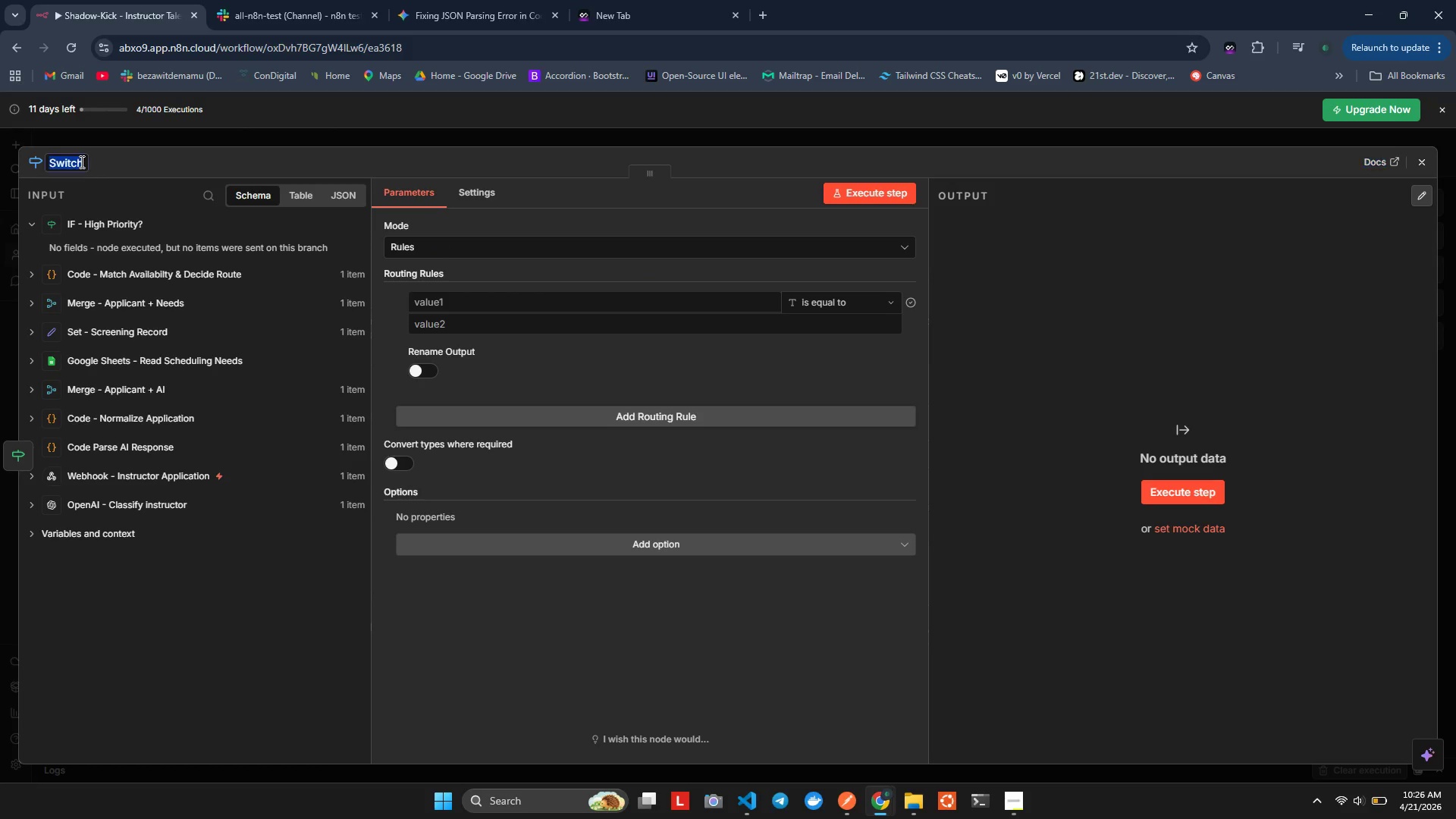 
left_click([80, 162])
 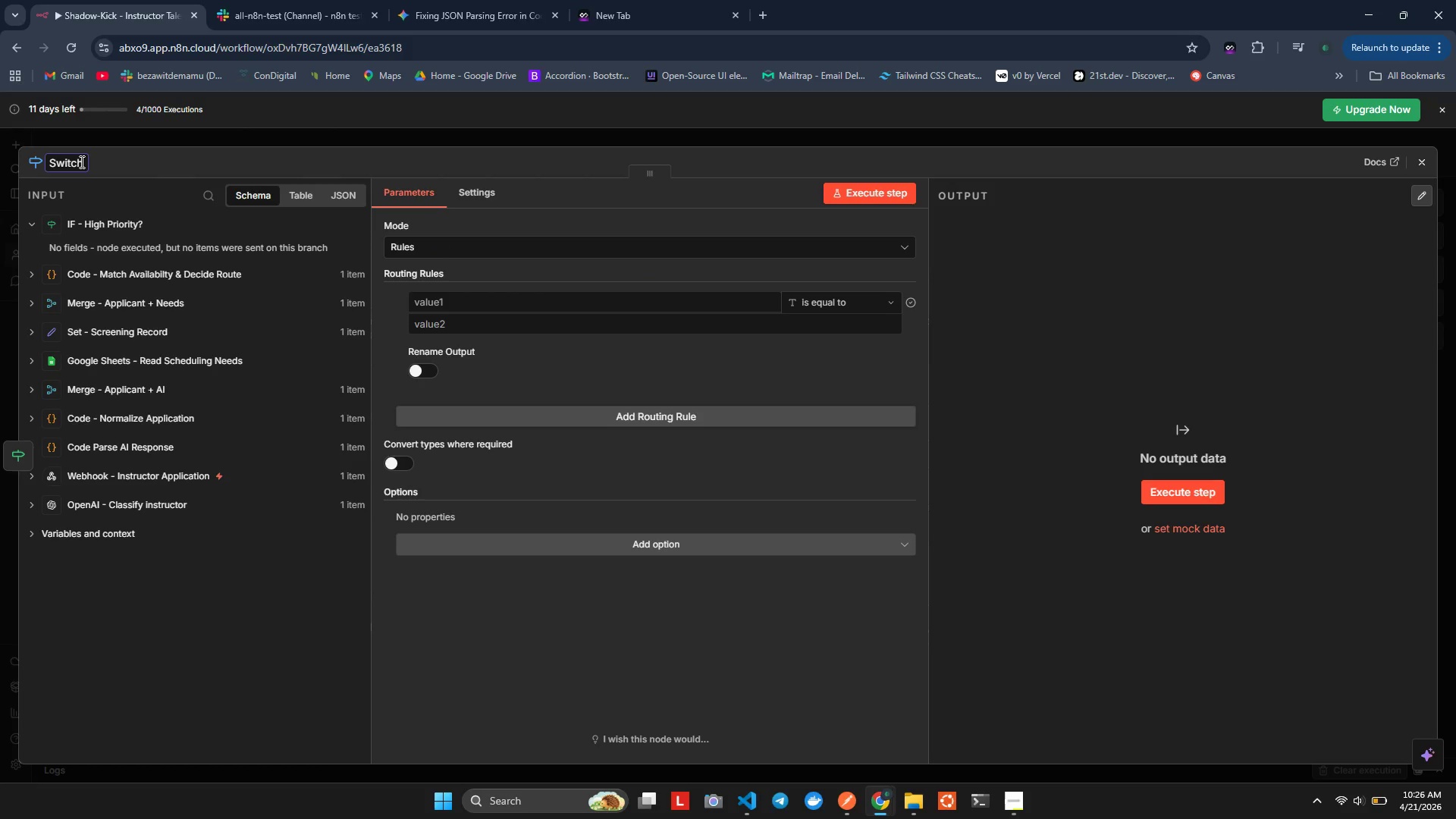 
key(ArrowRight)
 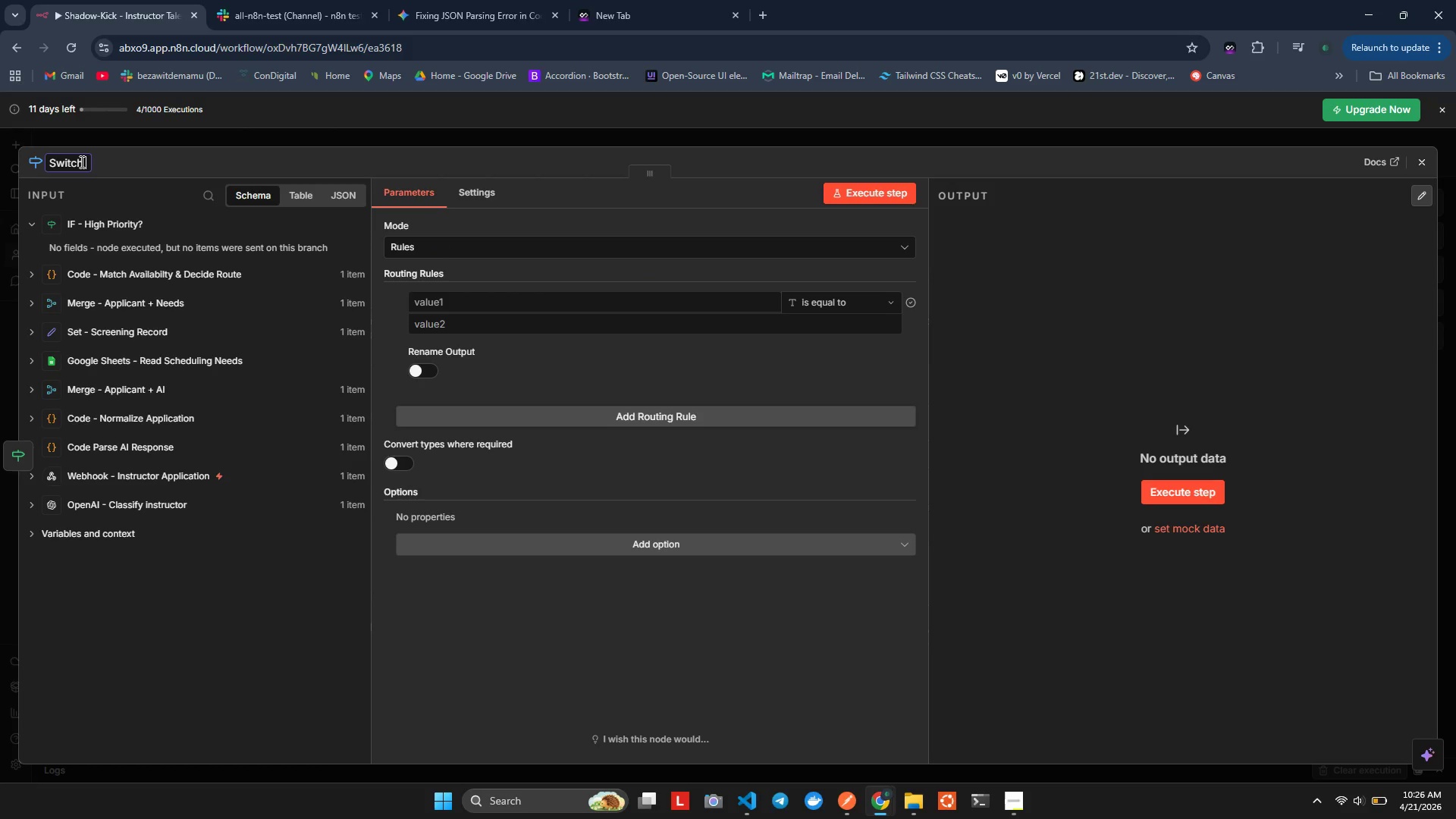 
type( - Standart)
key(Backspace)
type(d )
 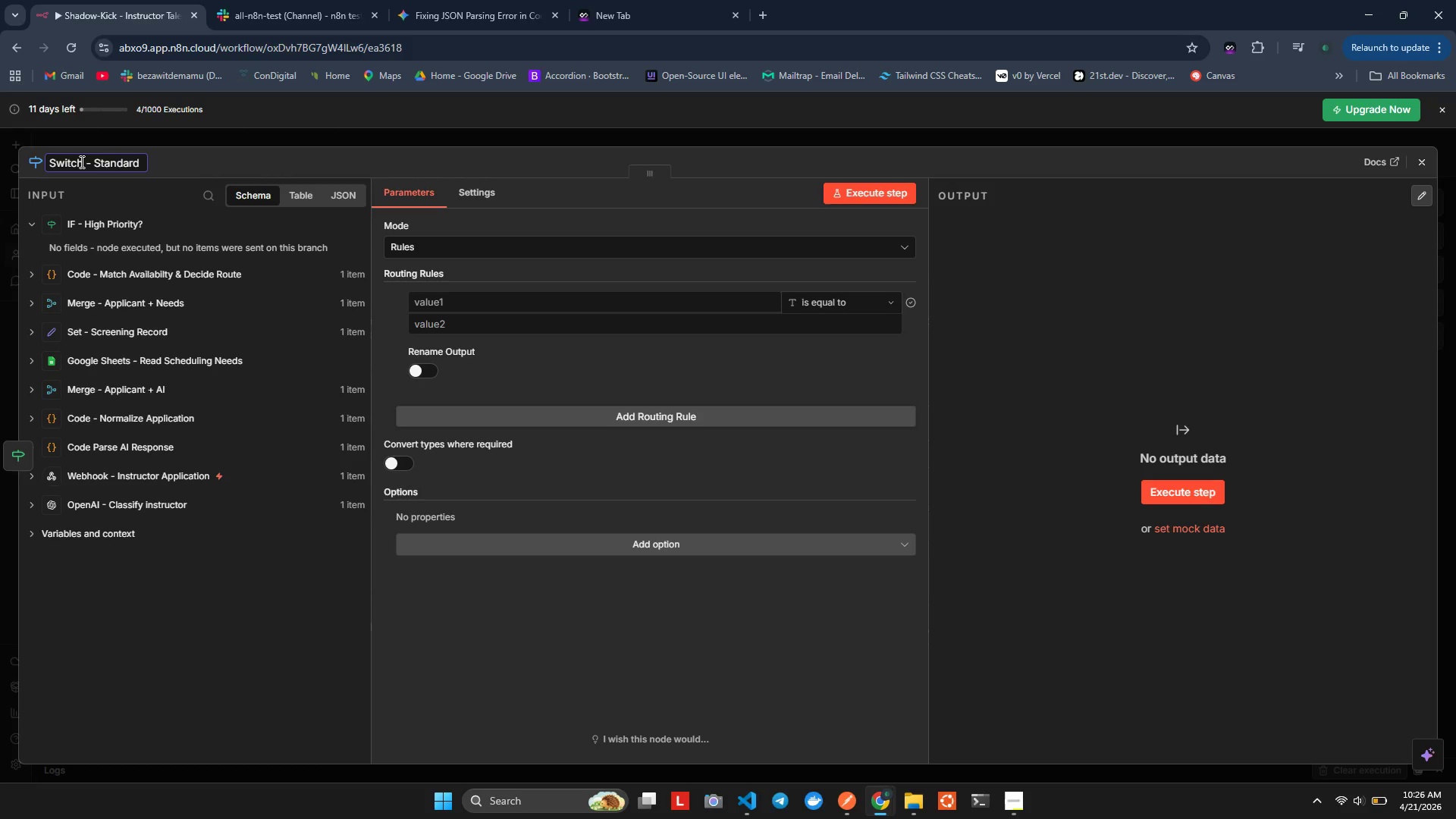 
type(or Incom)
 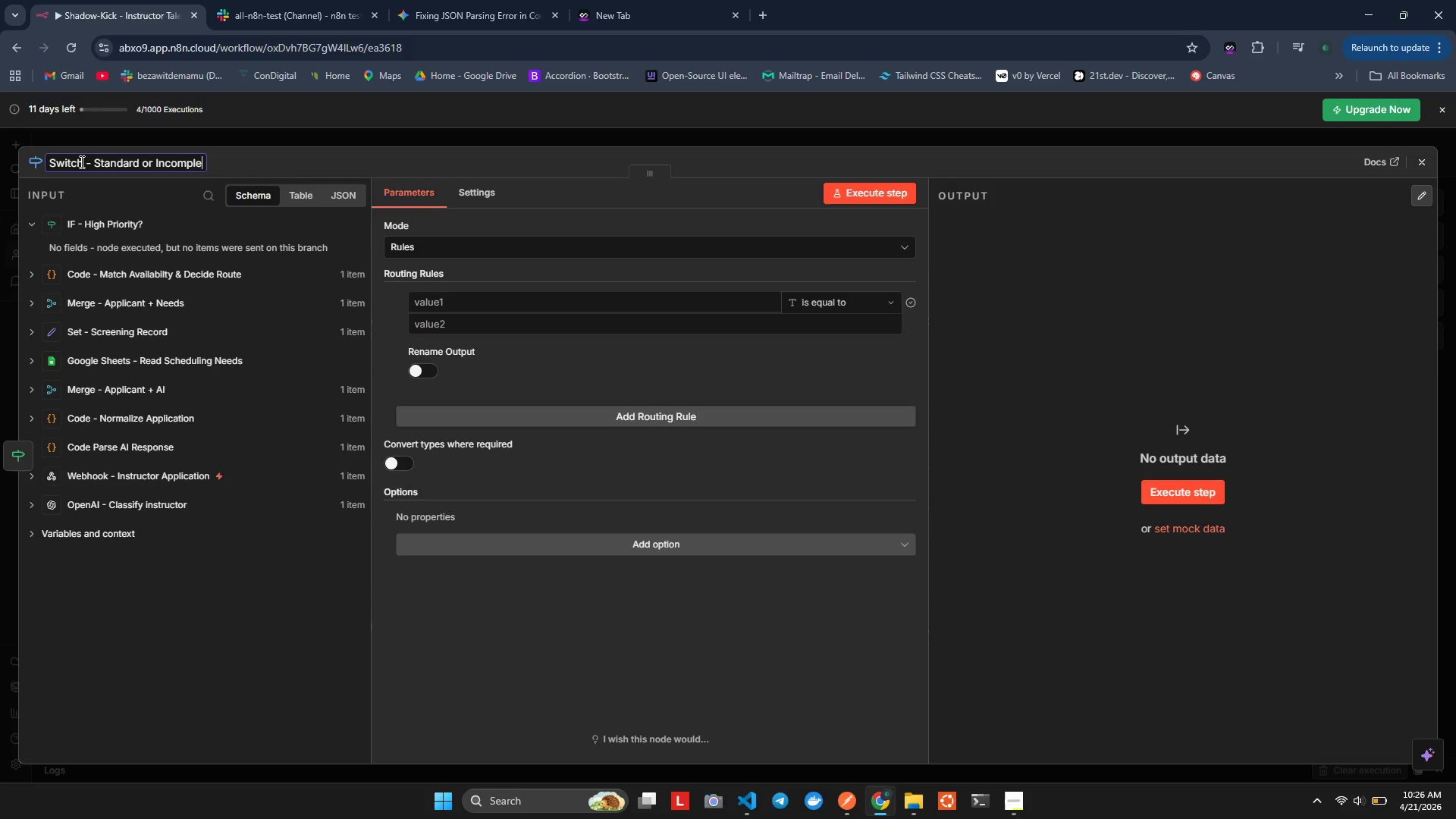 
 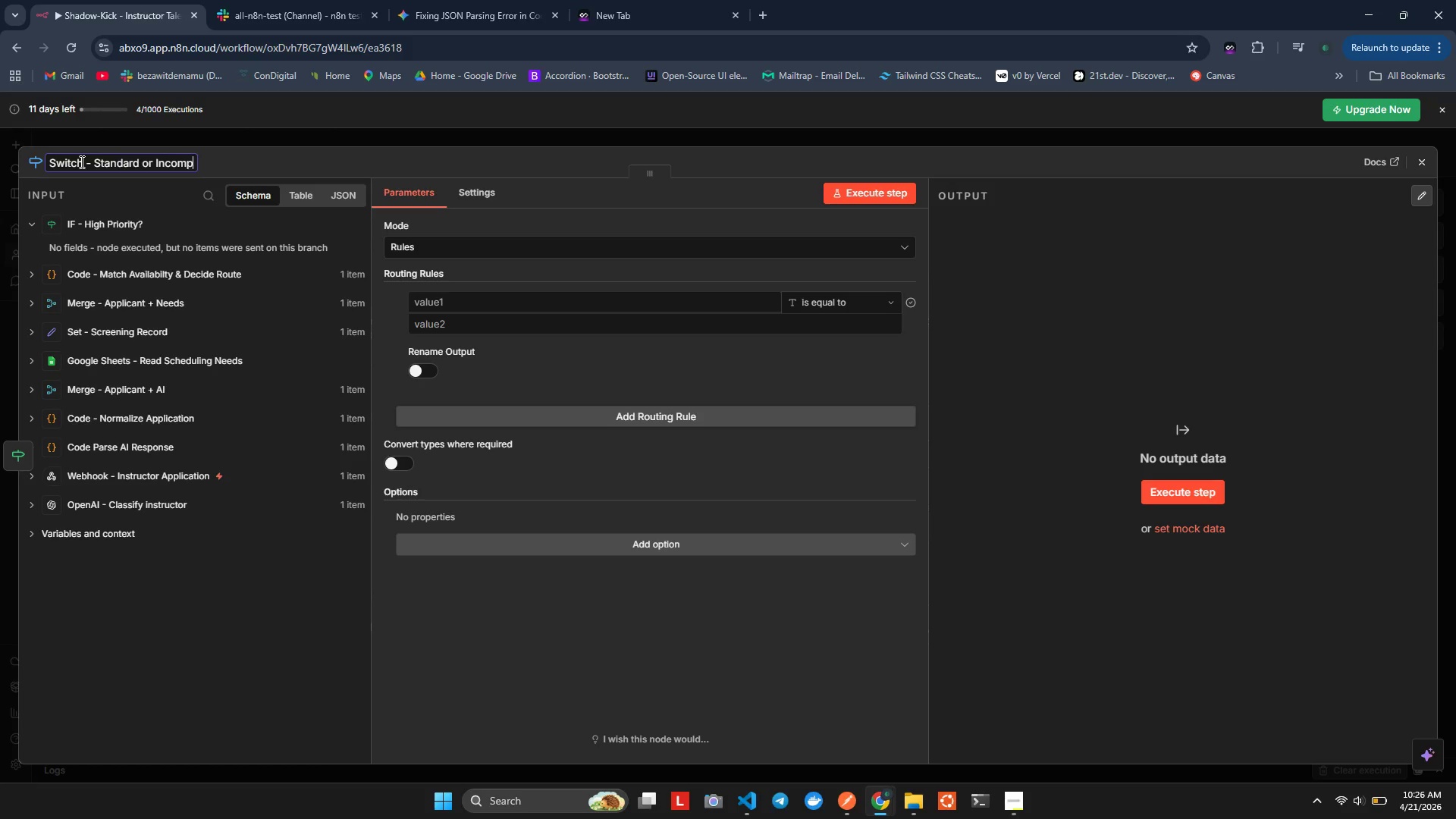 
hold_key(key=P, duration=0.42)
 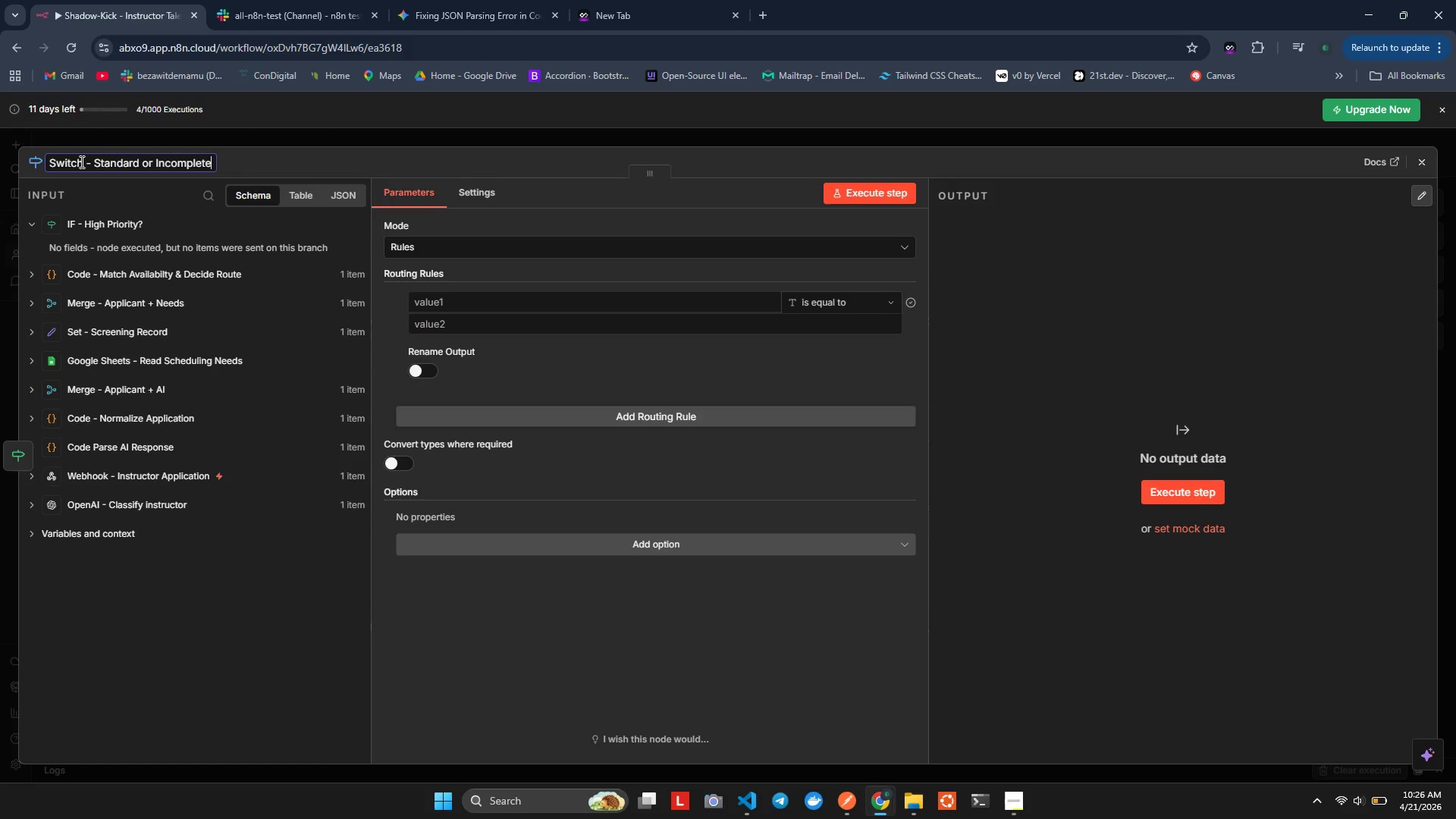 
type(lete)
 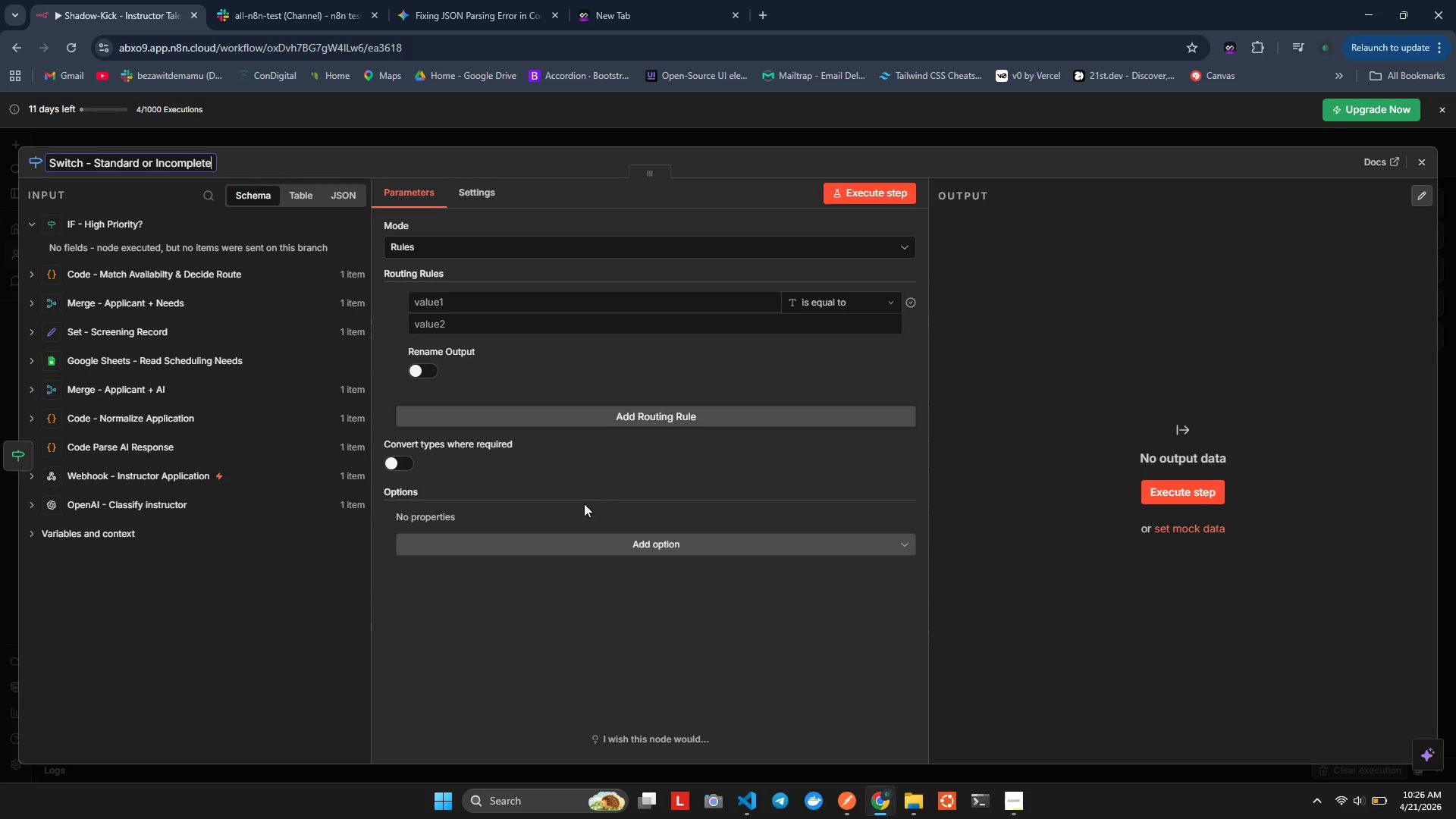 
left_click([607, 363])
 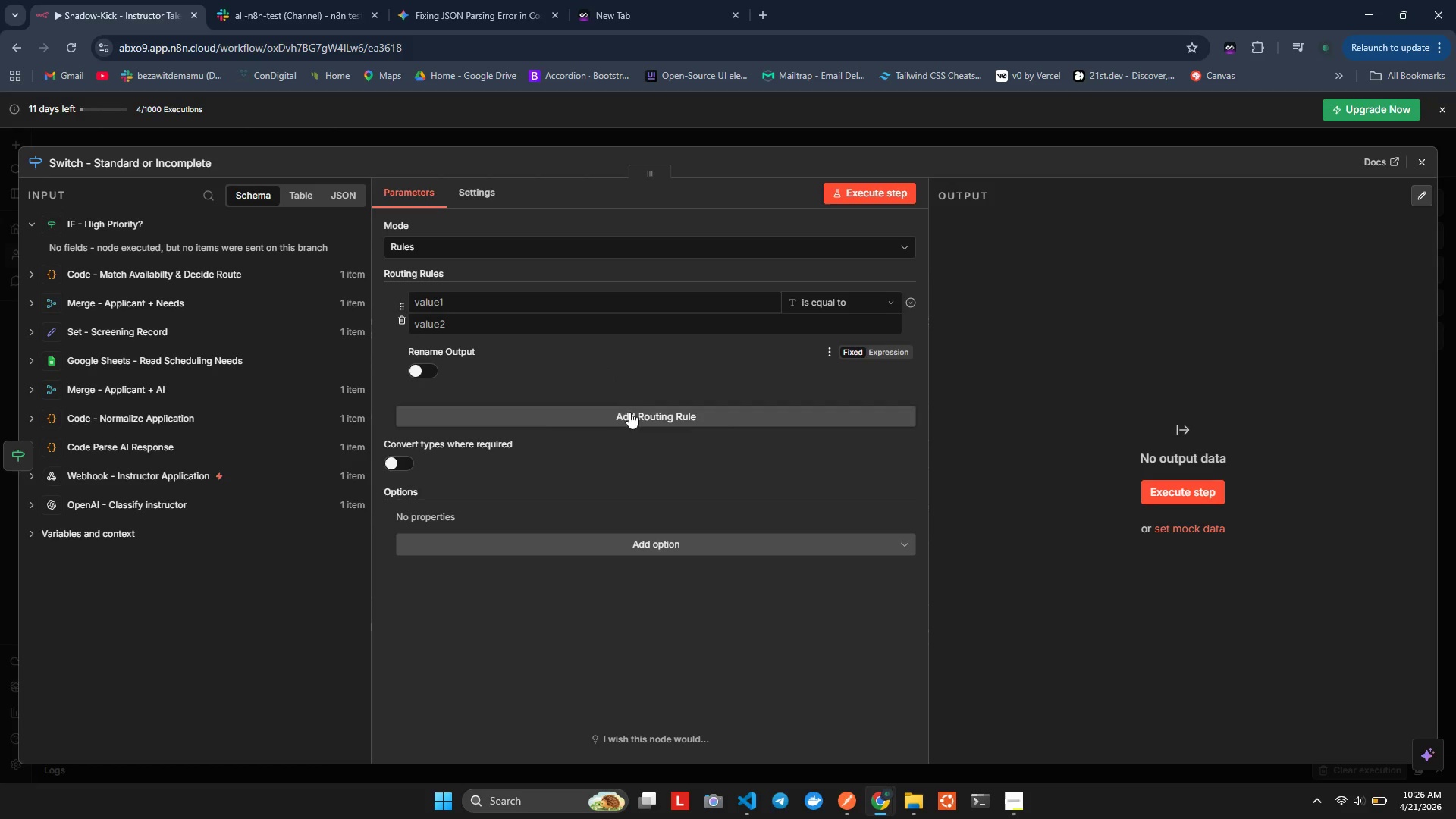 
wait(5.75)
 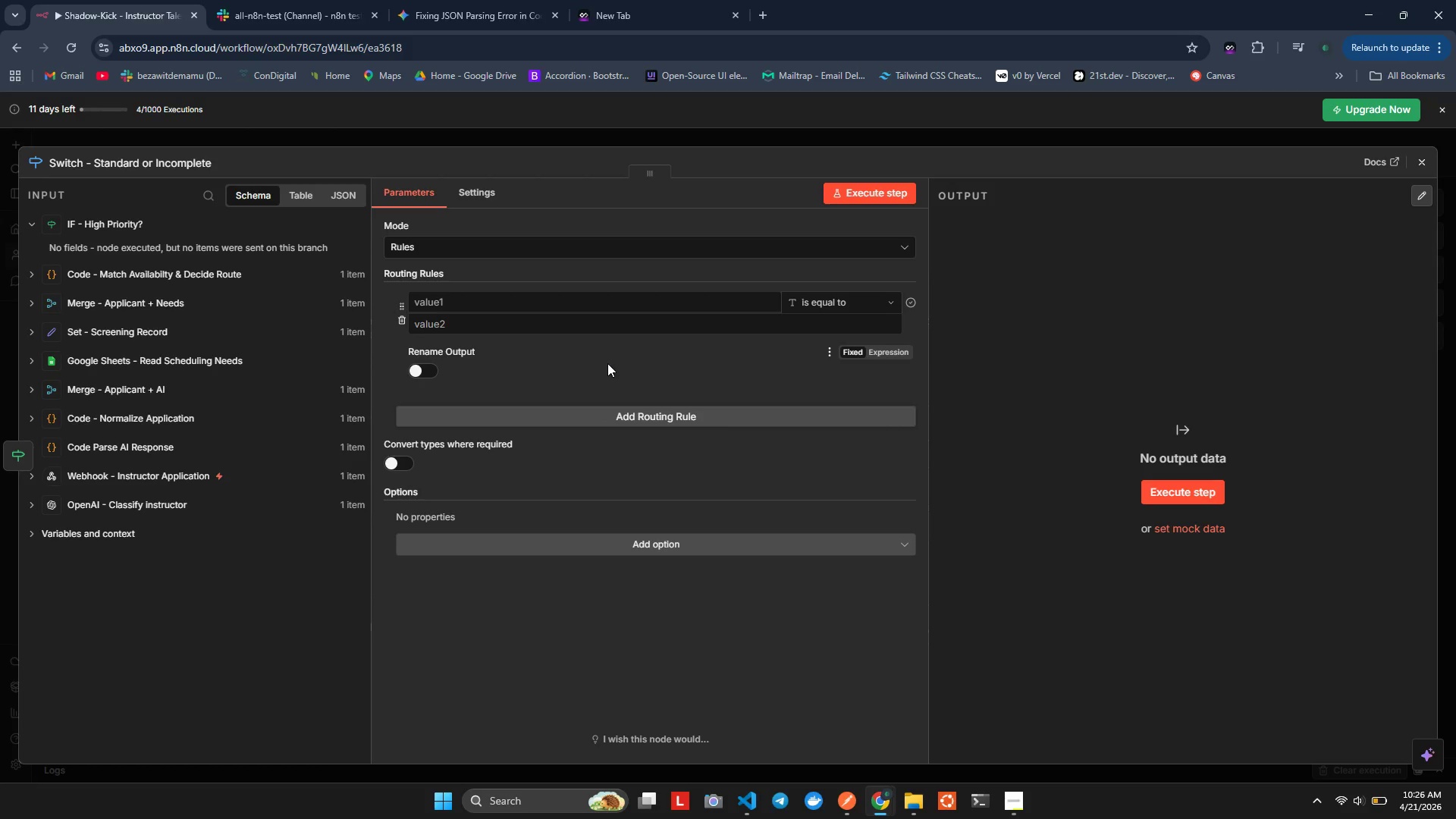 
left_click([444, 300])
 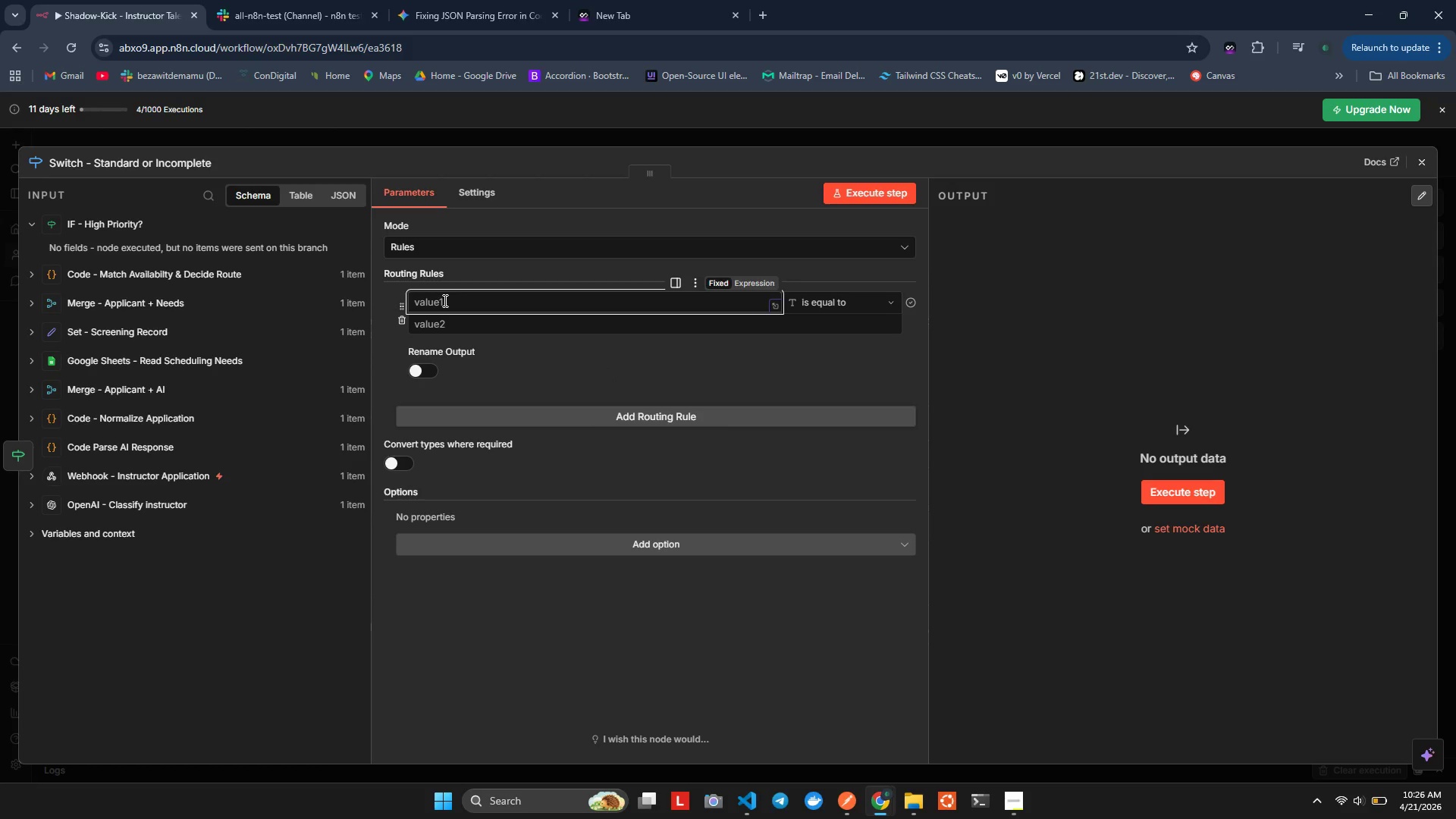 
wait(6.19)
 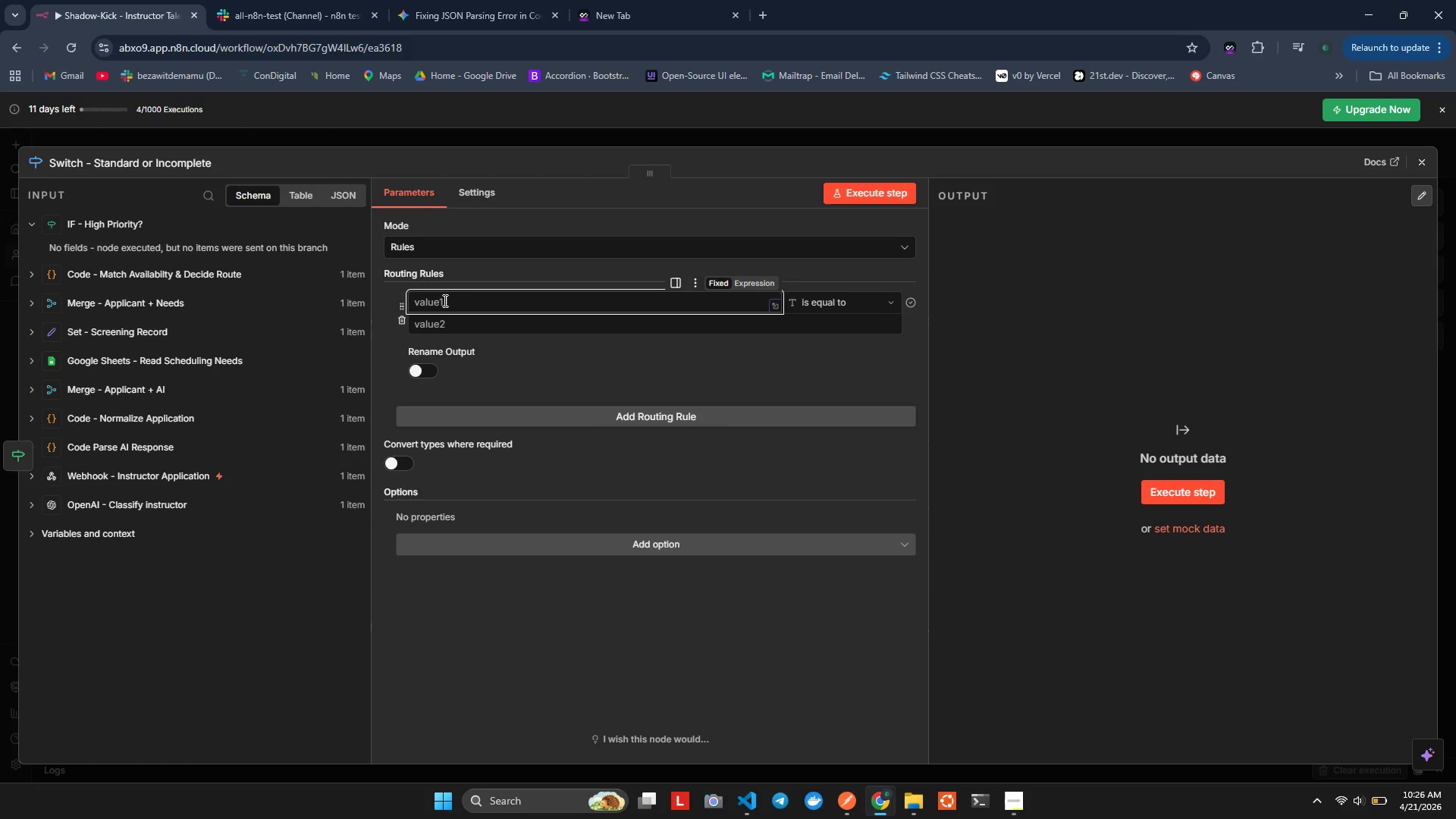 
double_click([435, 268])
 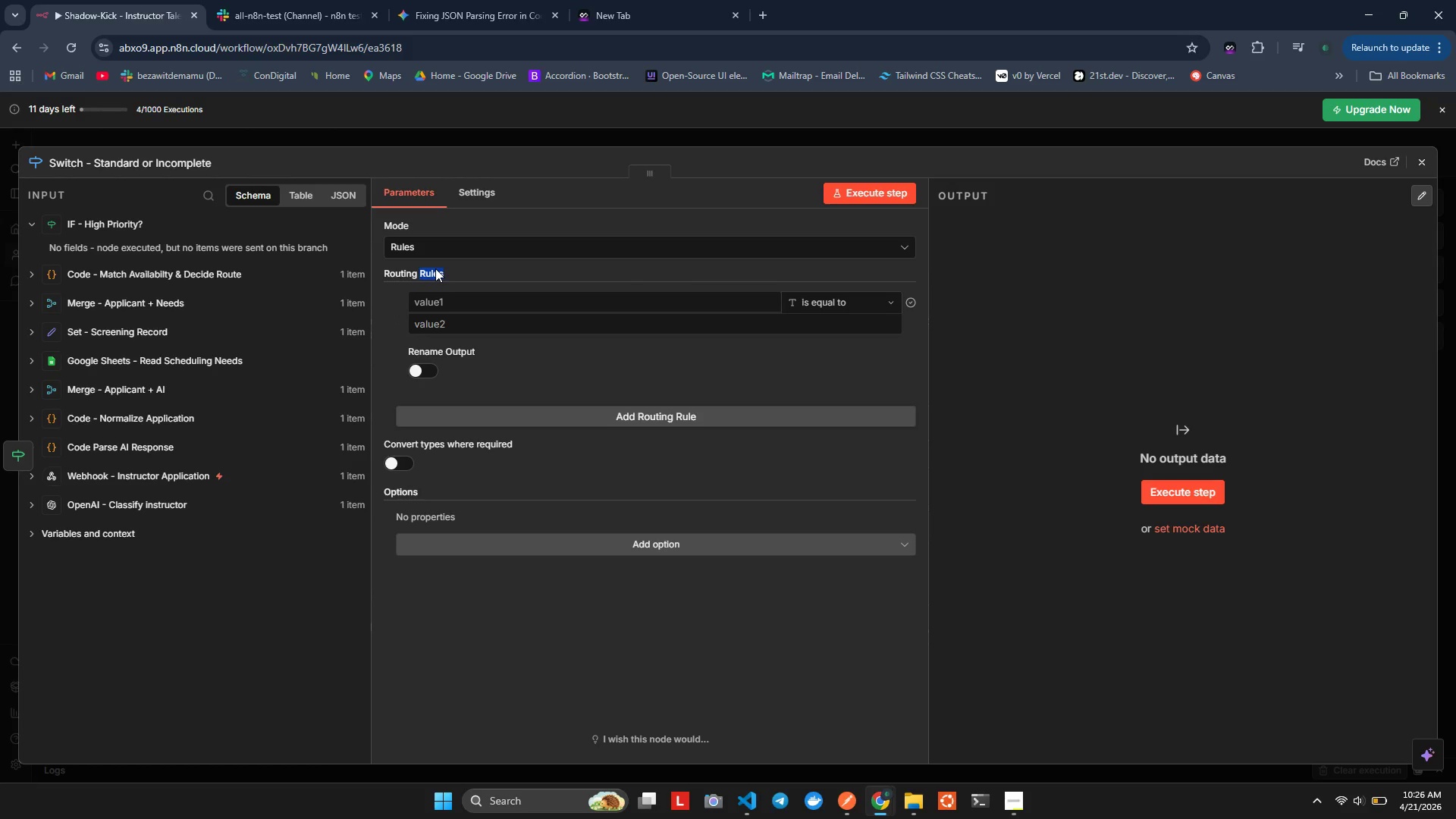 
triple_click([435, 268])
 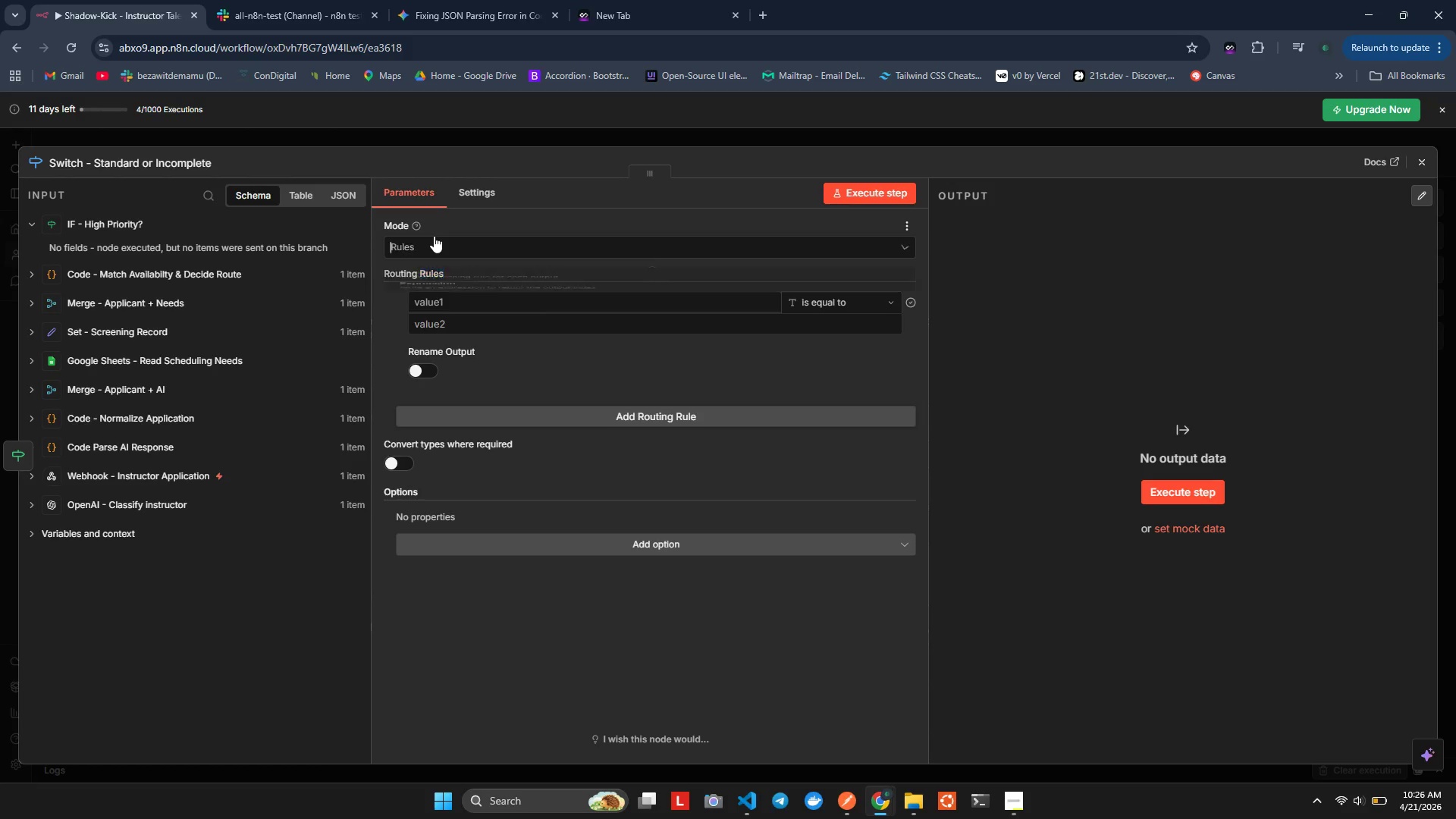 
left_click([434, 236])
 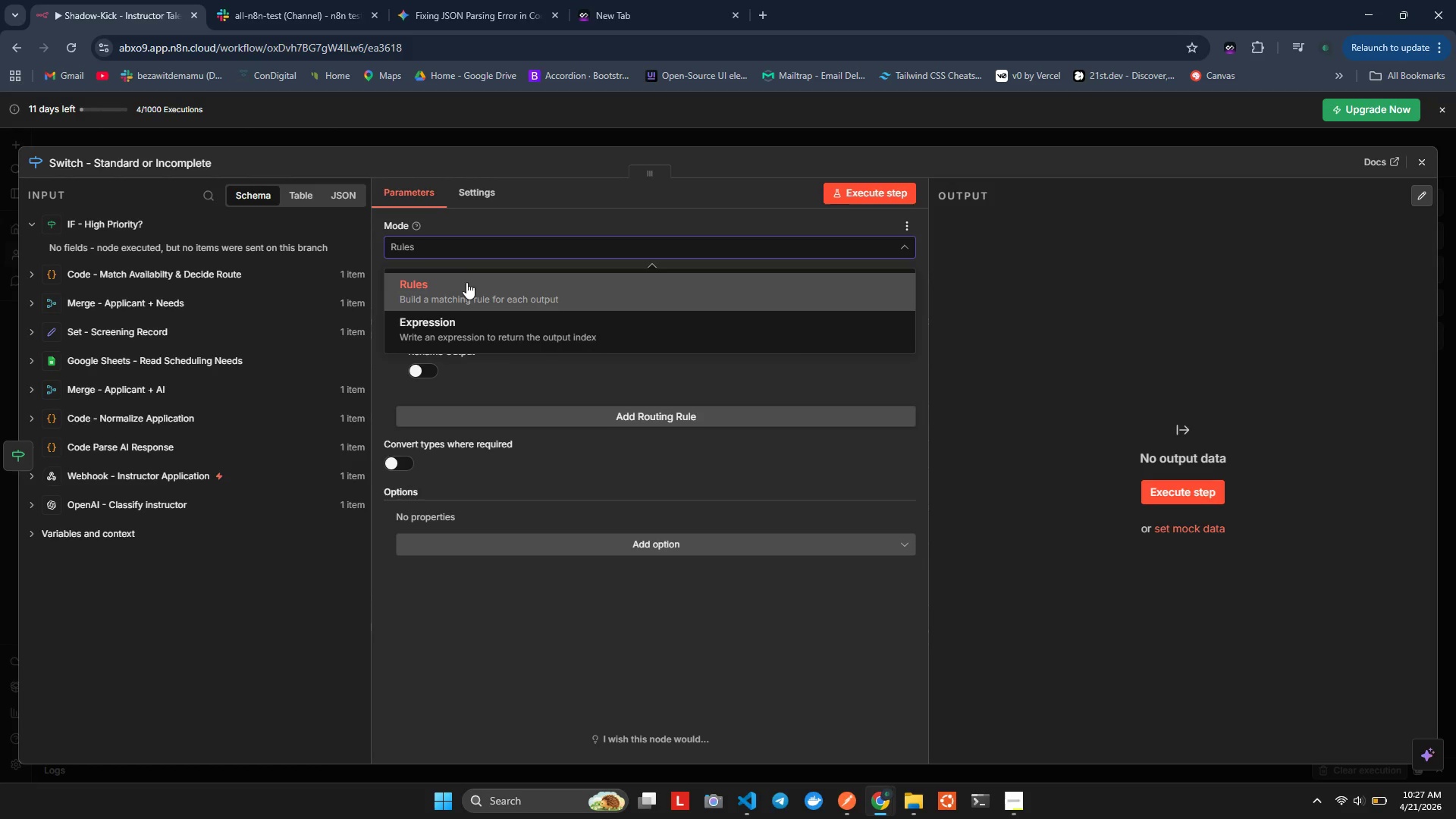 
left_click([457, 230])
 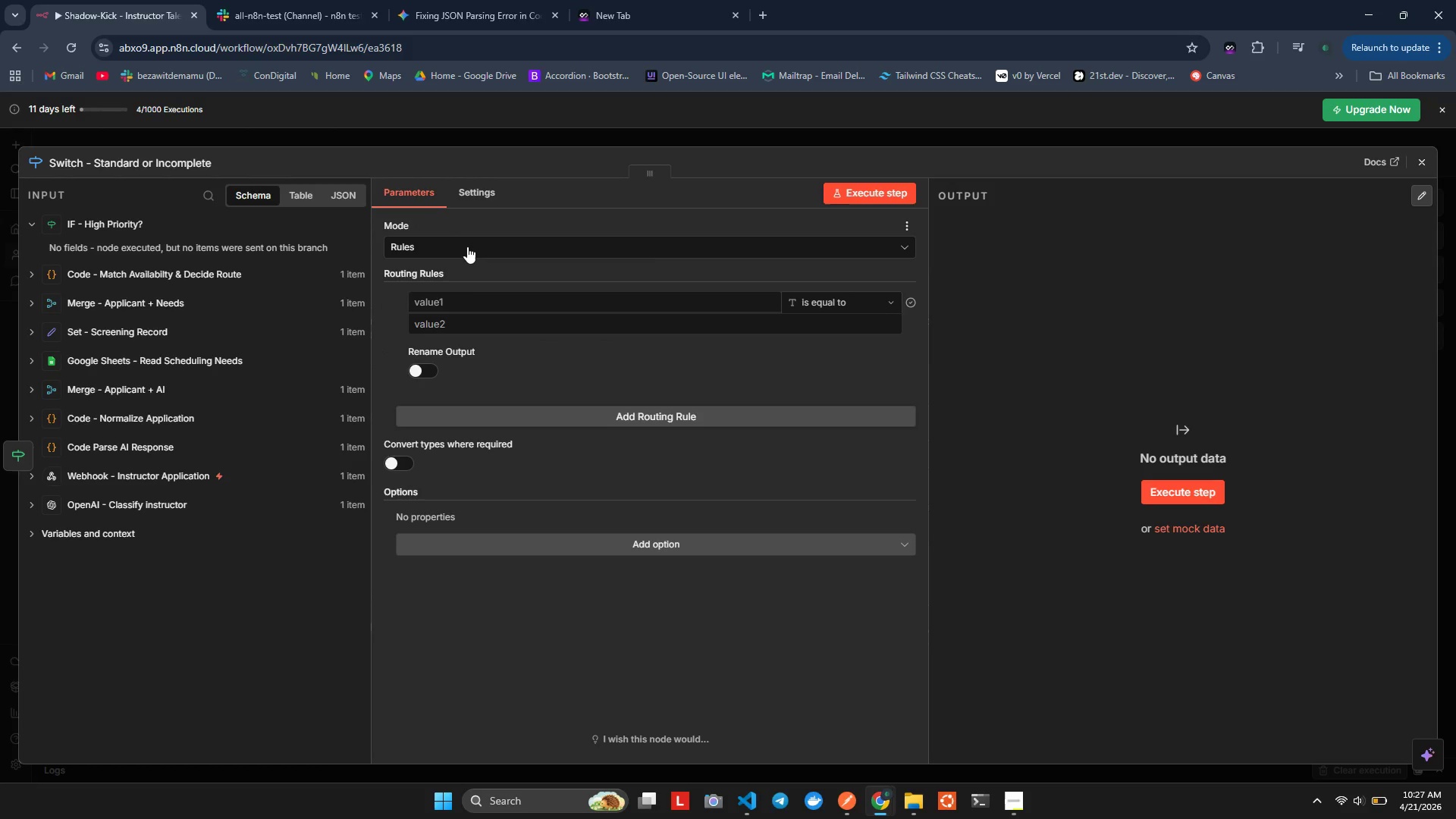 
left_click([467, 246])
 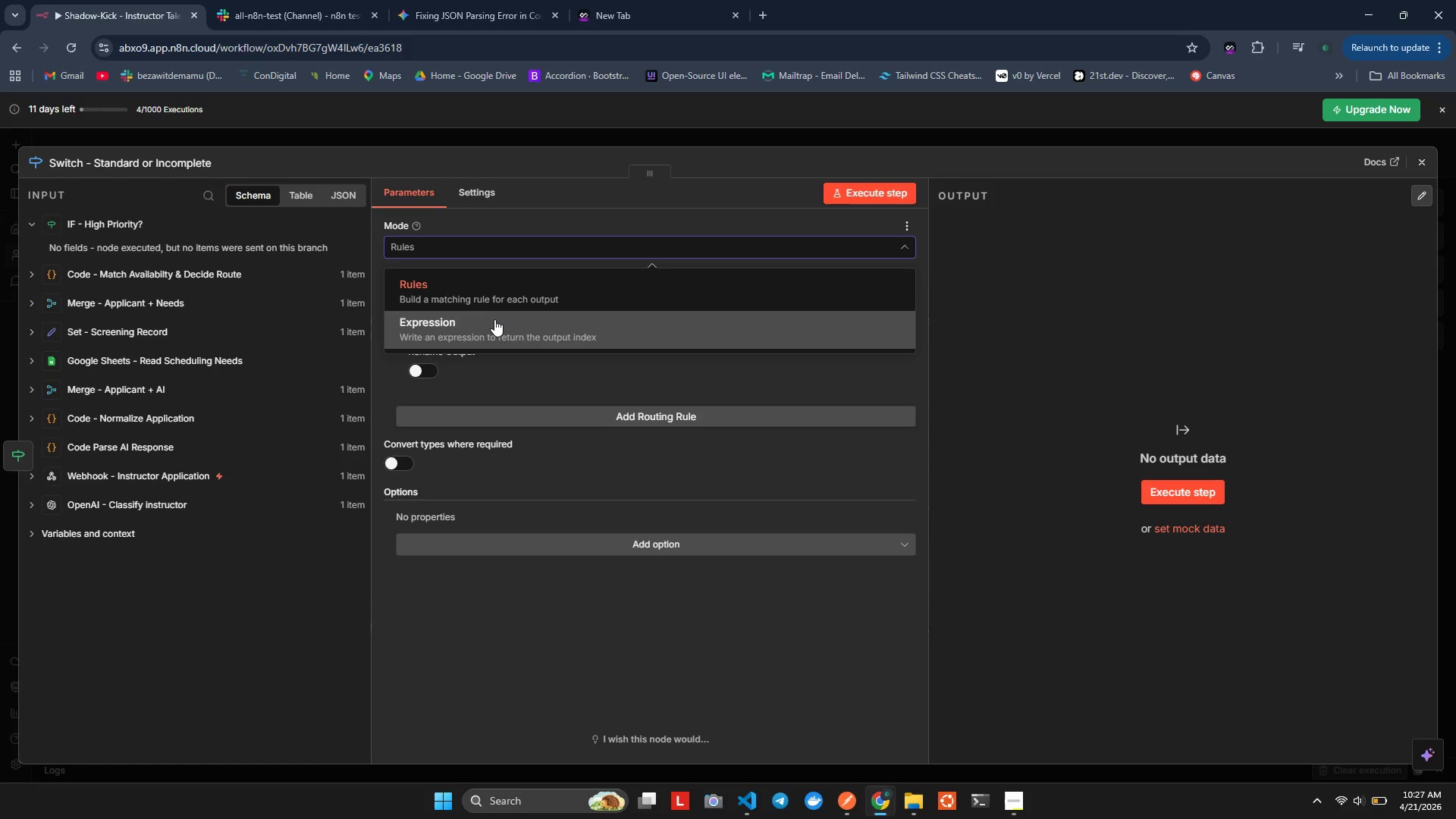 
double_click([494, 319])
 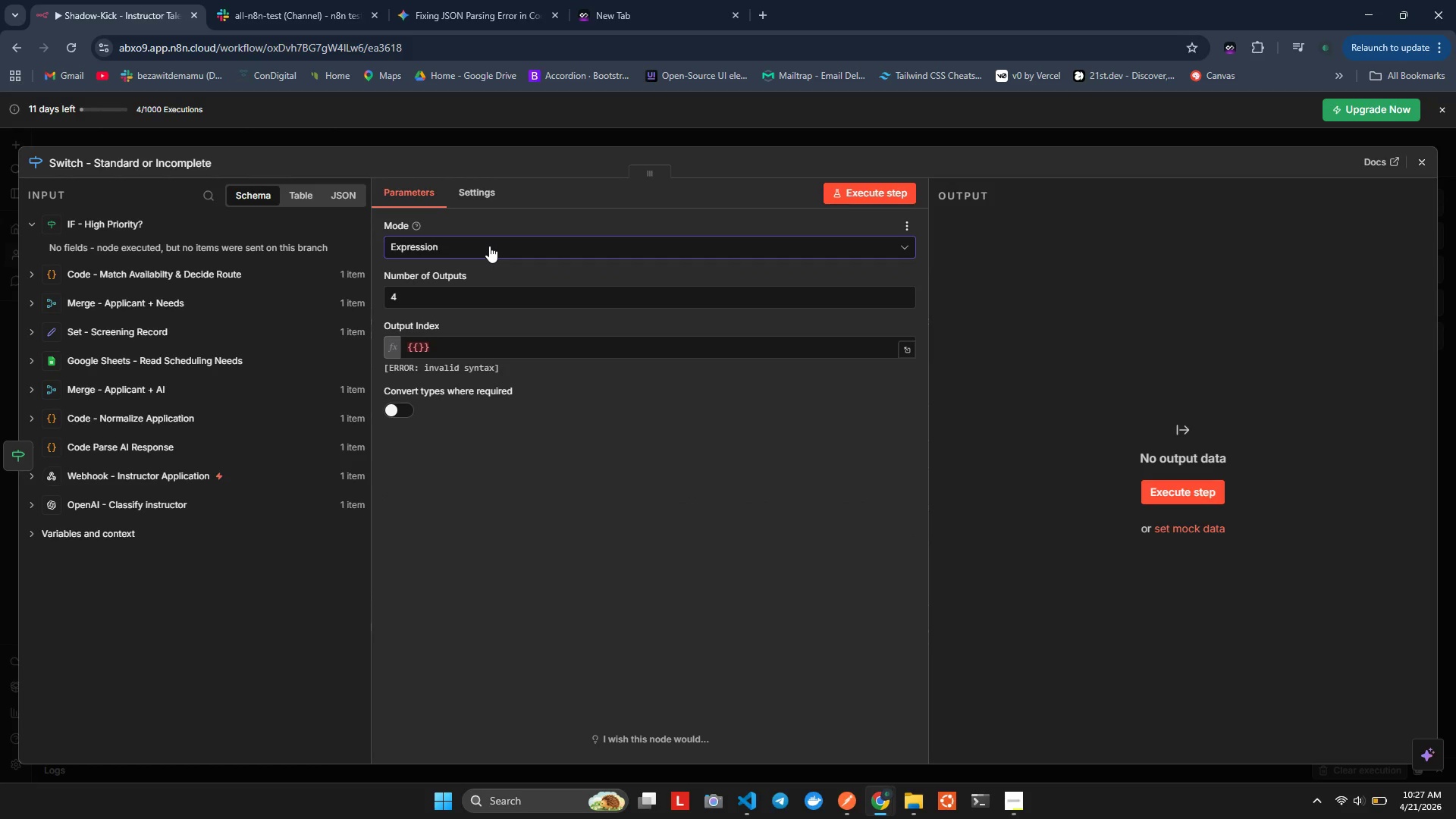 
left_click([489, 246])
 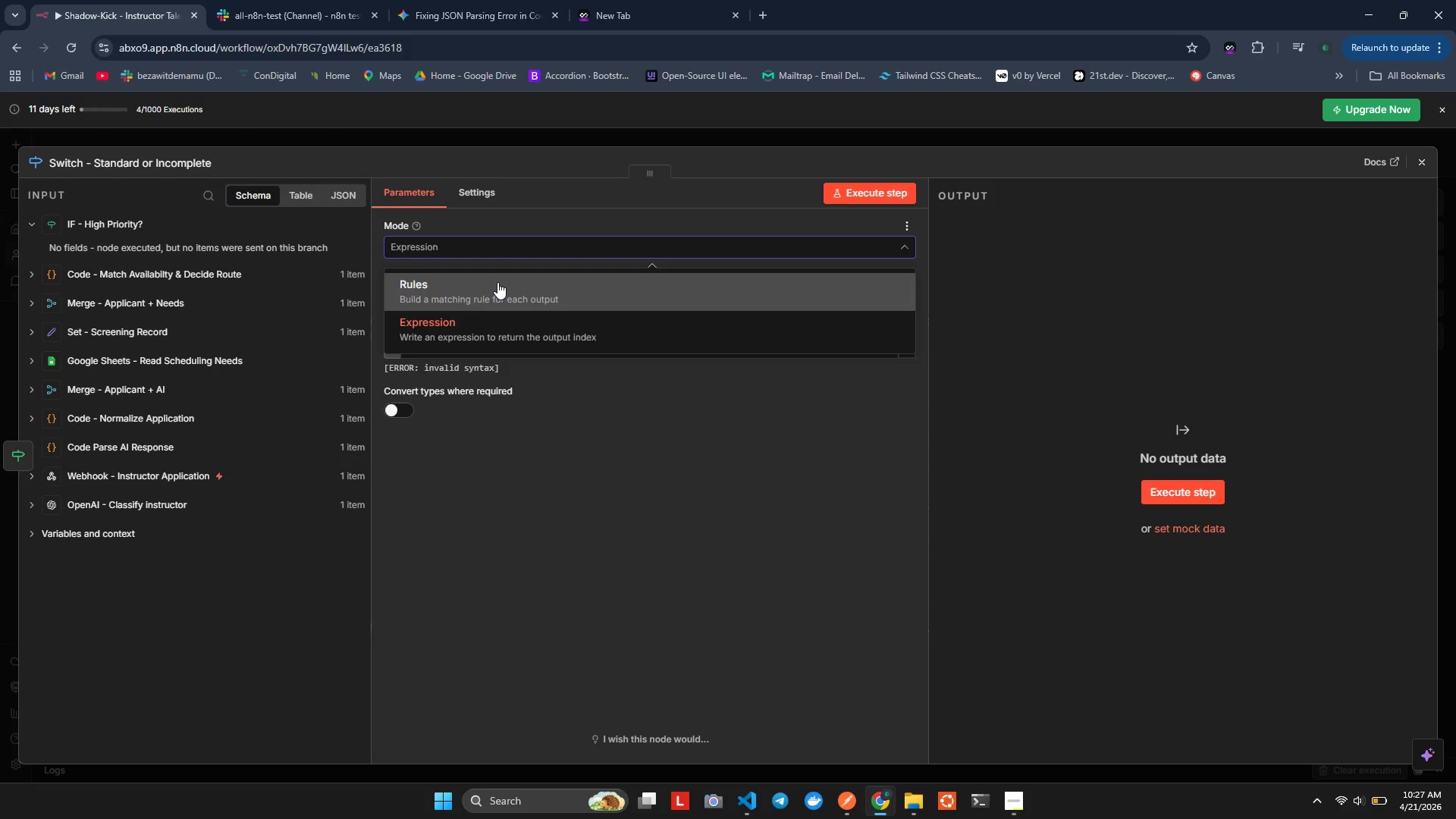 
mouse_move([463, 403])
 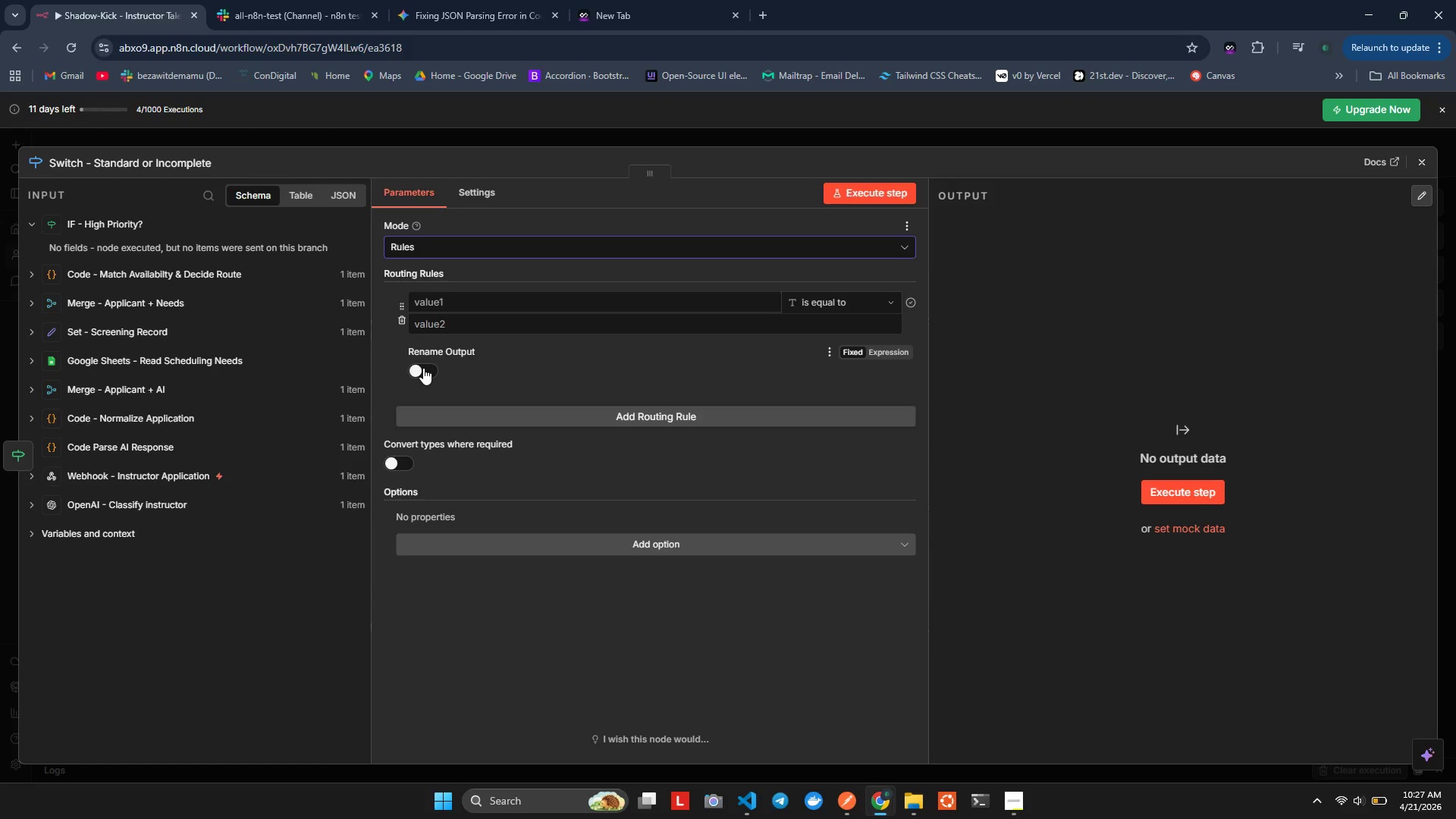 
left_click([423, 368])
 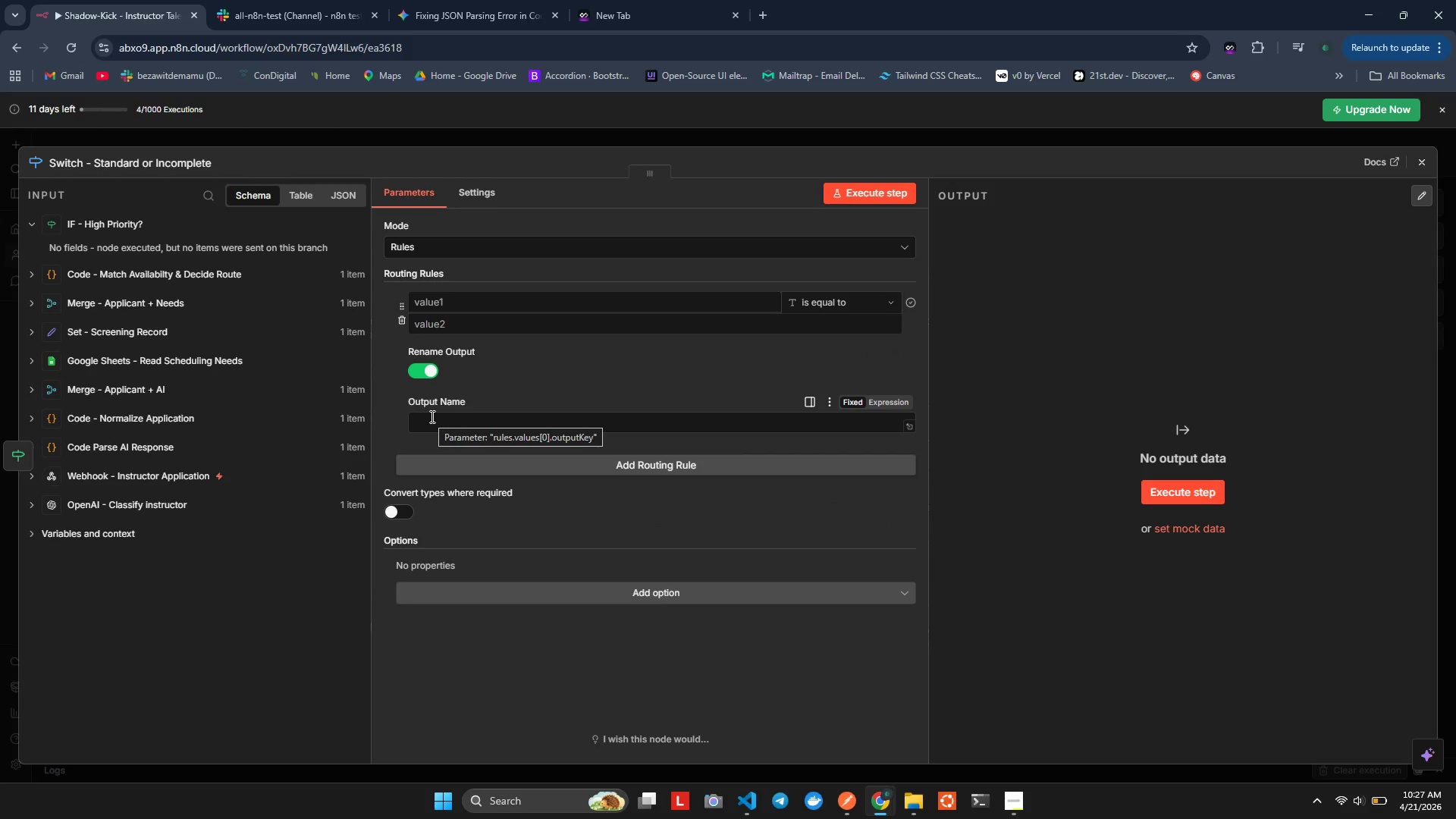 
left_click([431, 416])
 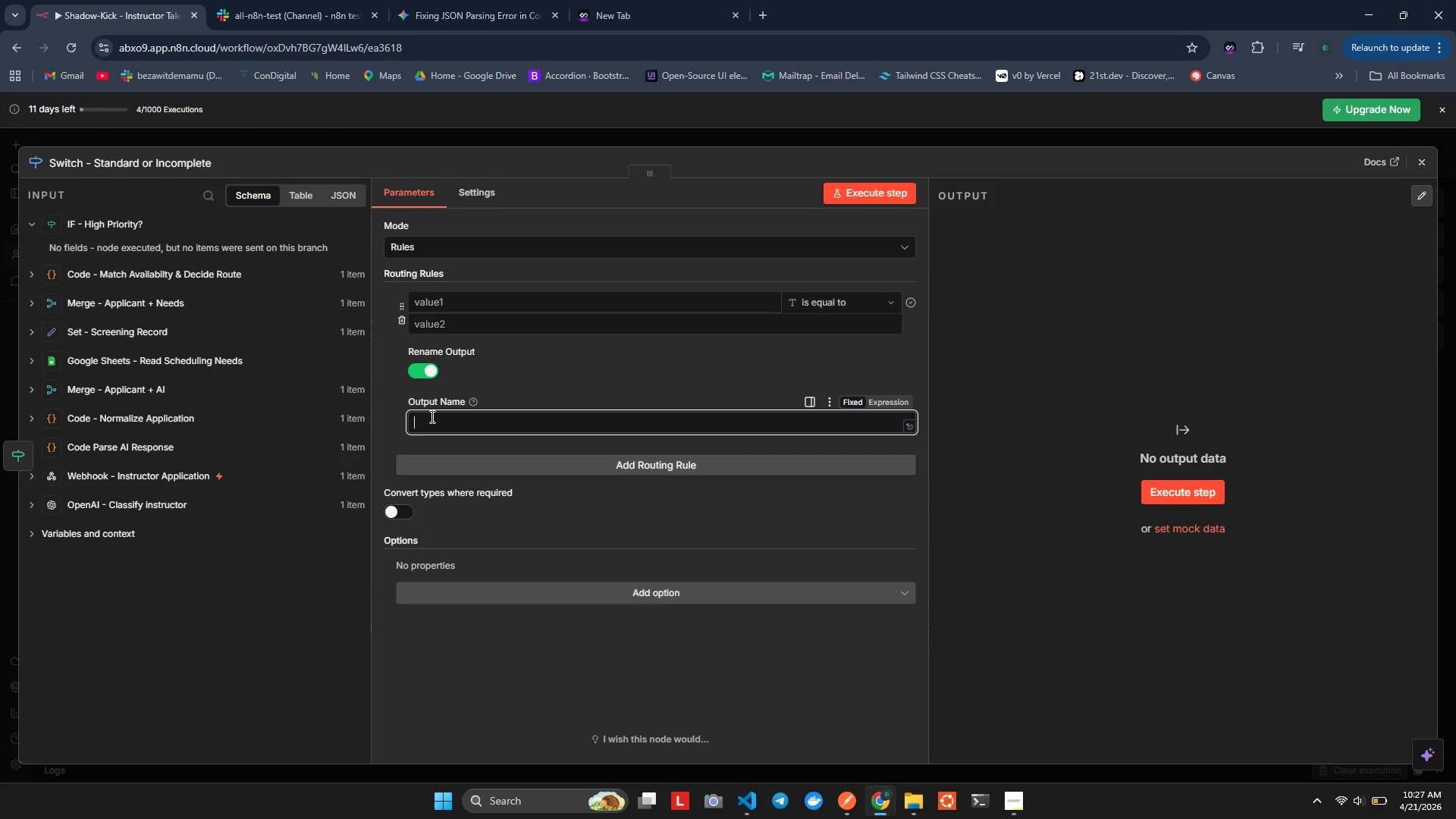 
type(Sa)
key(Backspace)
type(tandsa)
key(Backspace)
key(Backspace)
type(ar)
 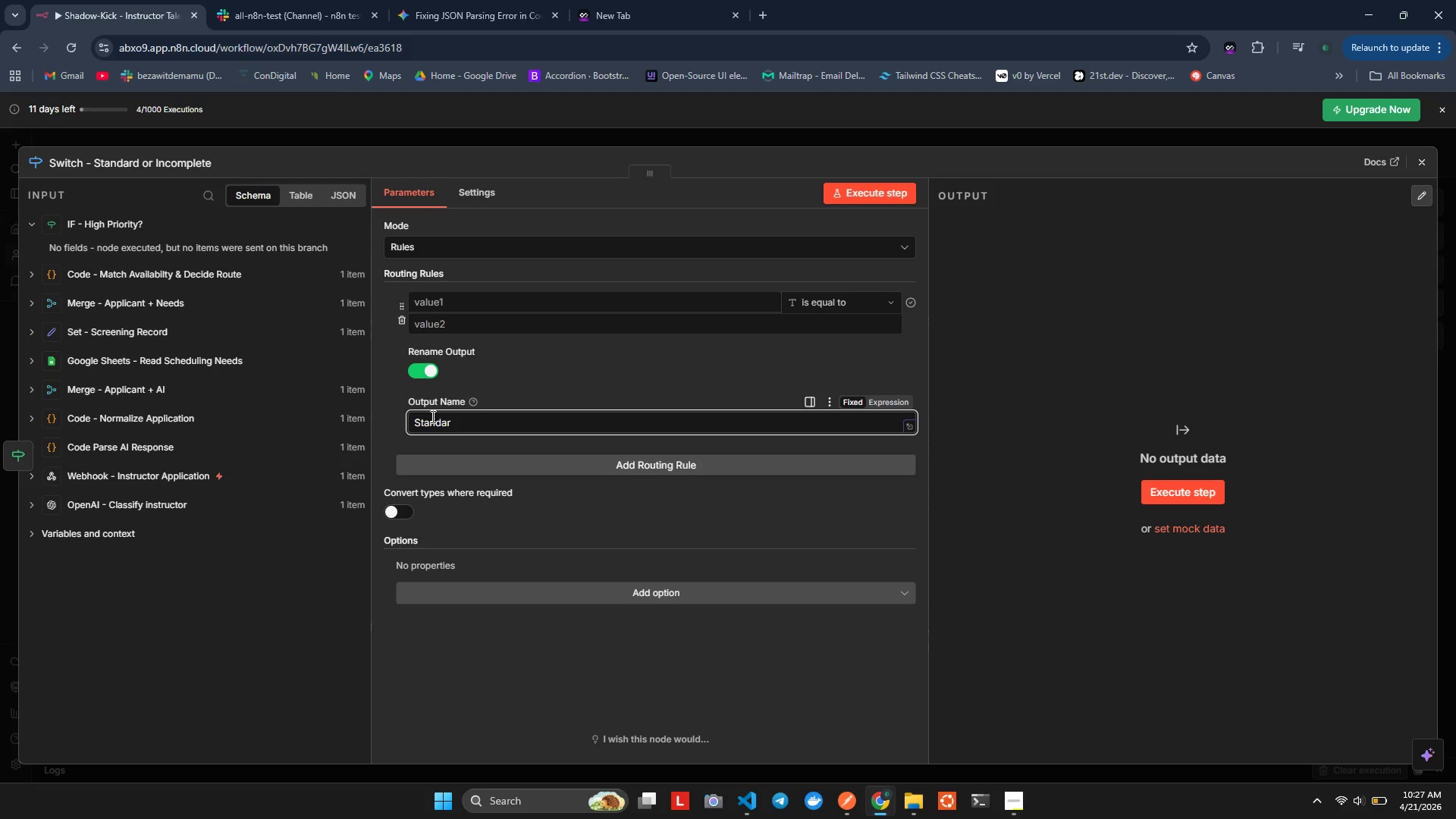 
key(D)
 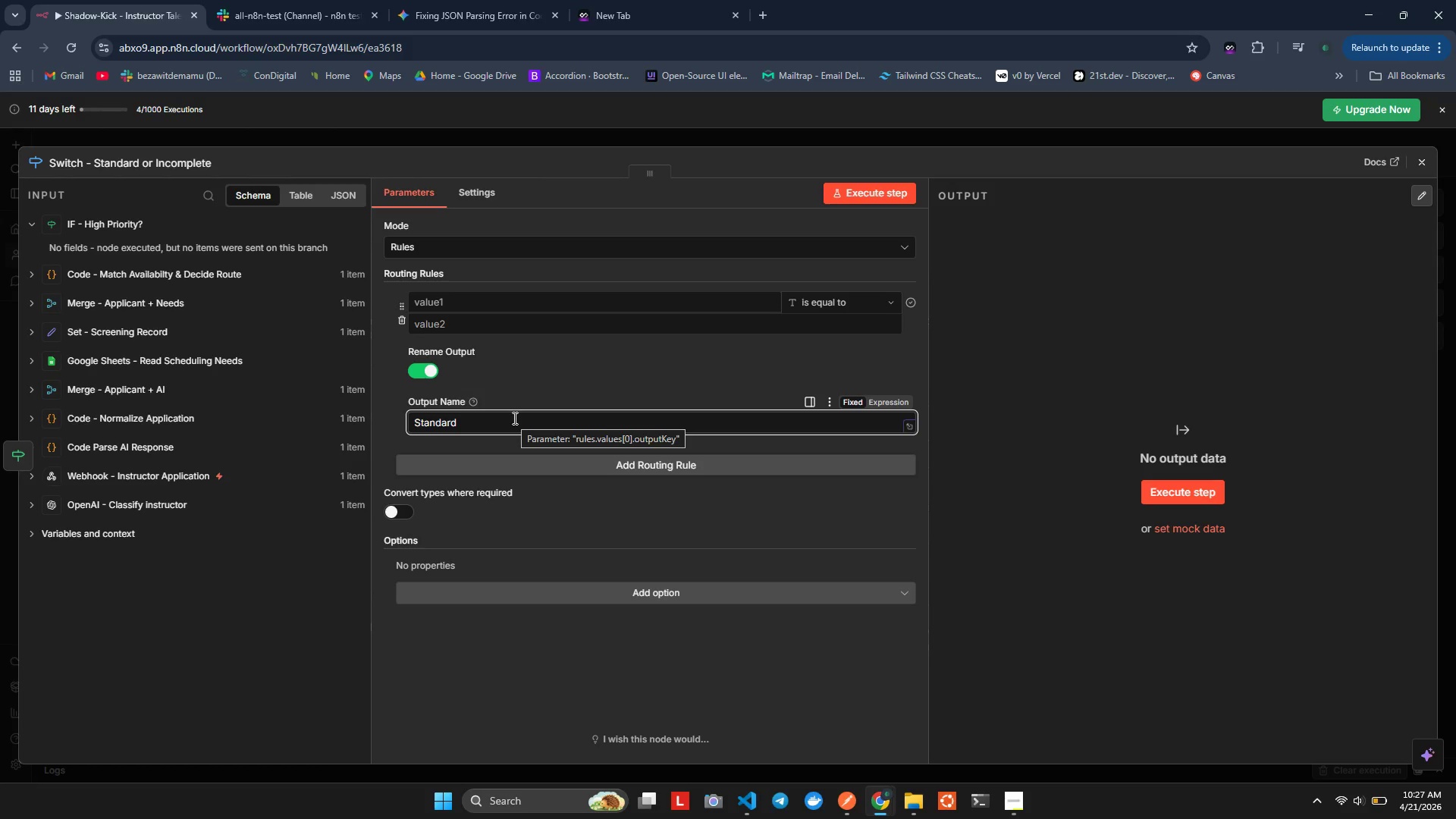 
wait(9.97)
 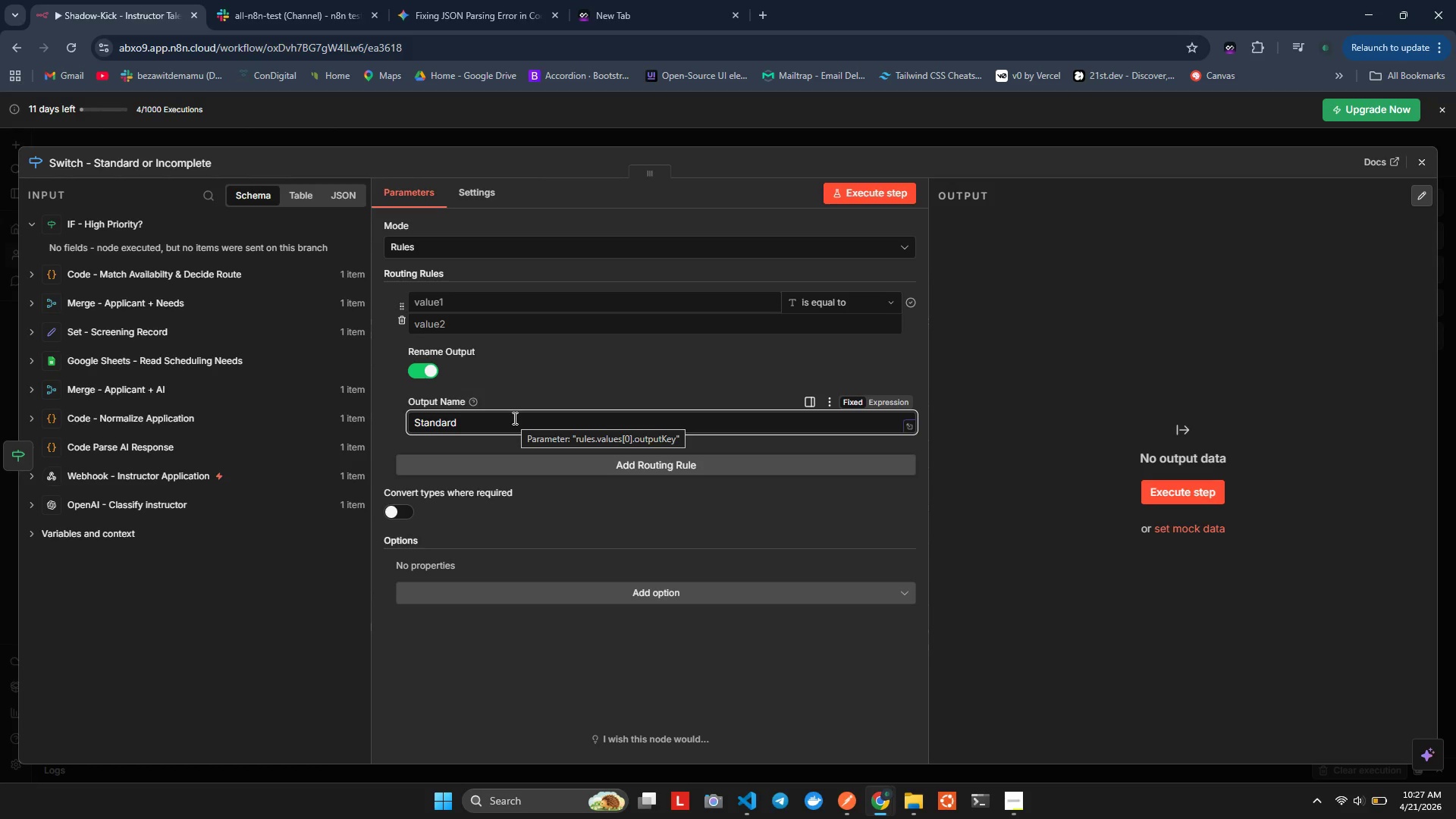 
left_click([468, 302])
 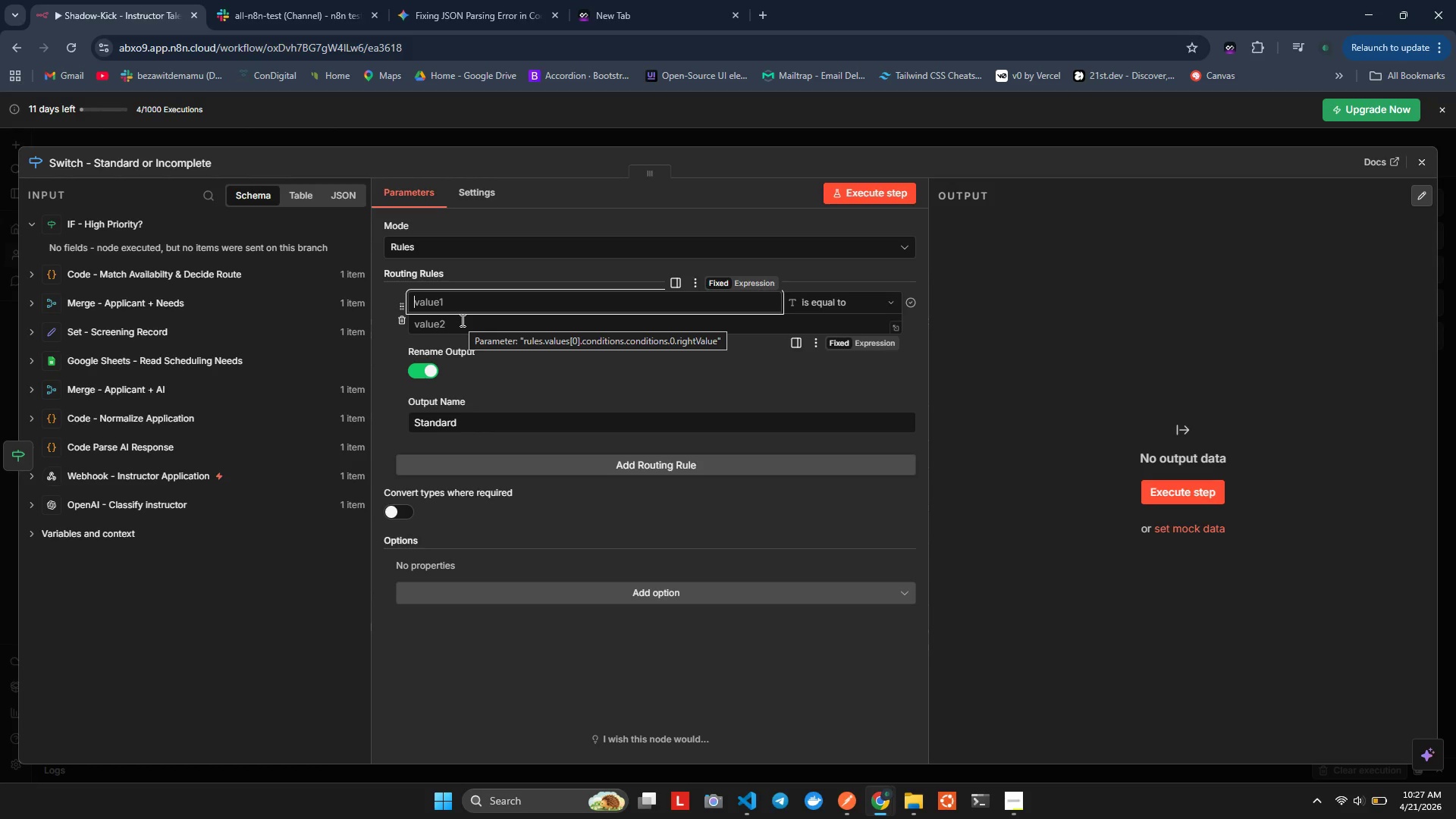 
wait(18.66)
 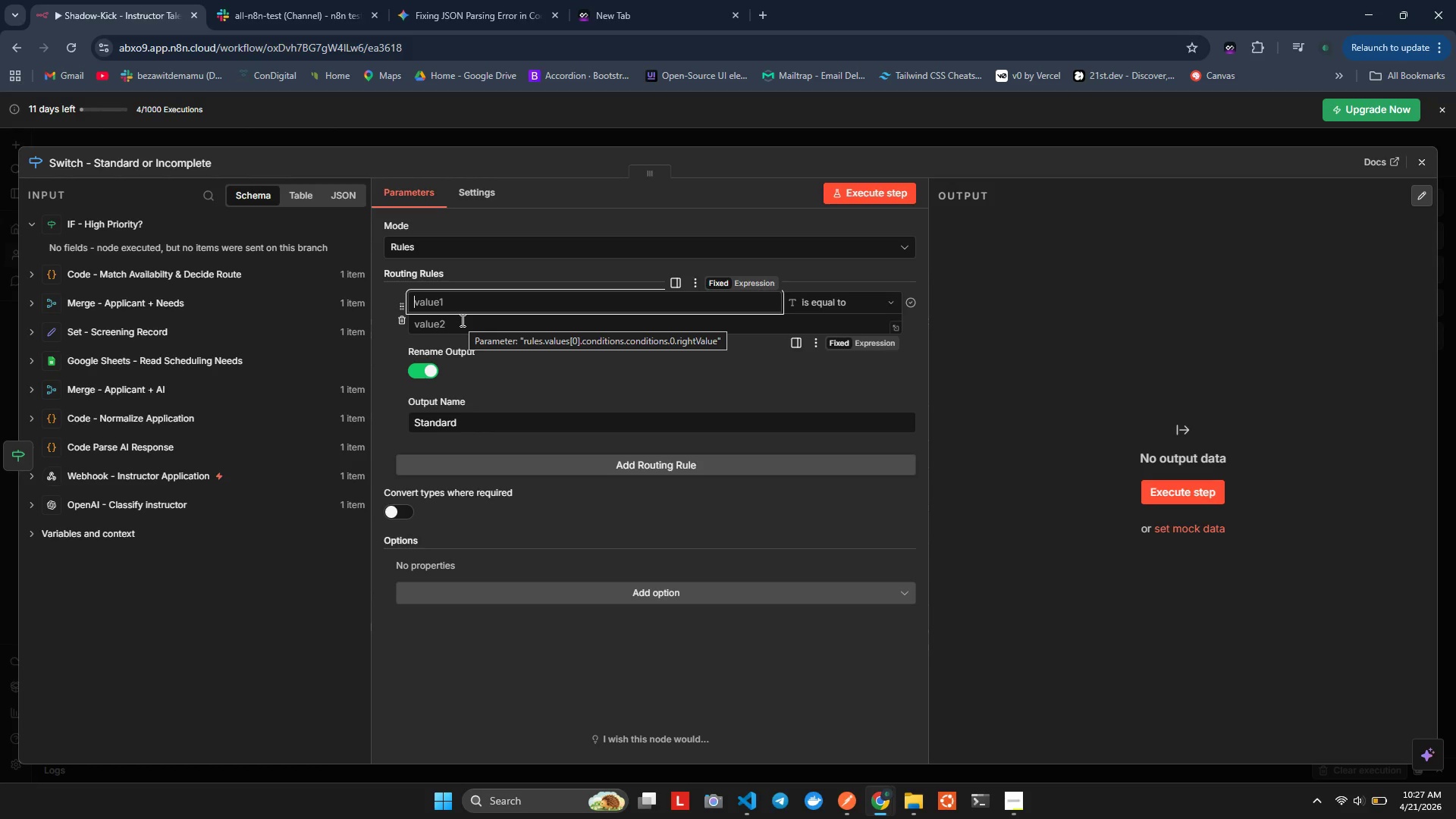 
type(={{Strng)
 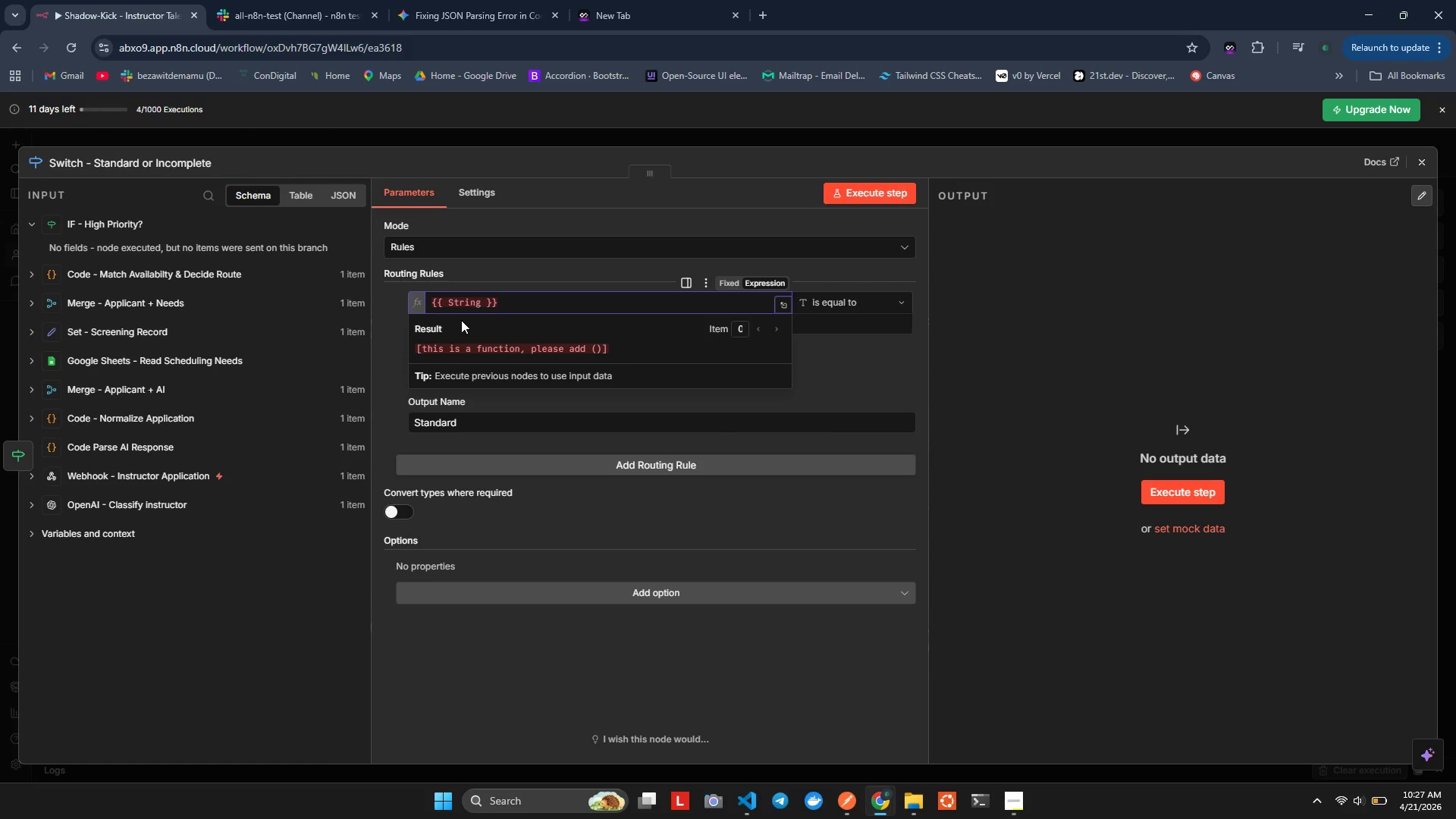 
 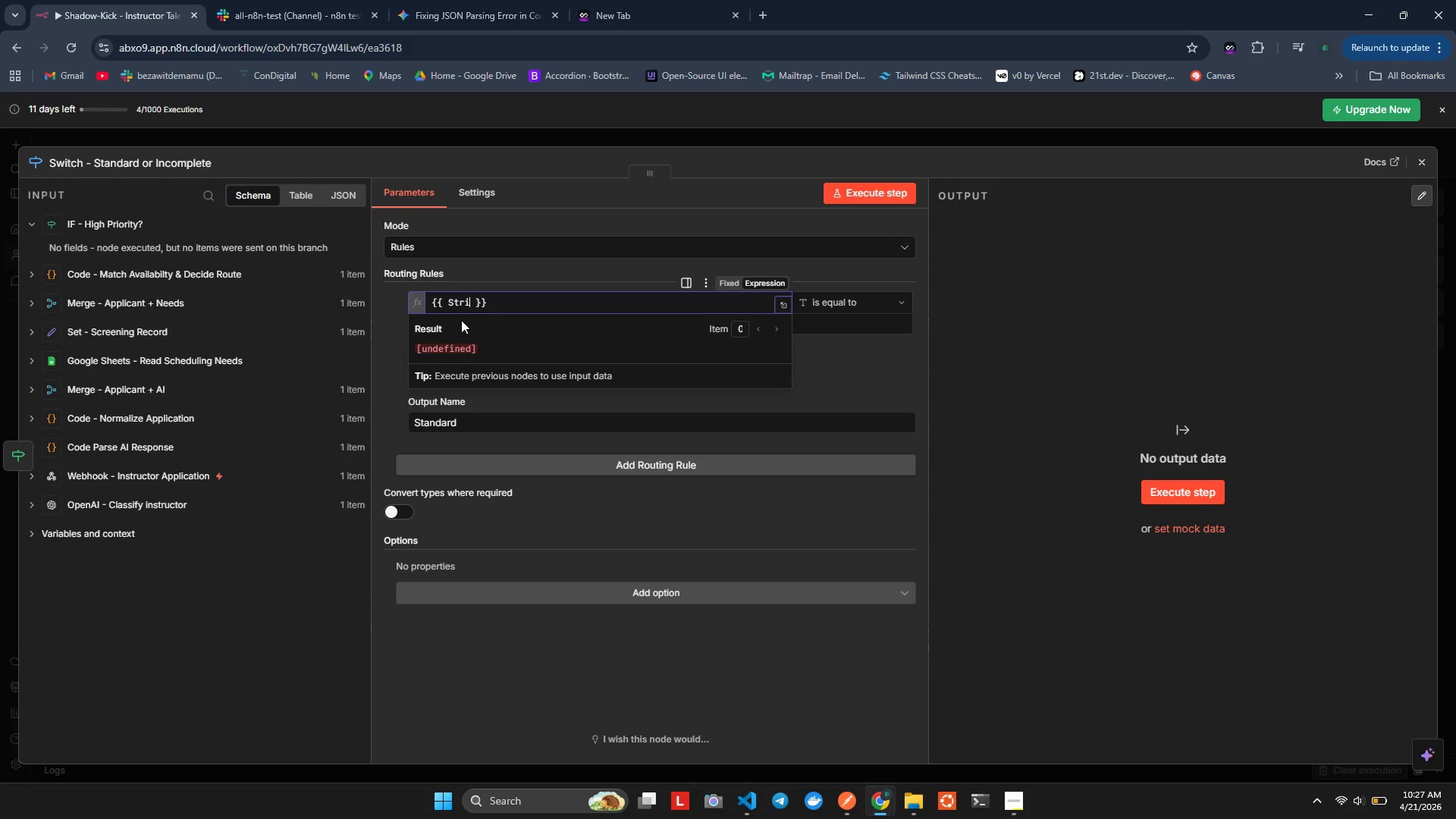 
hold_key(key=I, duration=0.31)
 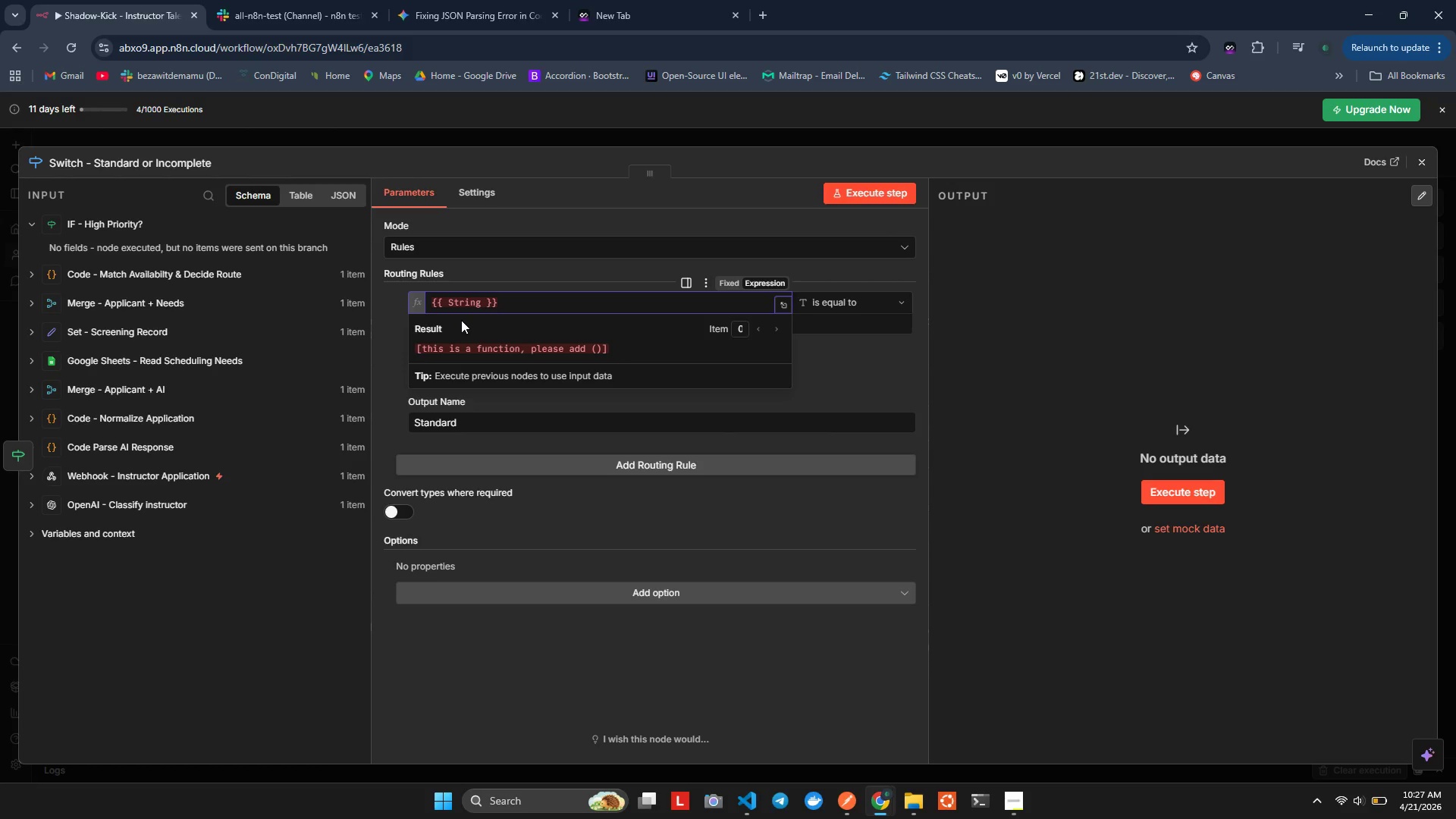 
key(Backspace)
key(Backspace)
key(Backspace)
key(Backspace)
key(Backspace)
key(Backspace)
type($json.)
 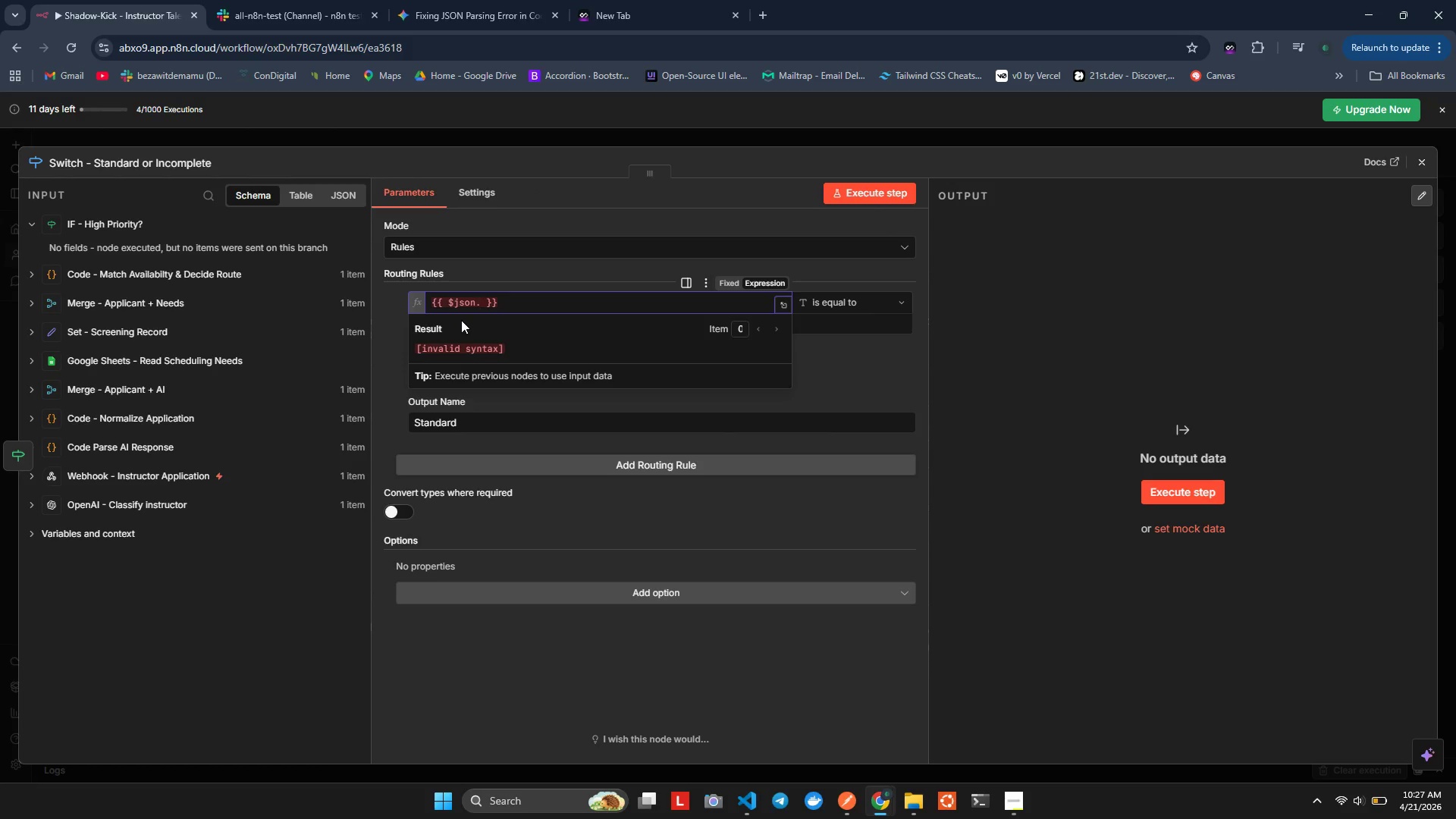 
key(Alt+AltLeft)
 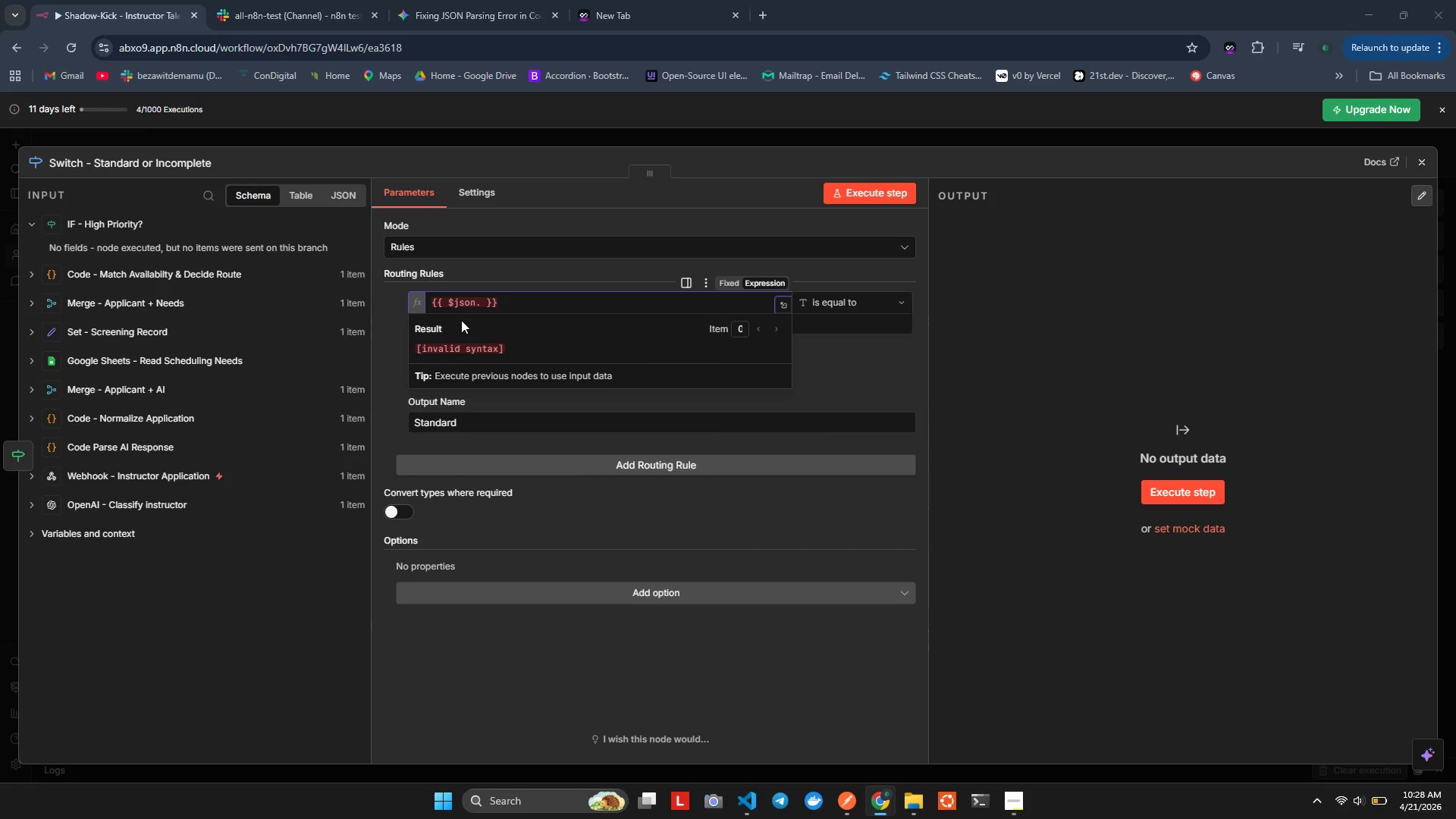 
key(Alt+Tab)
 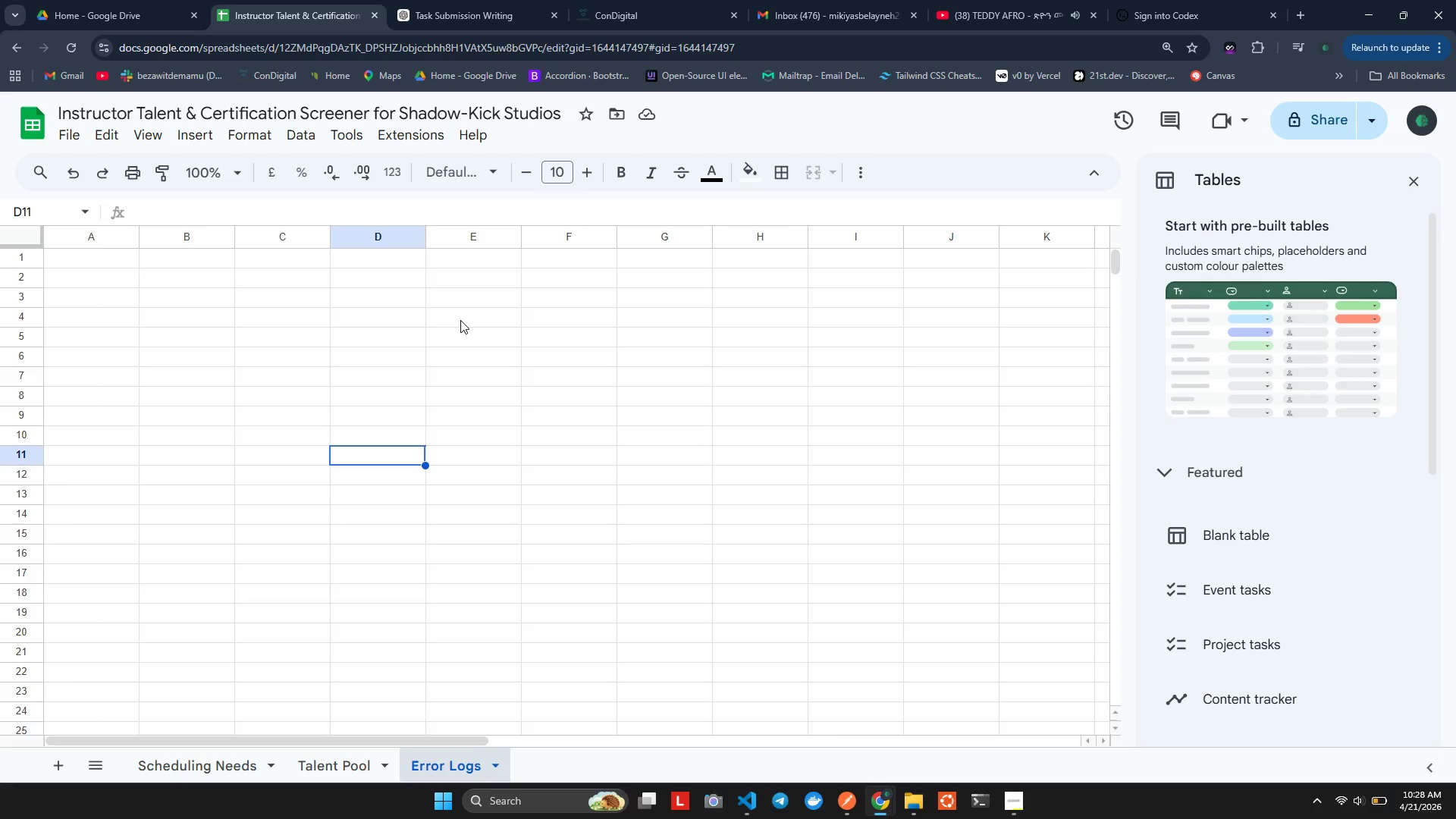 
key(Alt+Tab)
 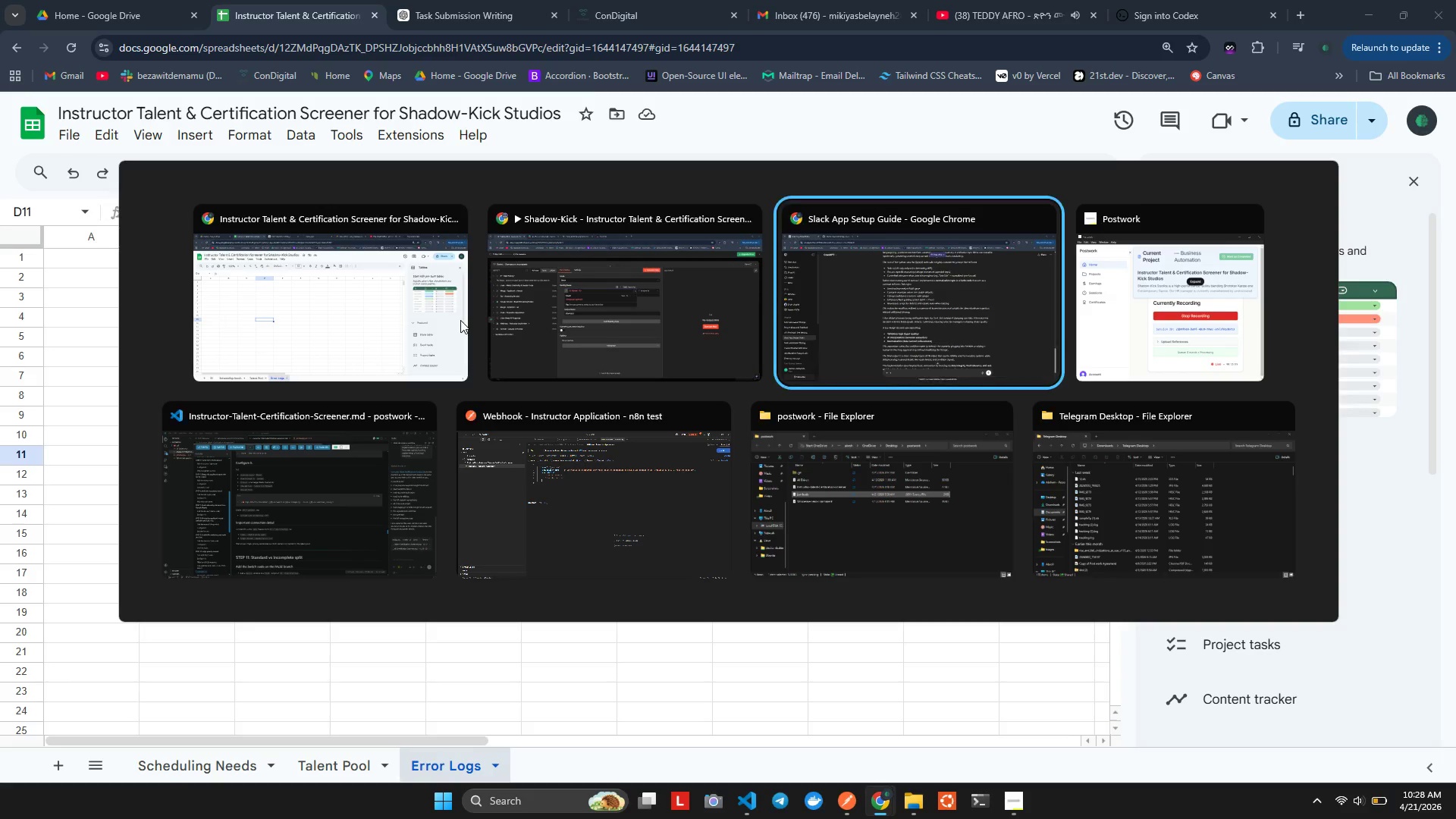 
key(Alt+Tab)
 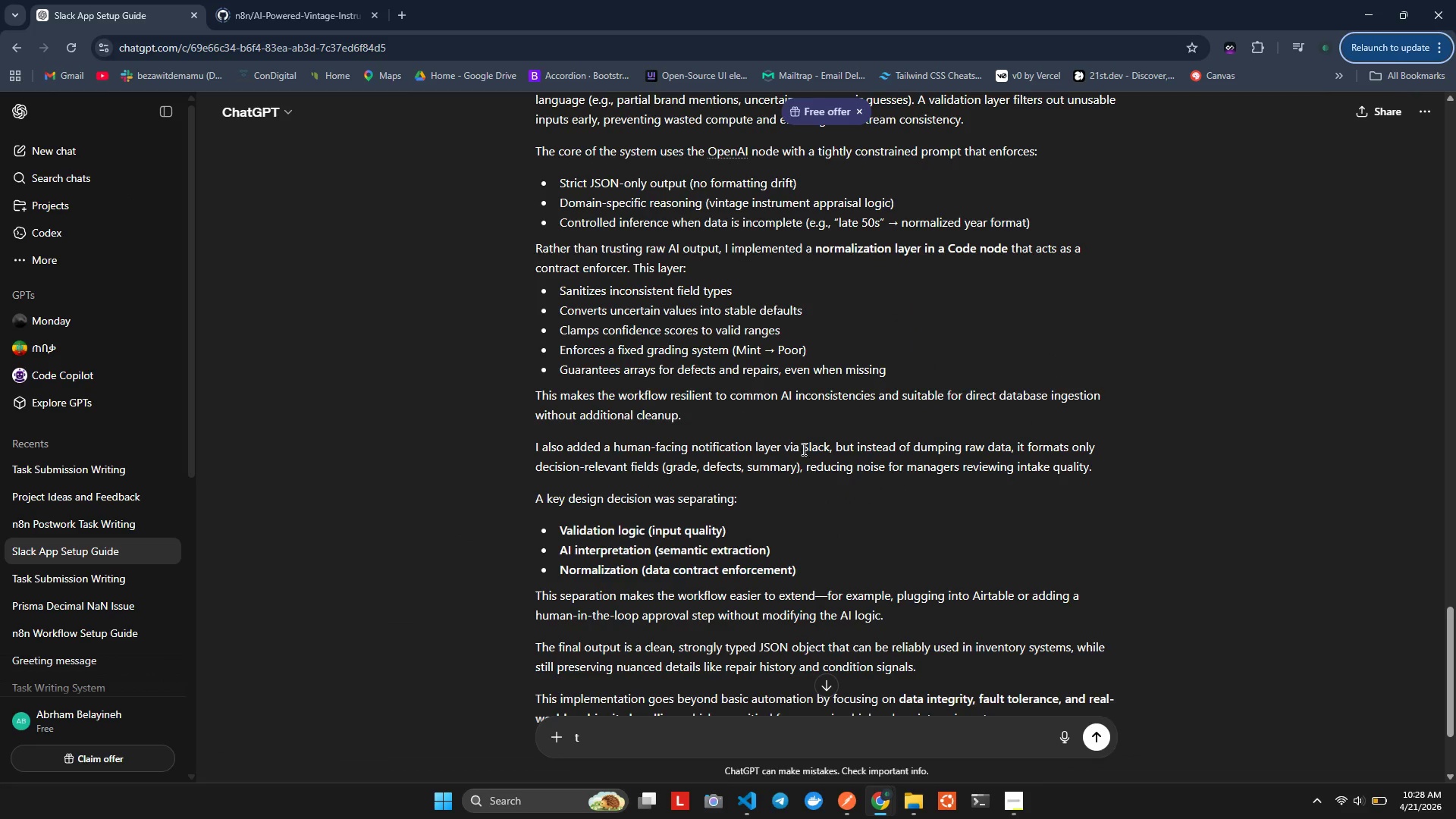 
key(Alt+Tab)
 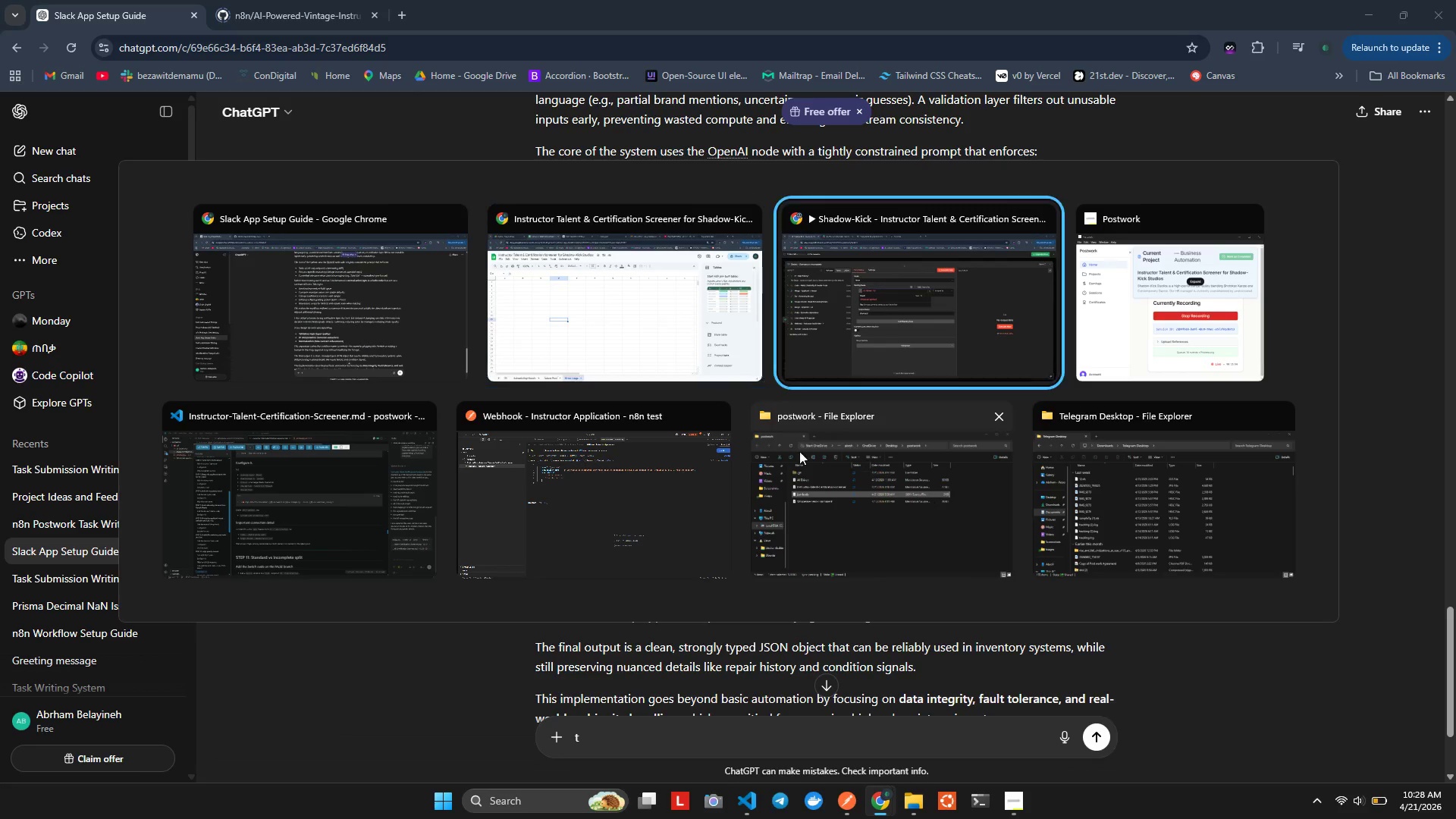 
key(Alt+Tab)
 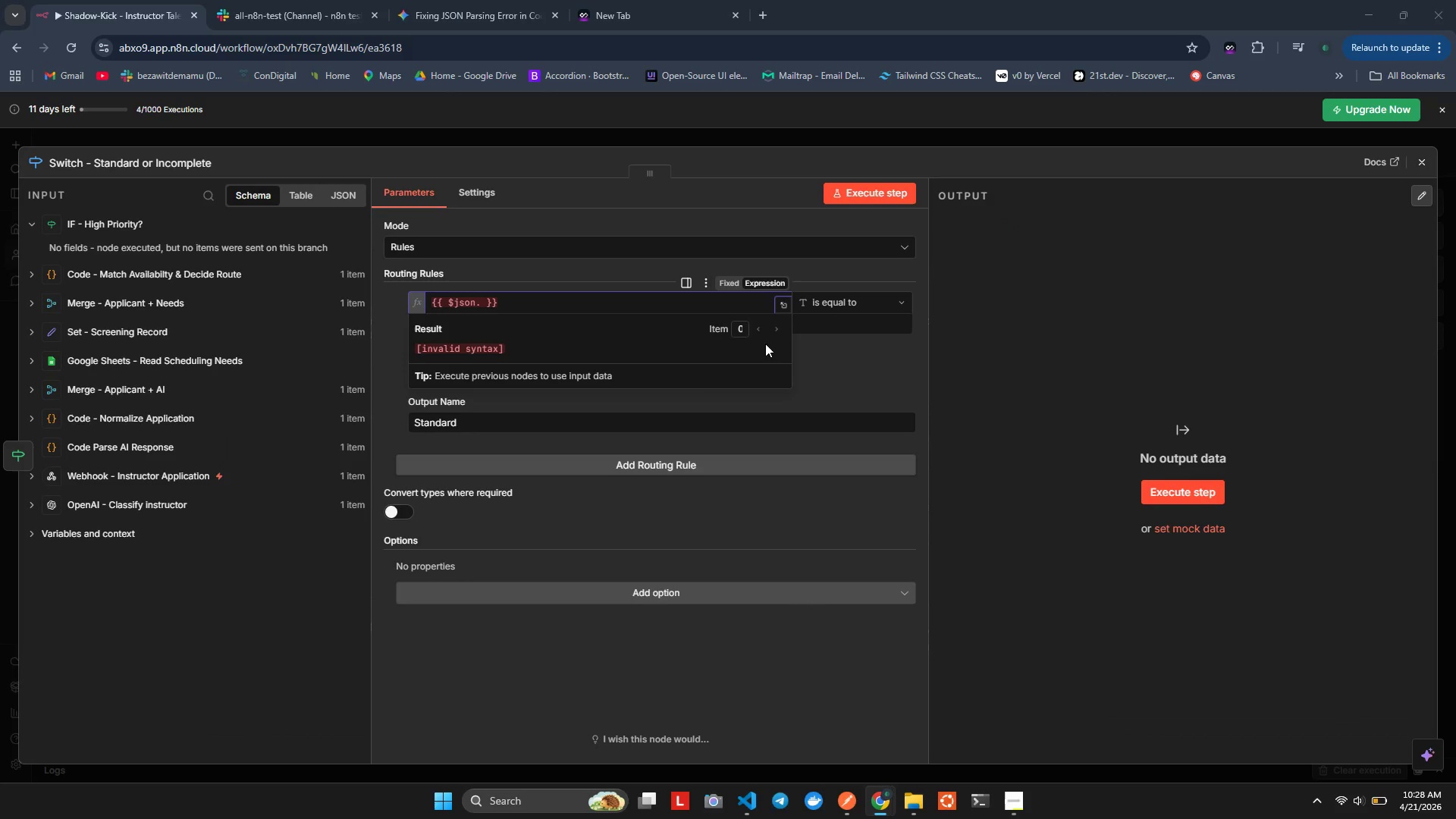 
key(Alt+AltLeft)
 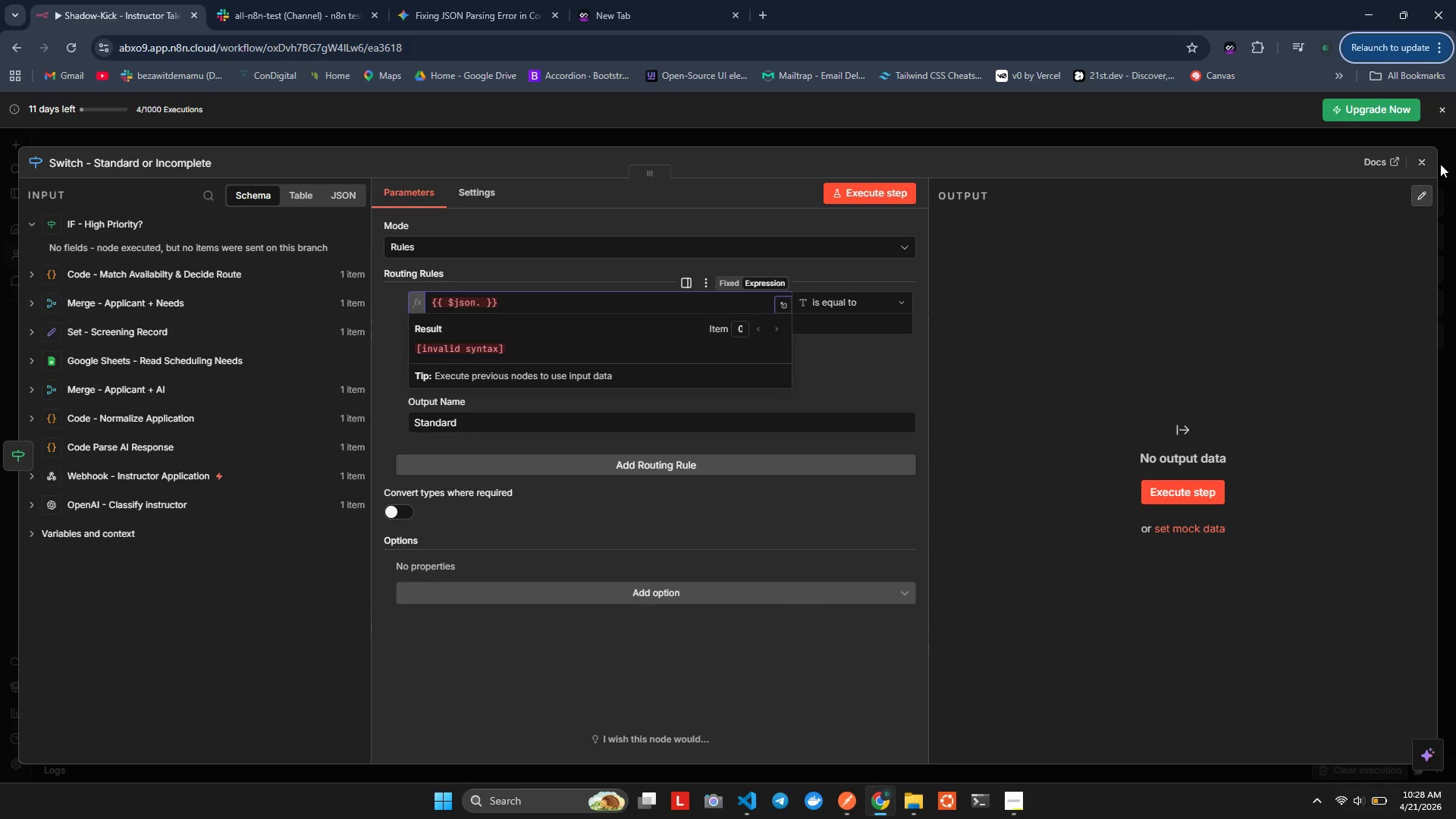 
left_click([1427, 162])
 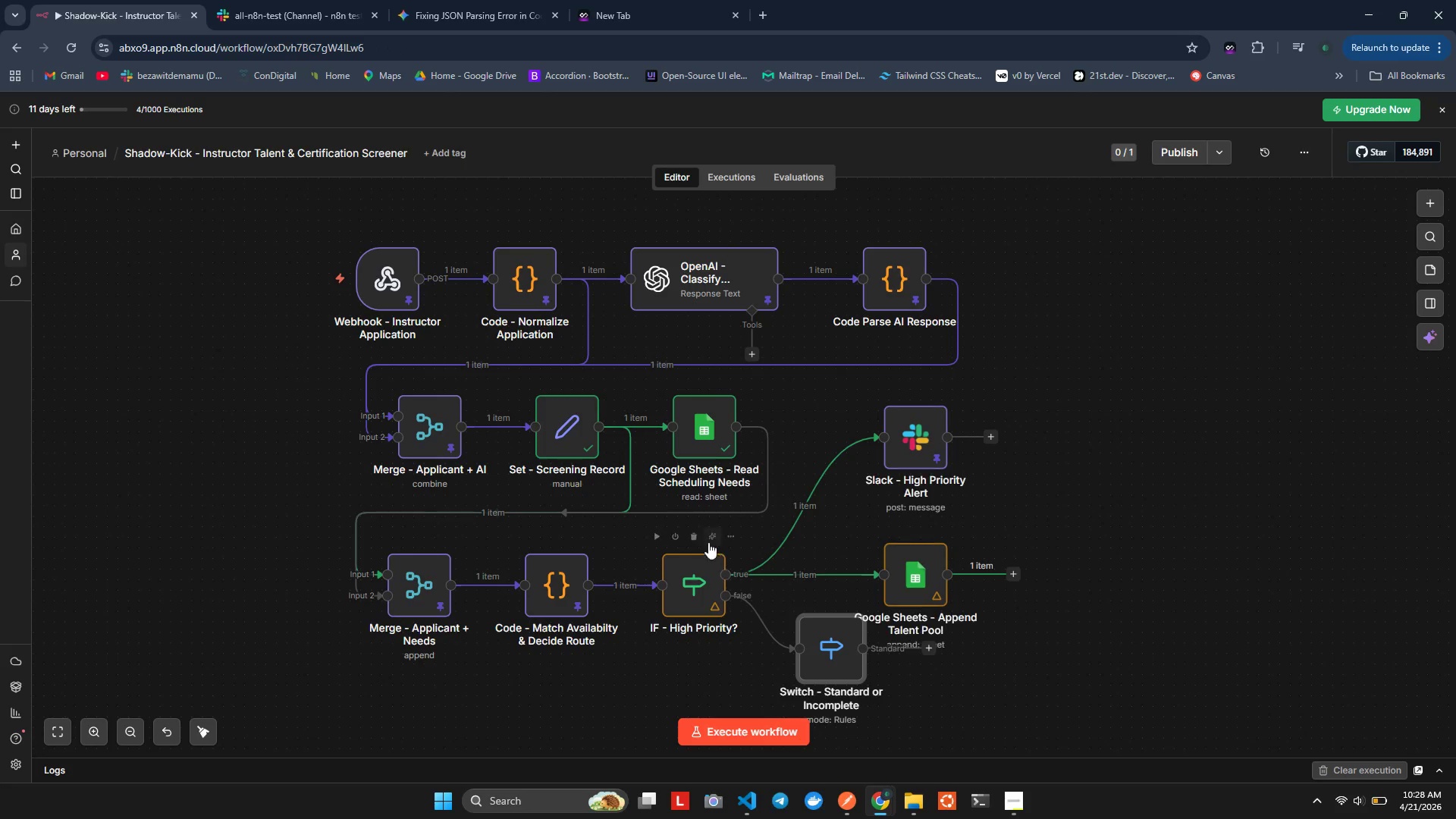 
left_click([660, 532])
 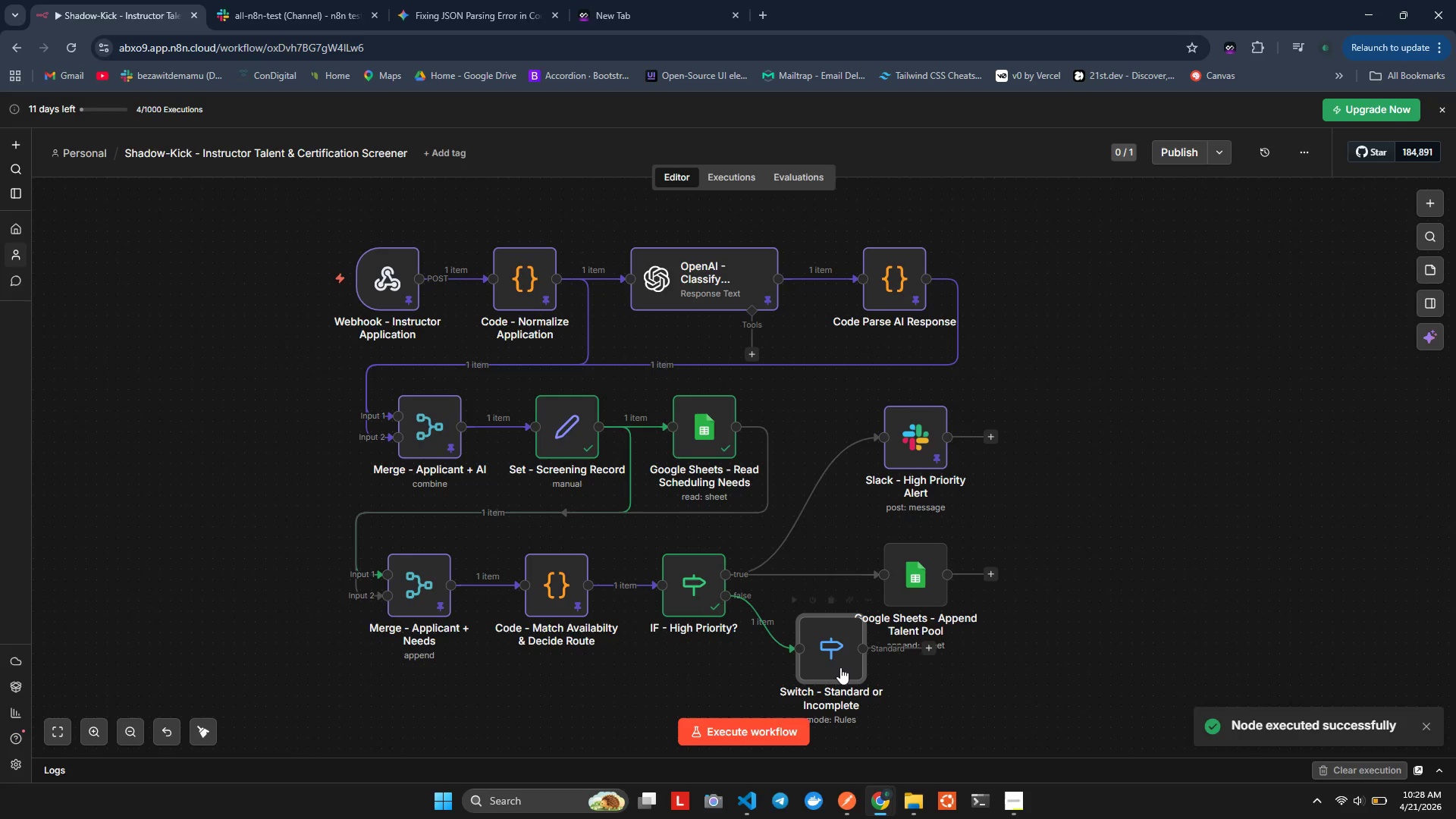 
double_click([836, 651])
 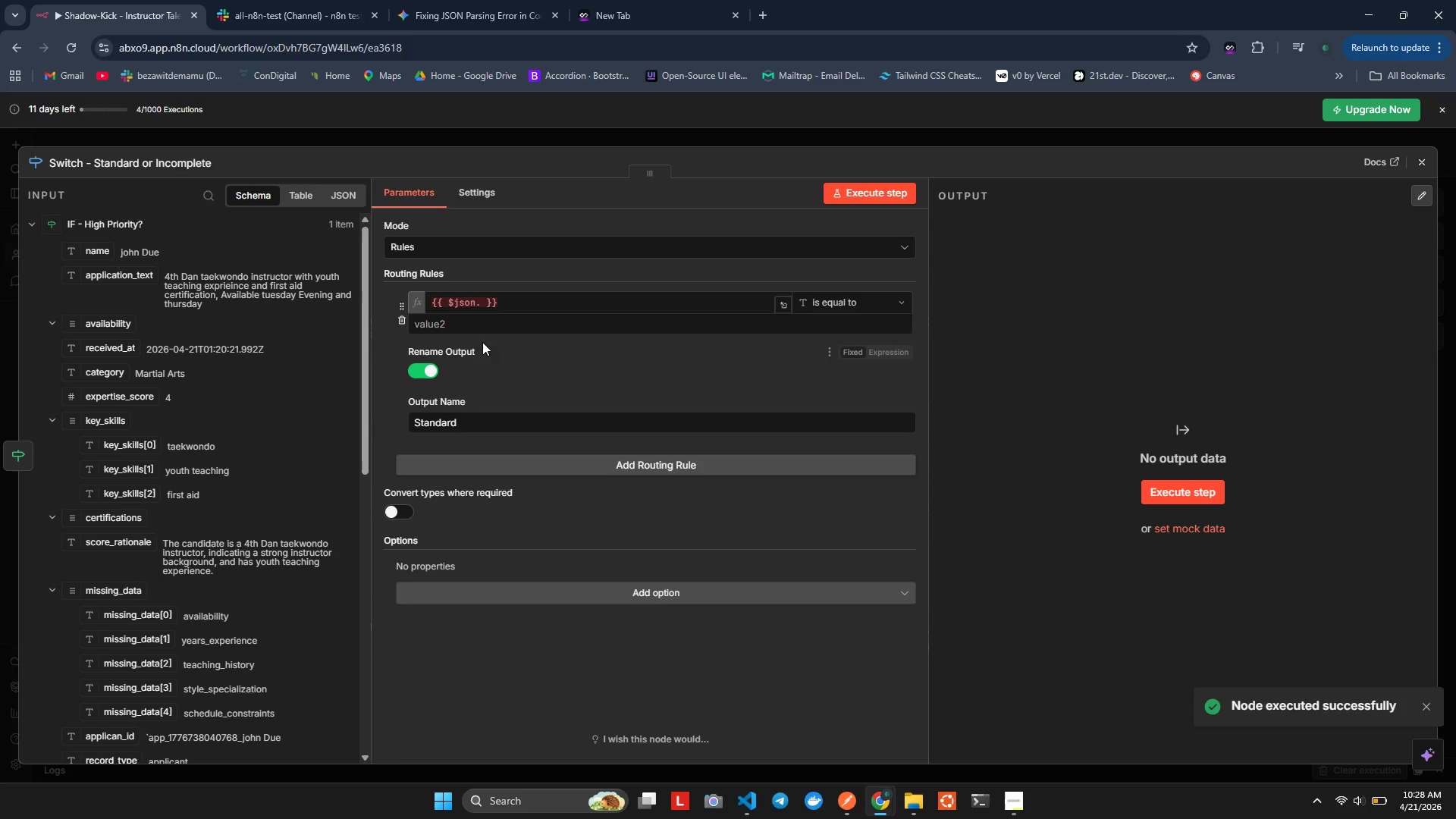 
left_click([479, 296])
 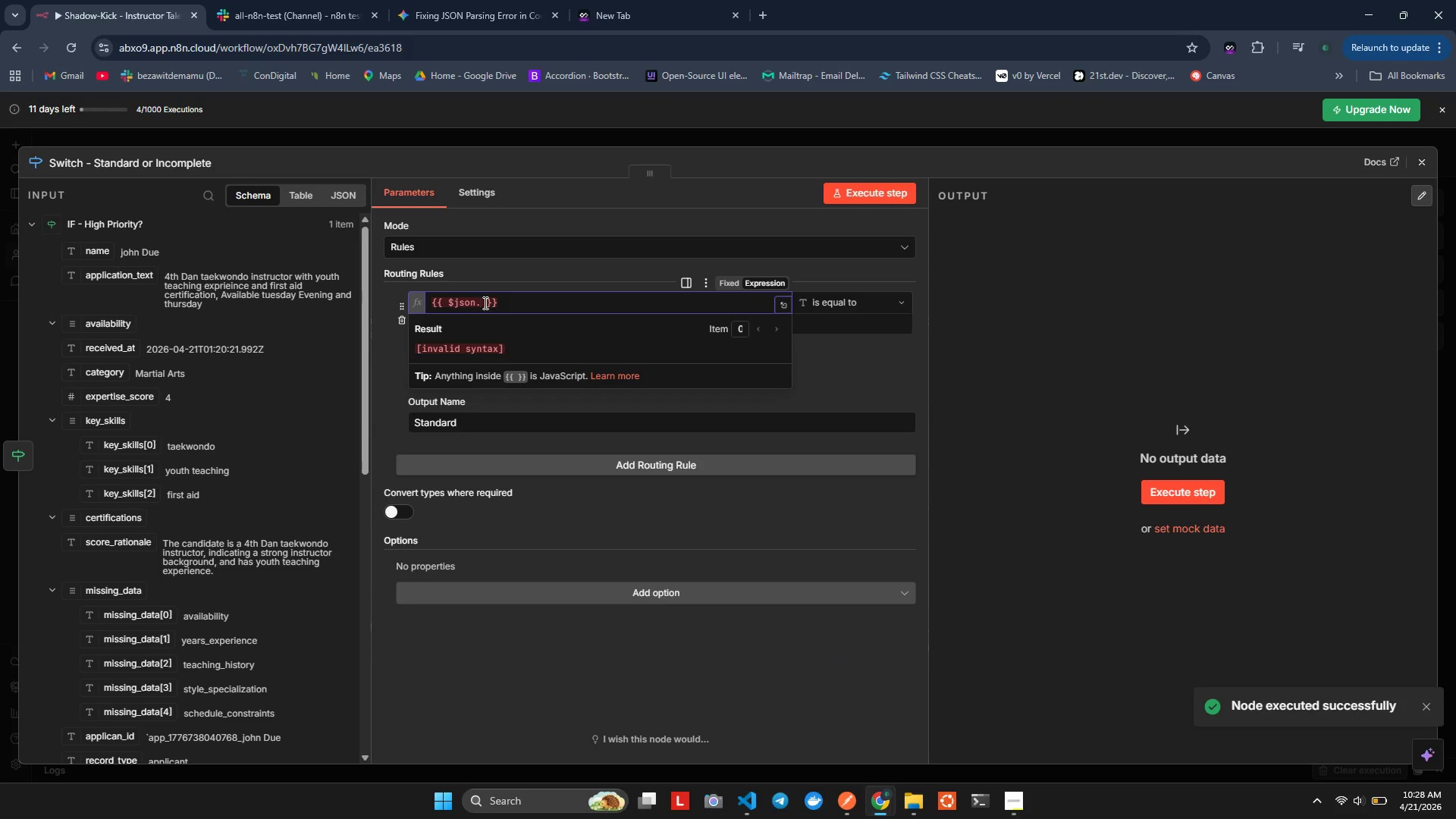 
key(Control+Space)
 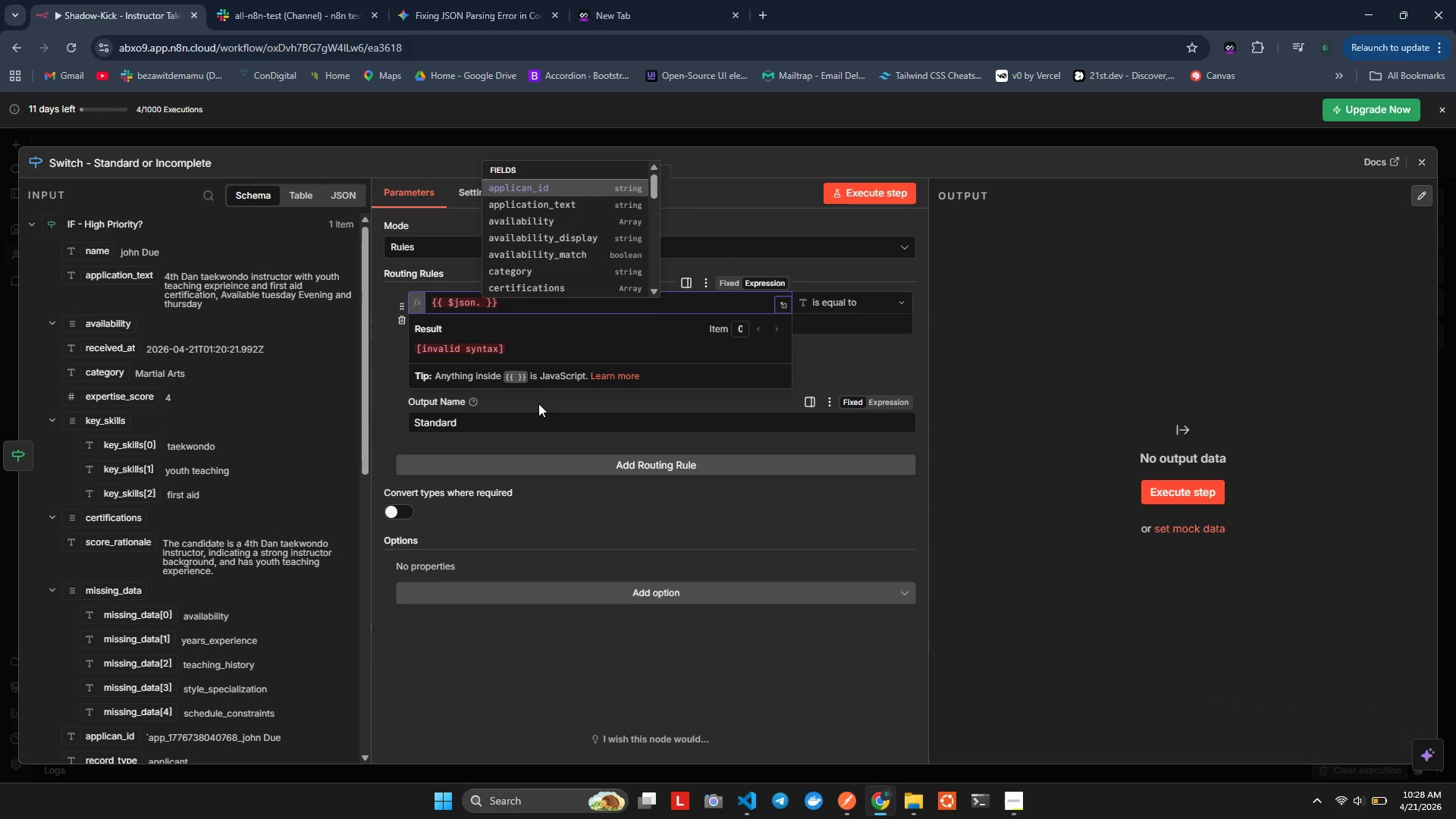 
key(R)
 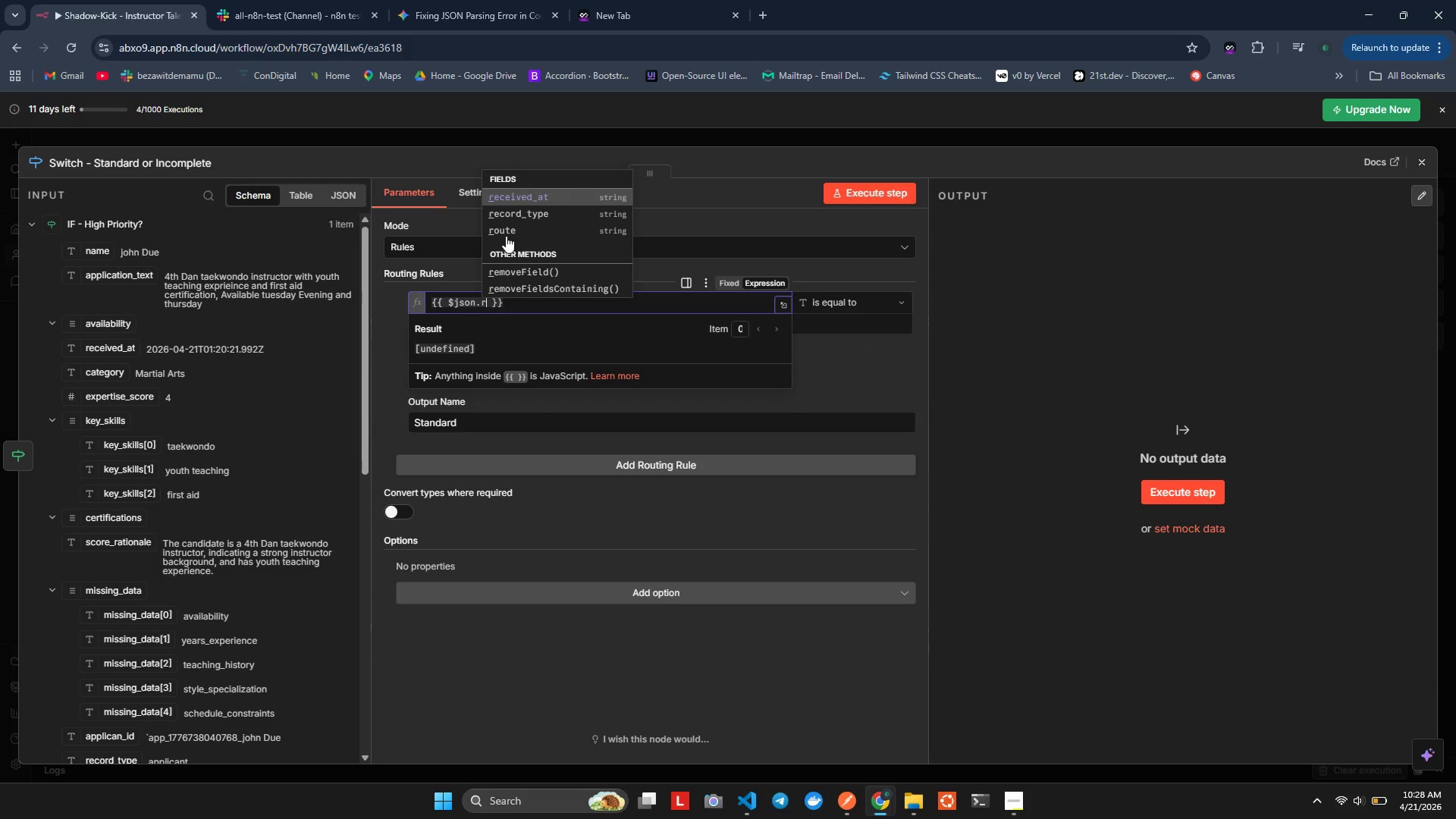 
left_click([504, 235])
 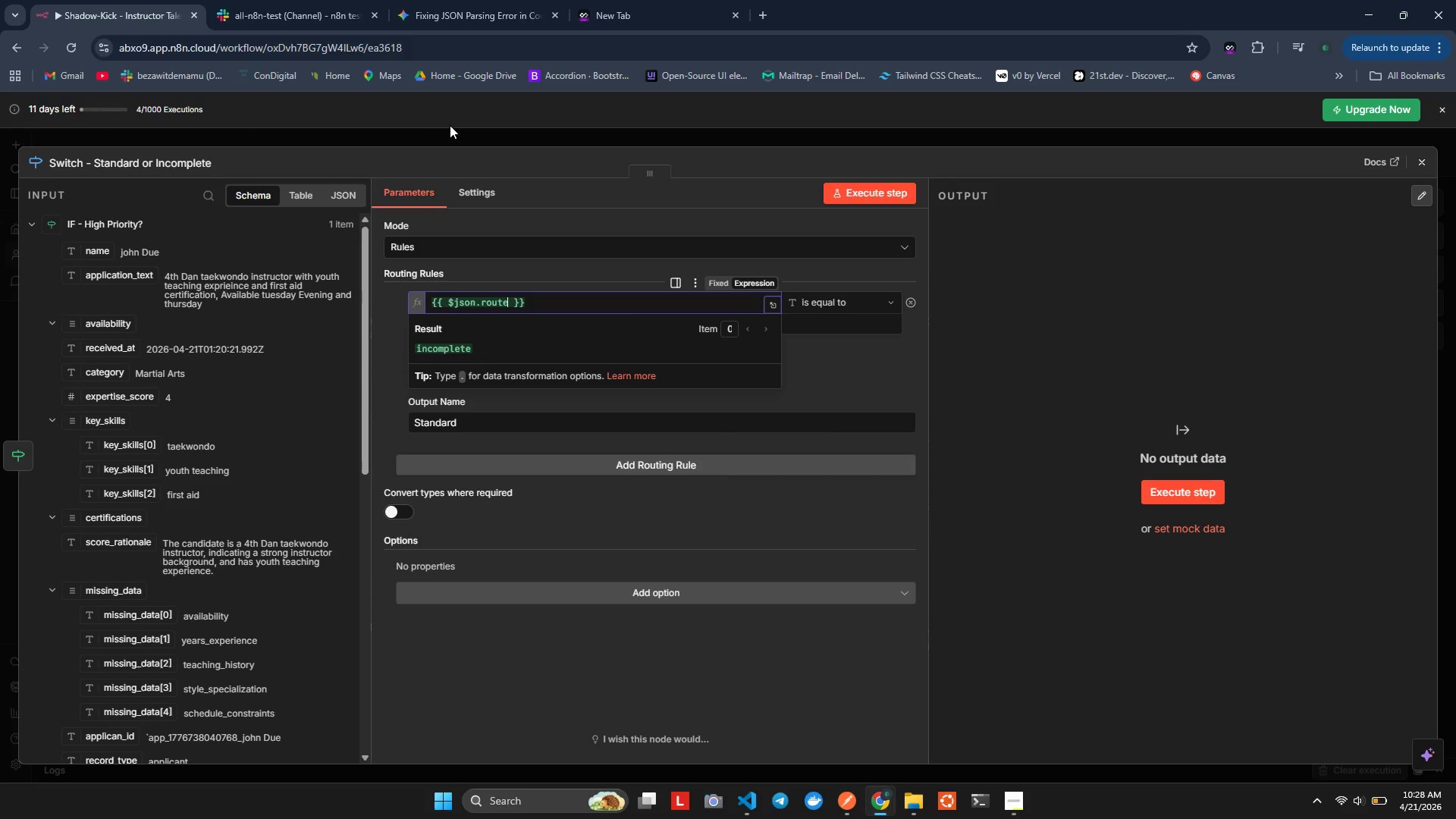 
wait(6.22)
 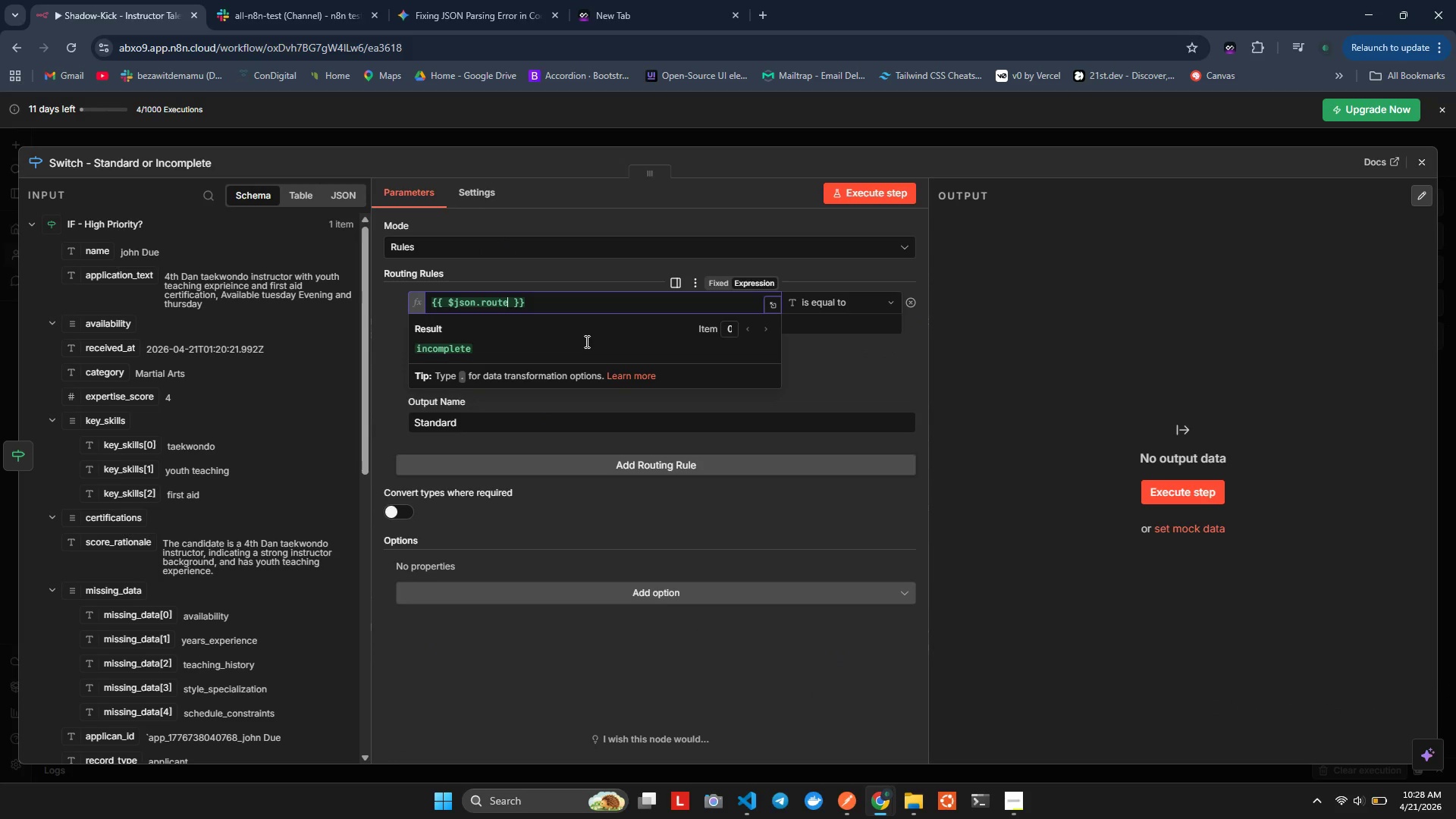 
left_click([843, 399])
 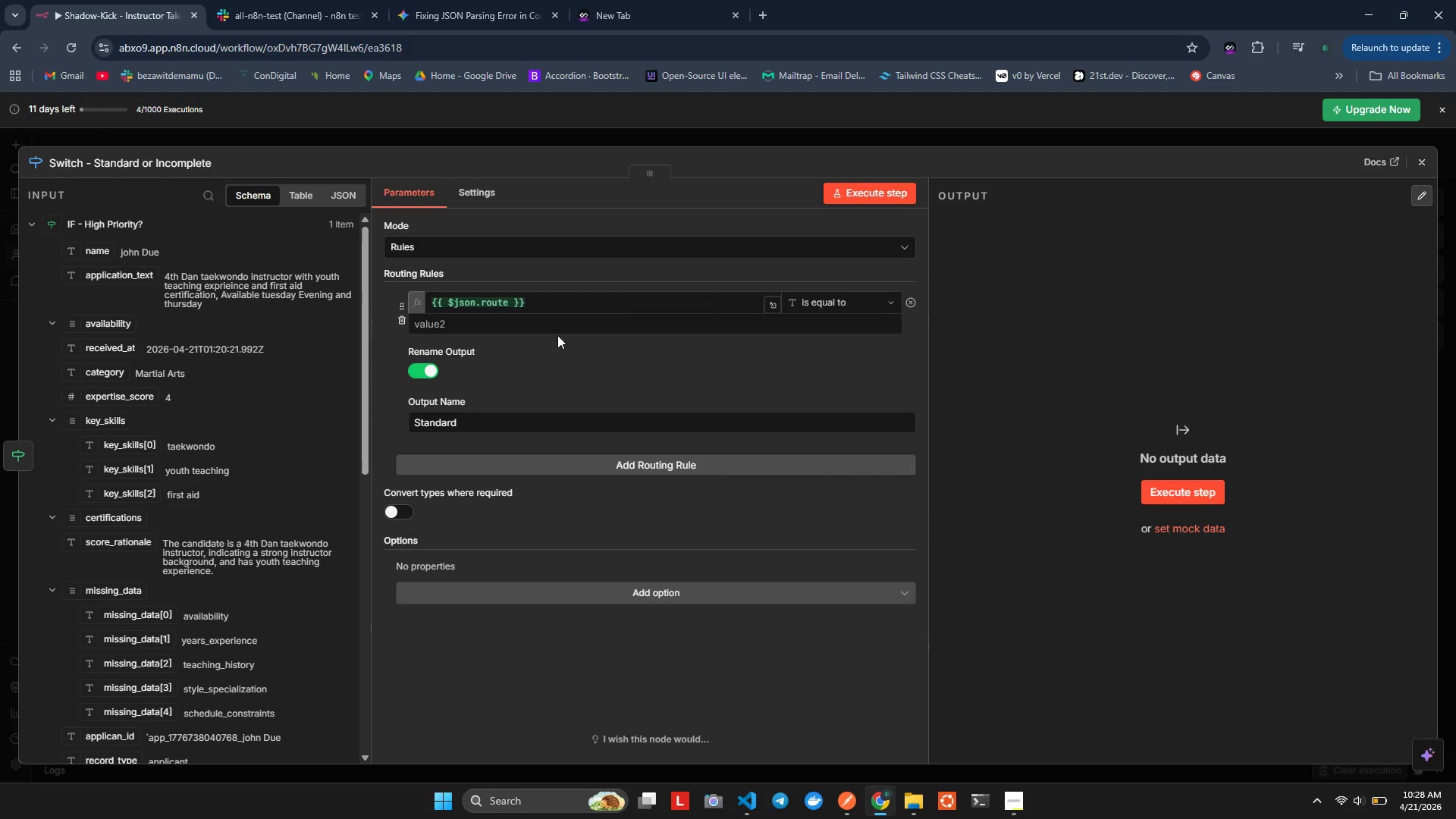 
left_click([555, 331])
 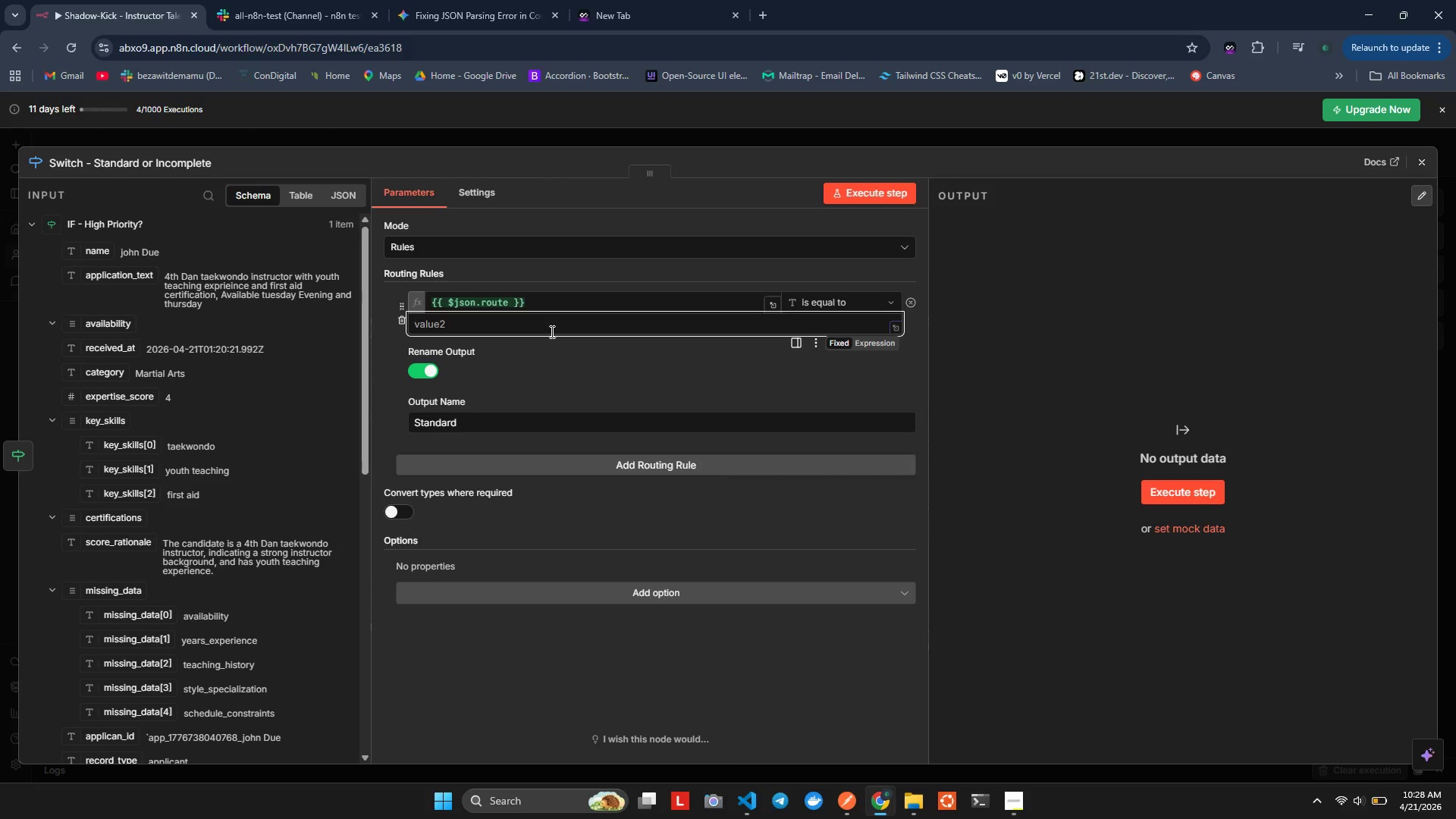 
type(standar)
 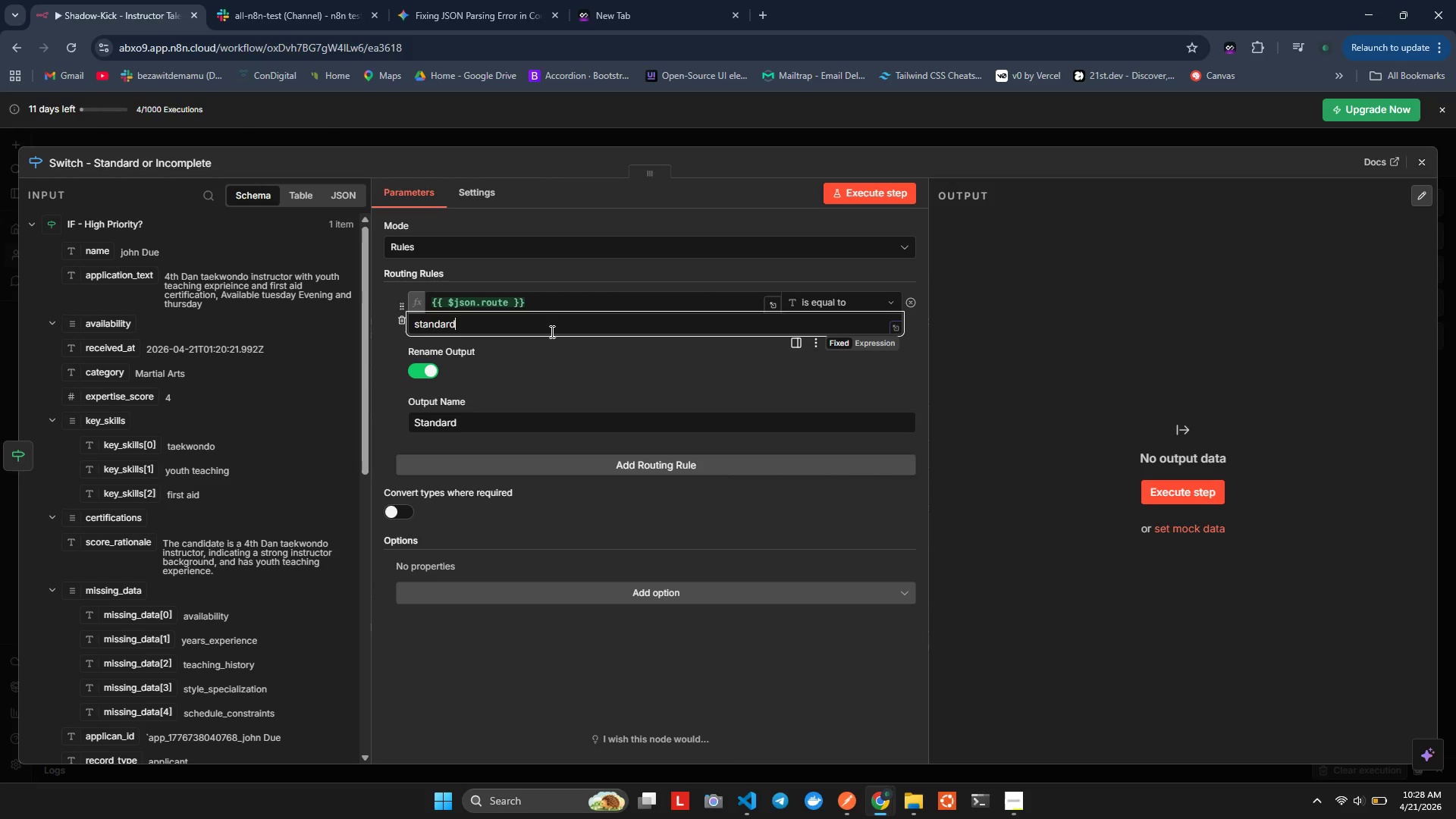 
key(D)
 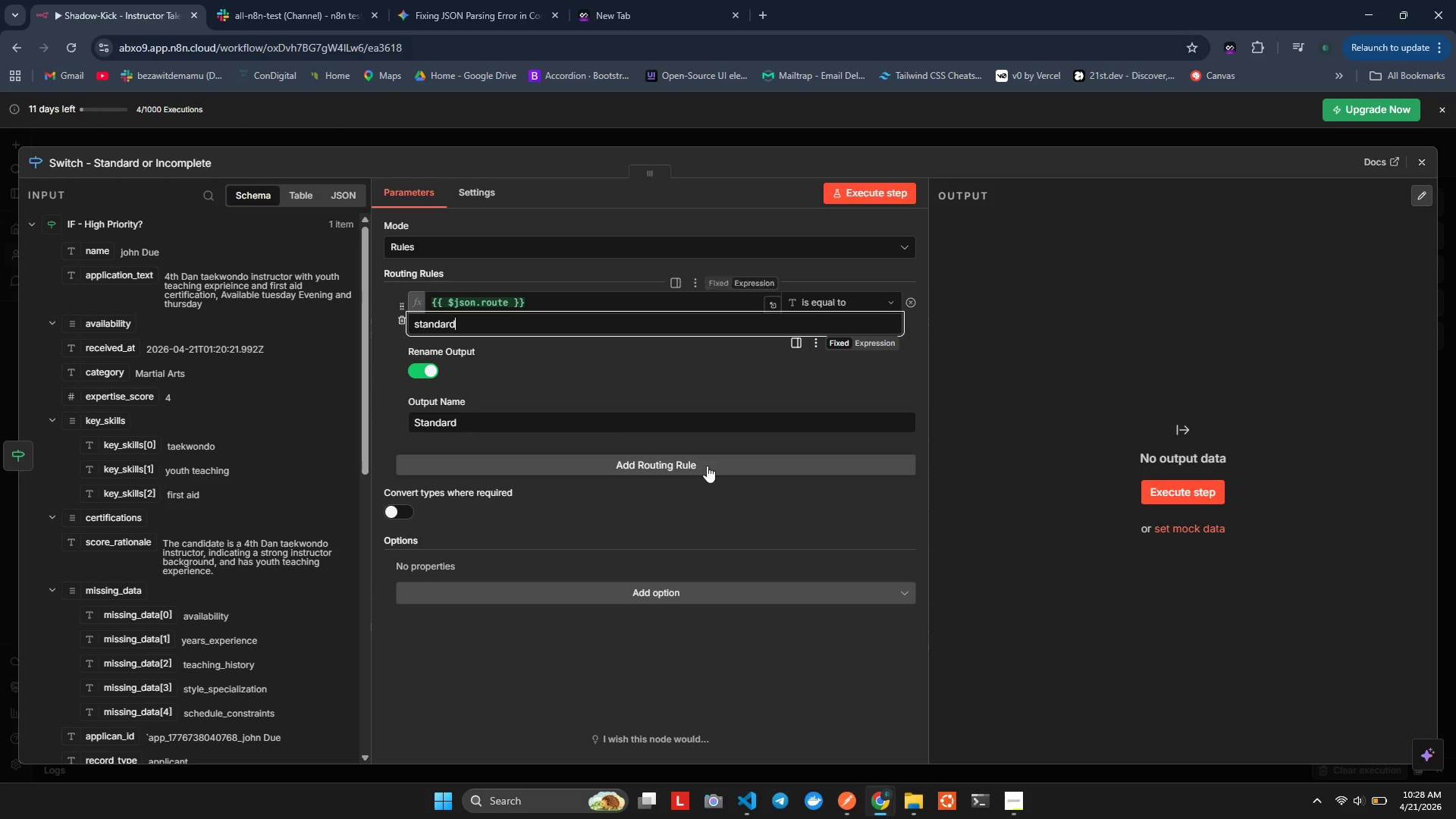 
left_click([643, 386])
 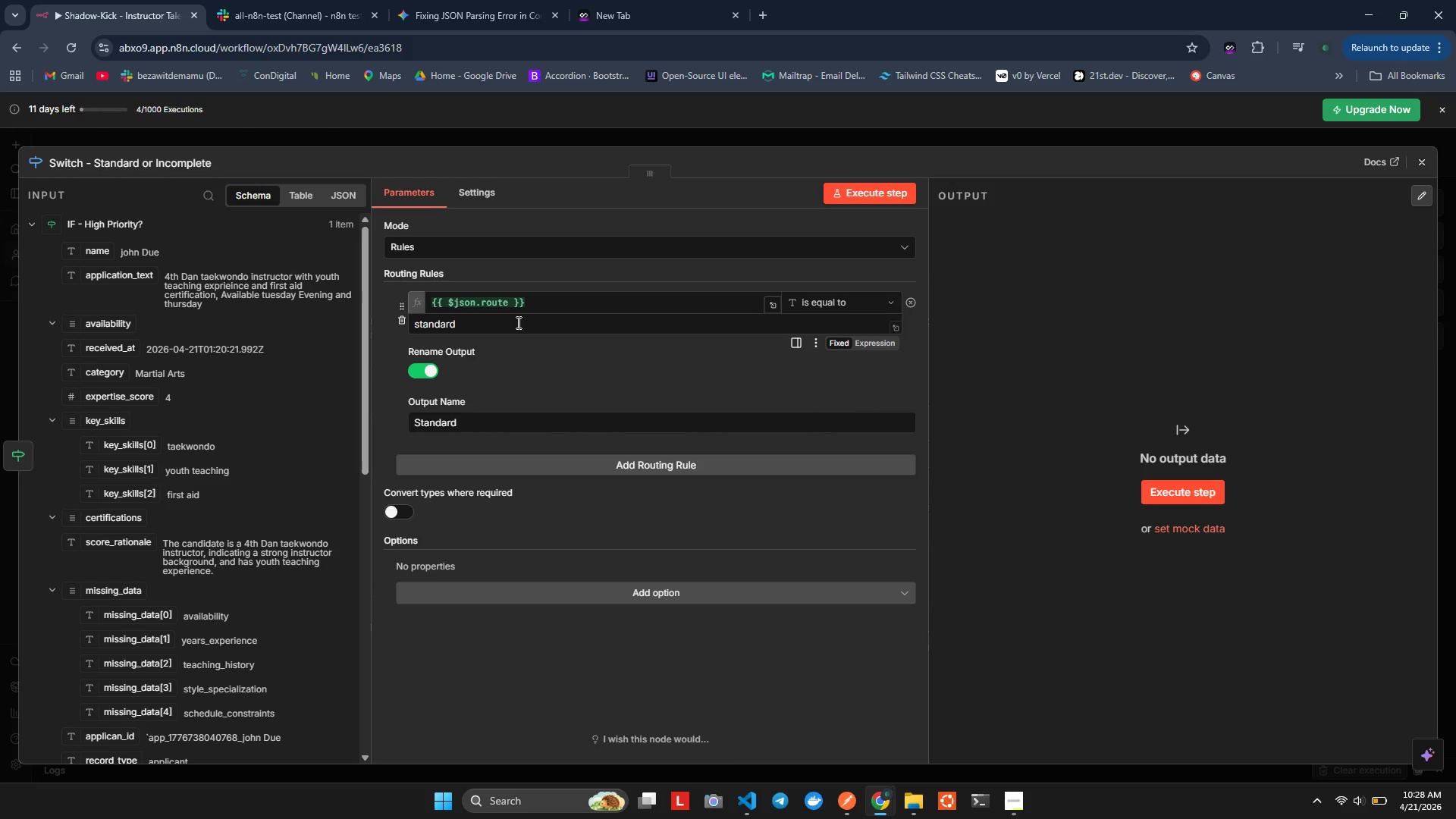 
left_click([517, 322])
 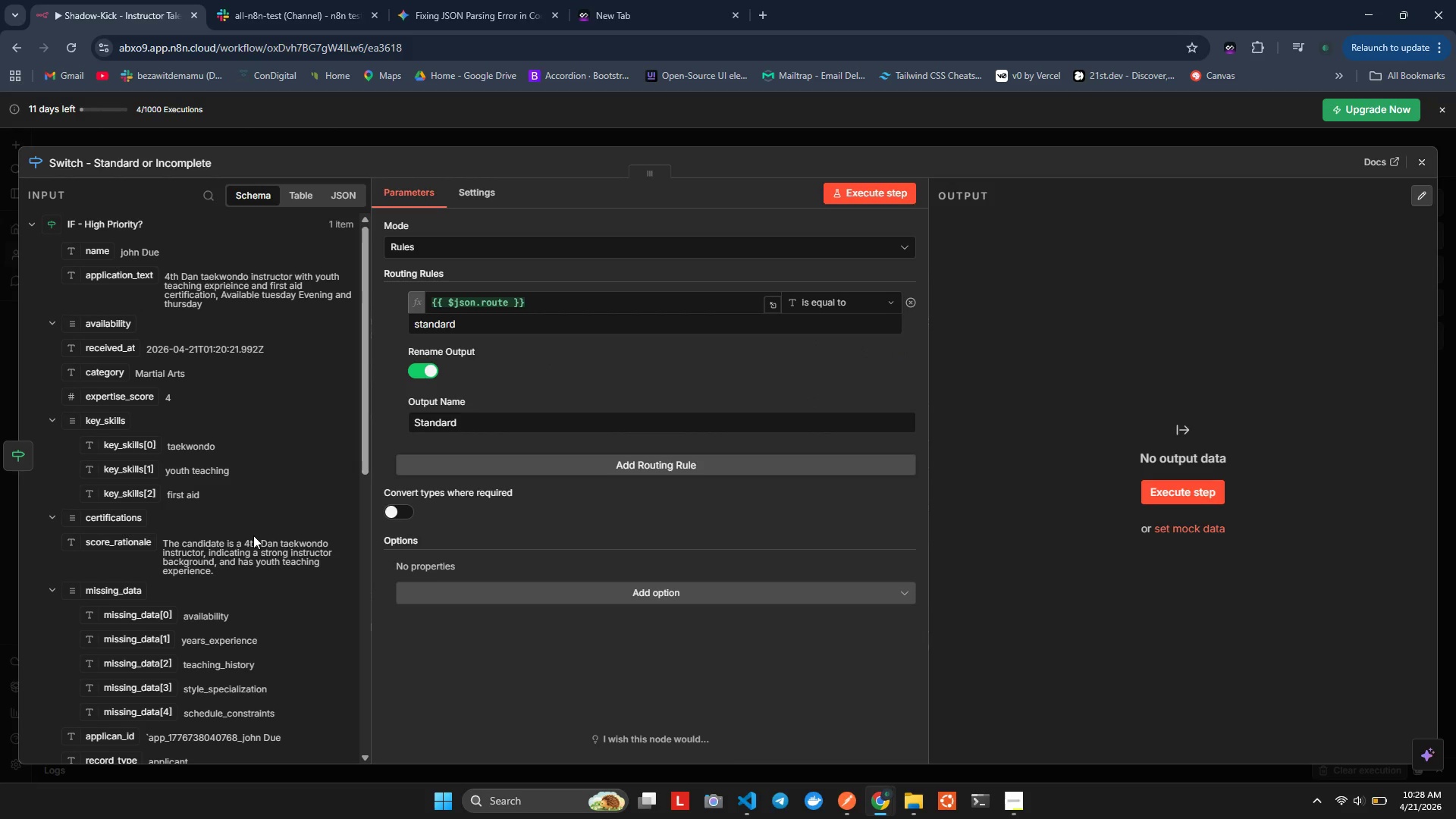 
scroll: coordinate [206, 477], scroll_direction: down, amount: 5.0
 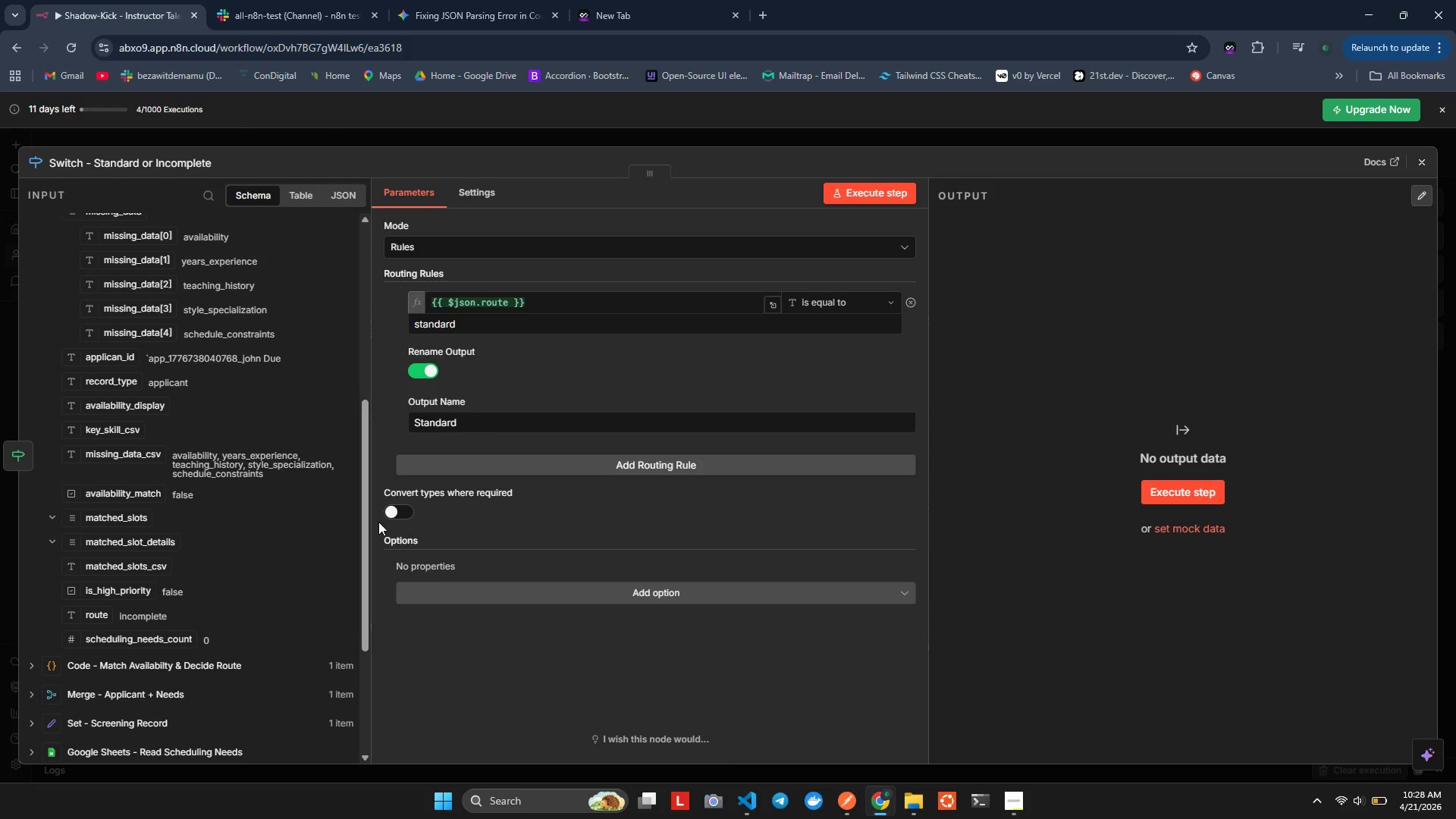 
wait(10.98)
 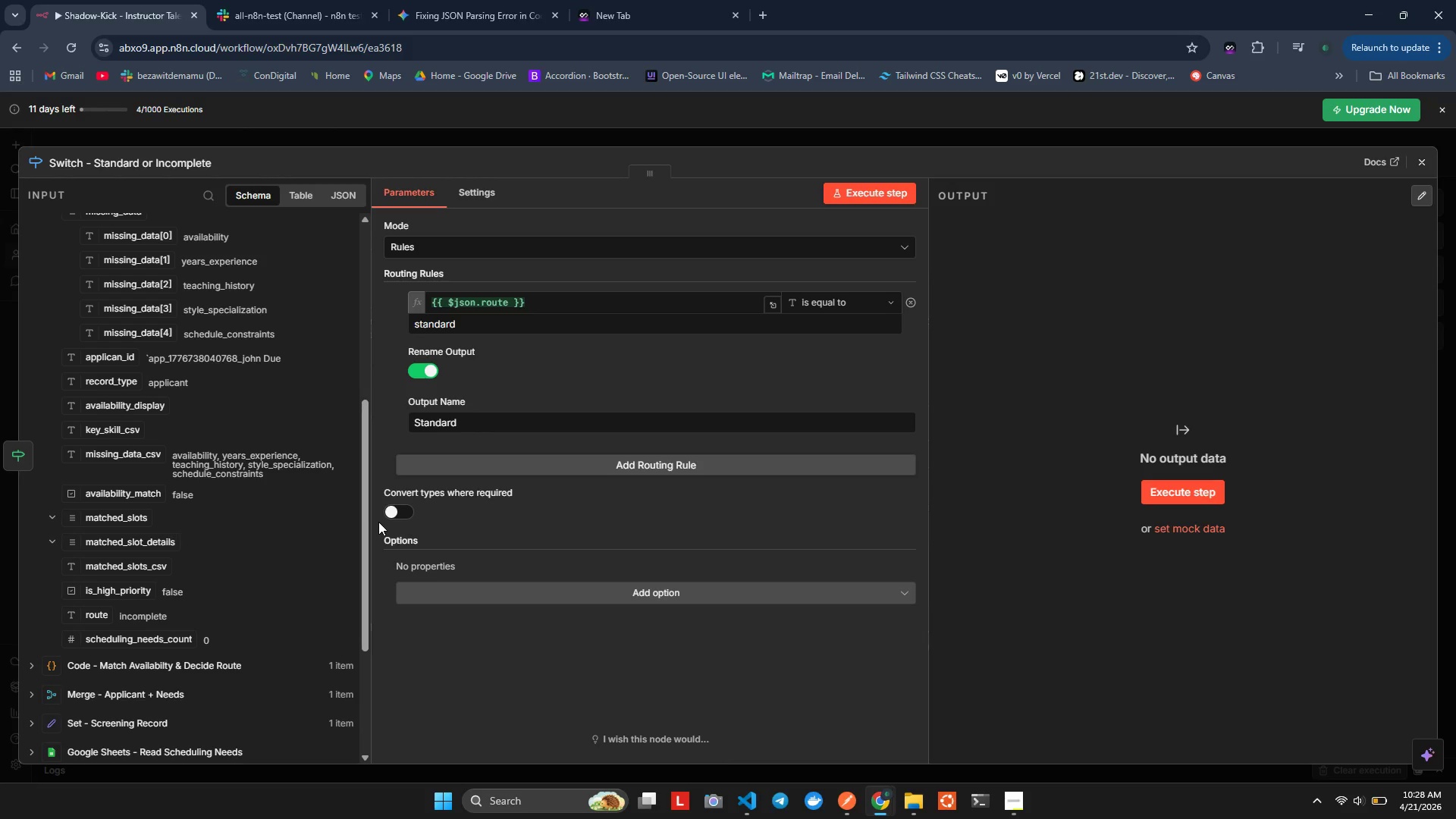 
left_click([814, 309])
 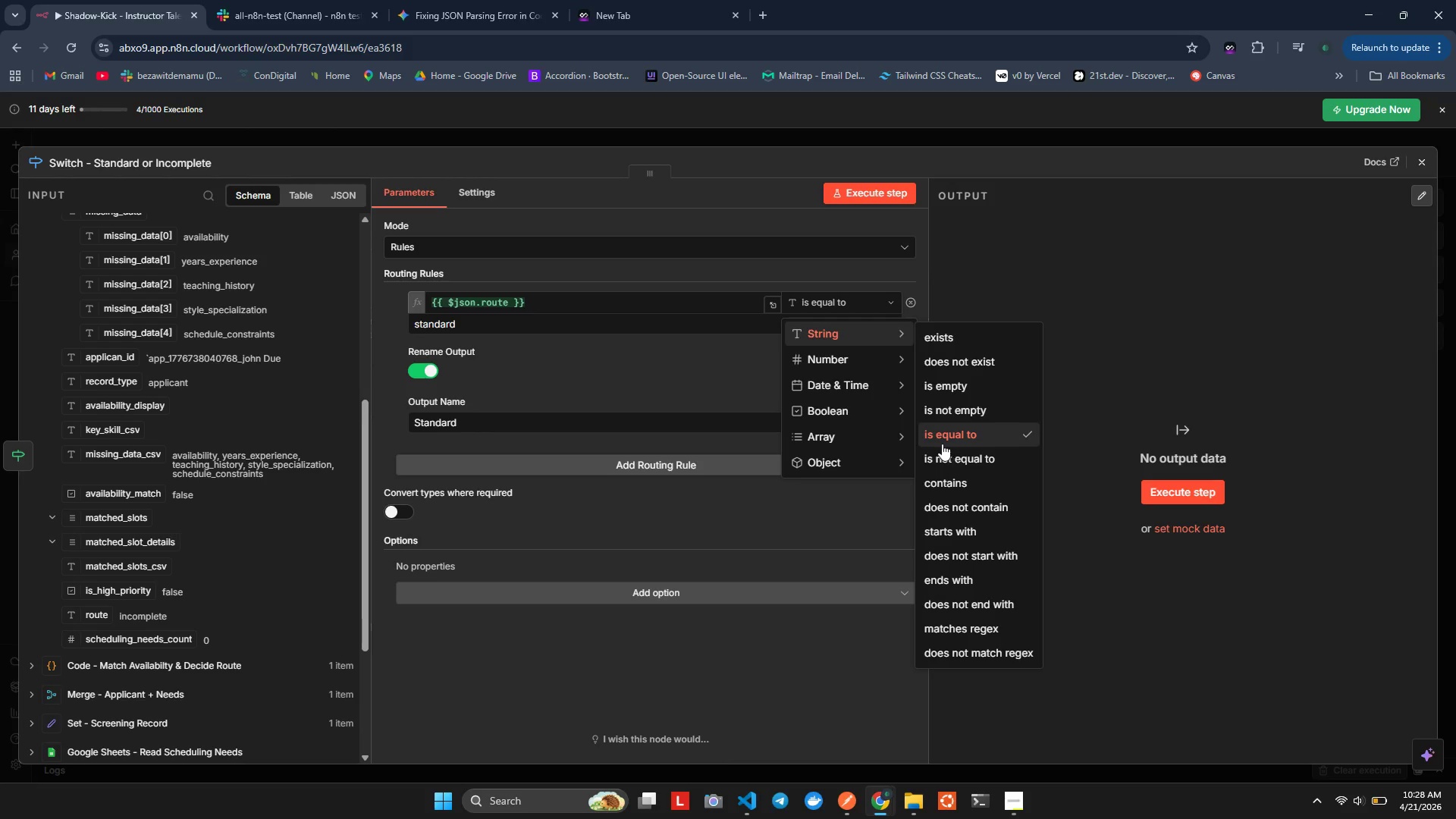 
left_click([579, 390])
 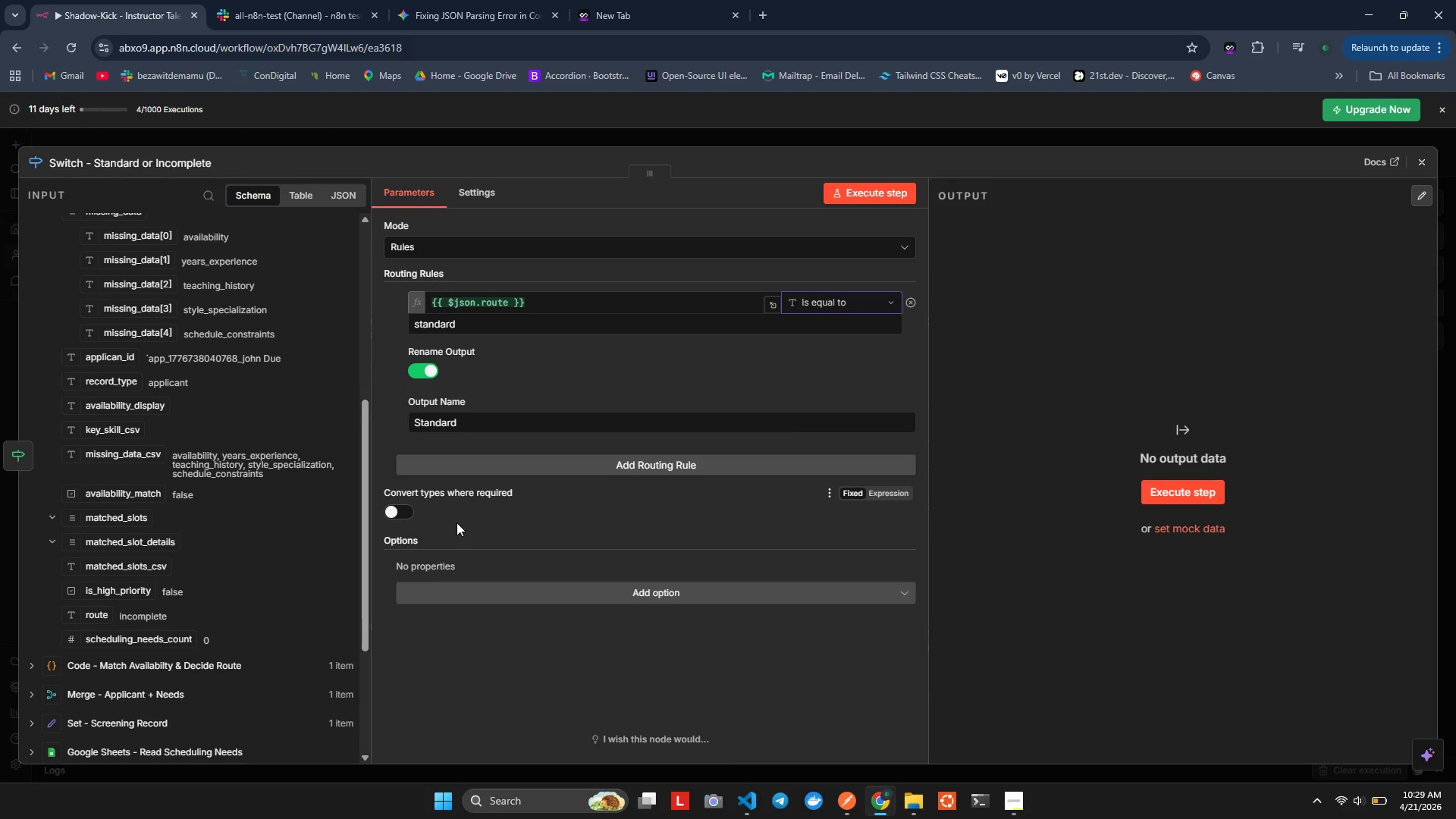 
wait(16.61)
 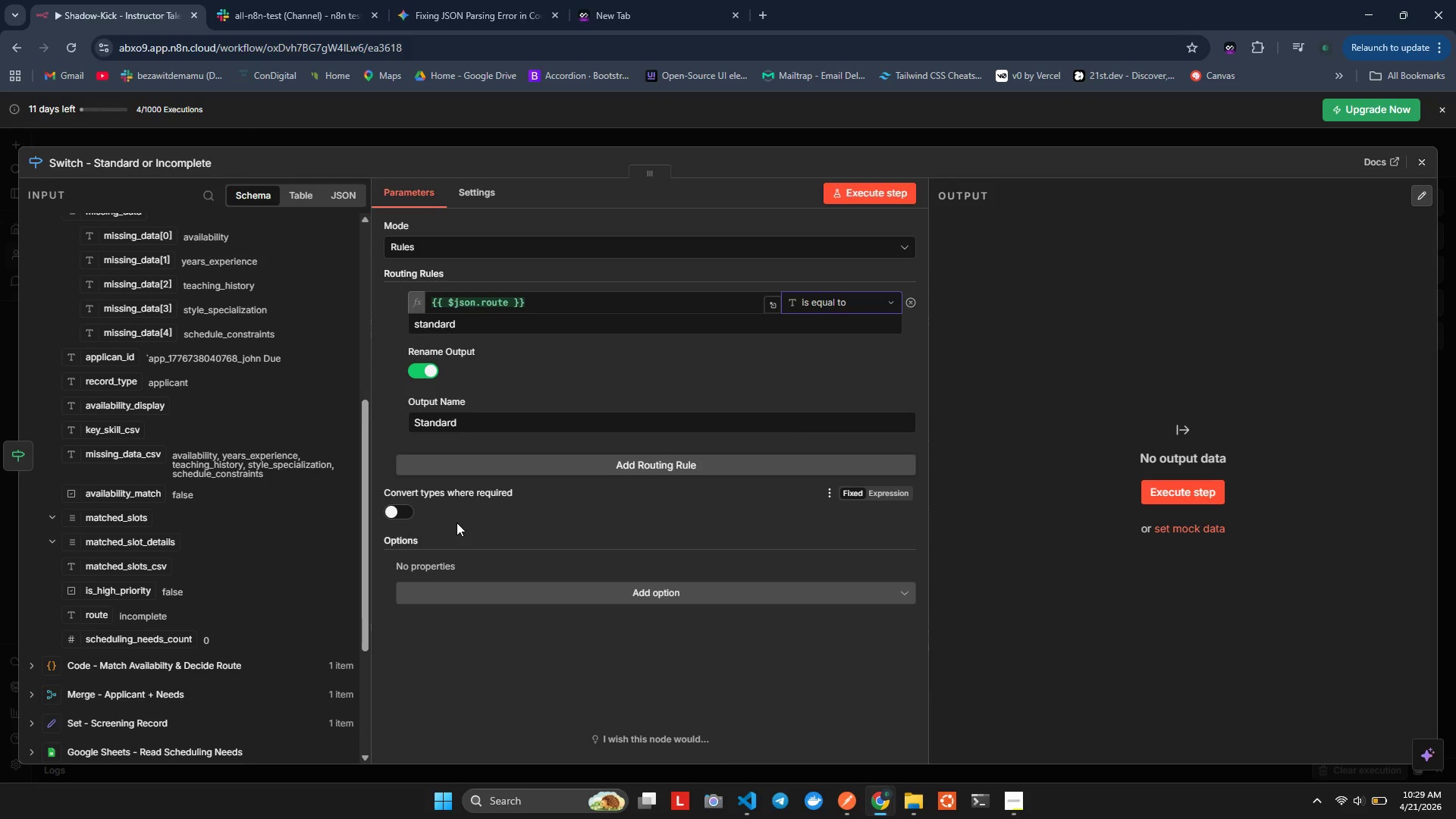 
left_click([406, 513])
 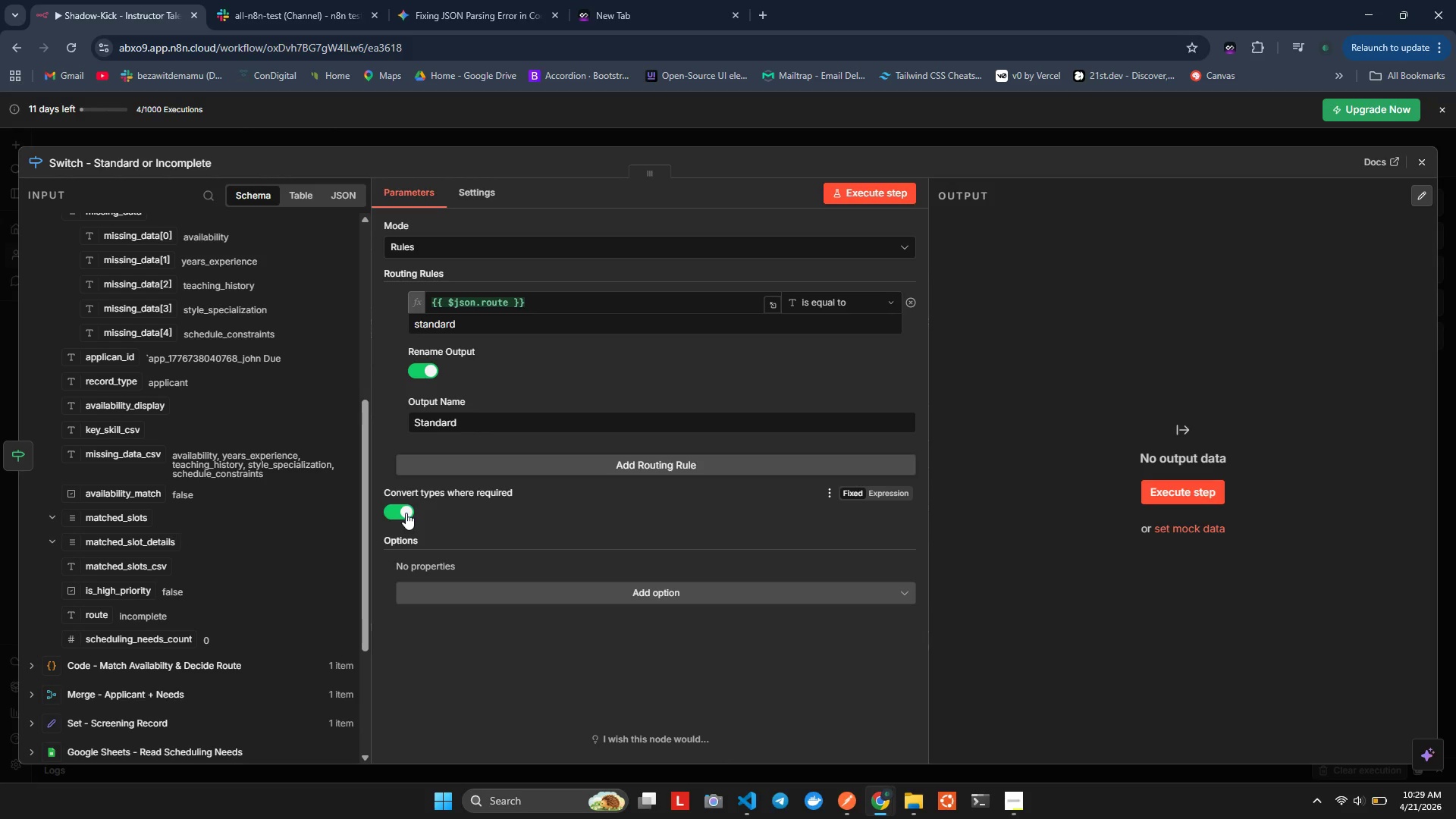 
left_click([406, 513])
 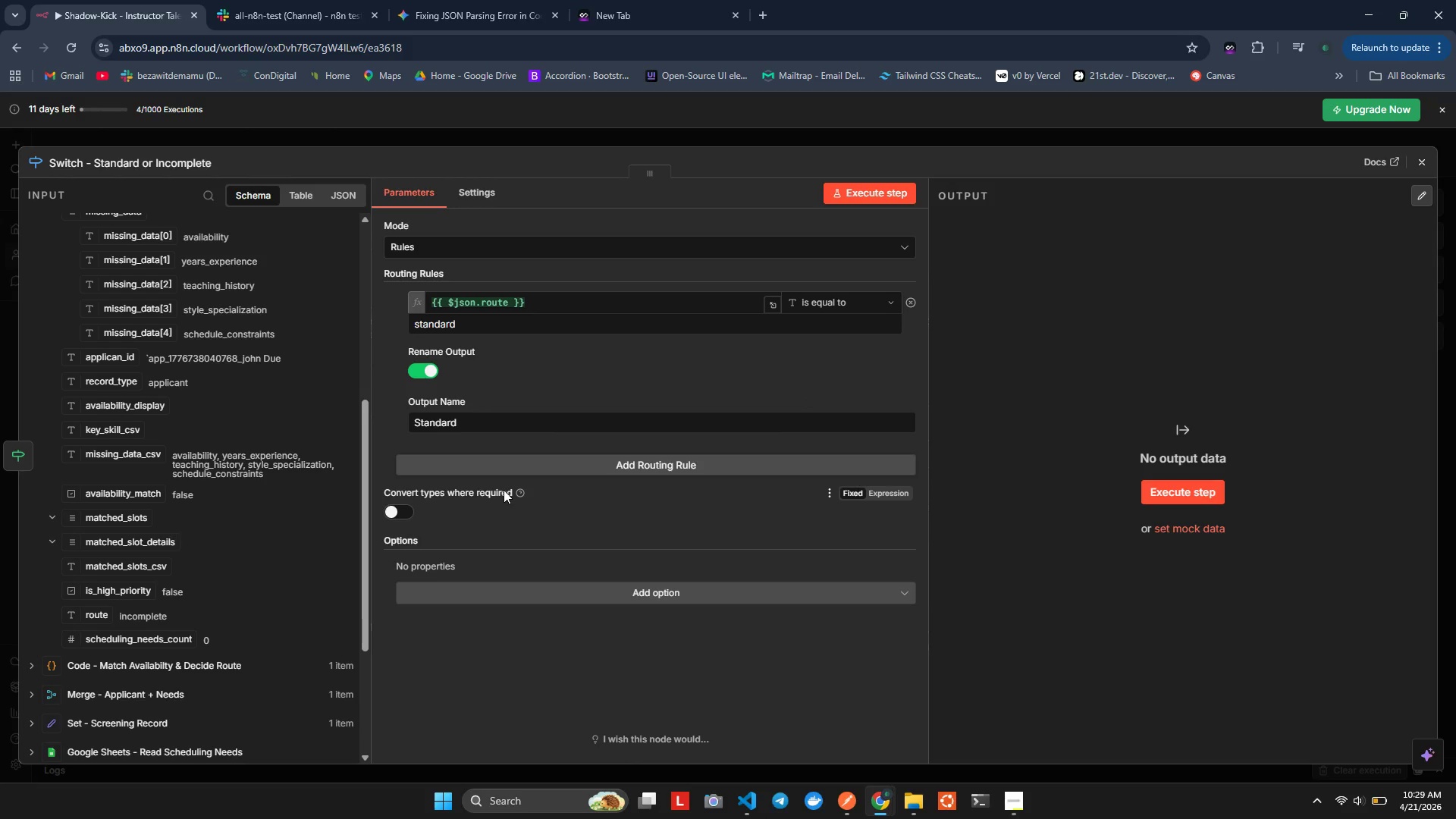 
wait(13.48)
 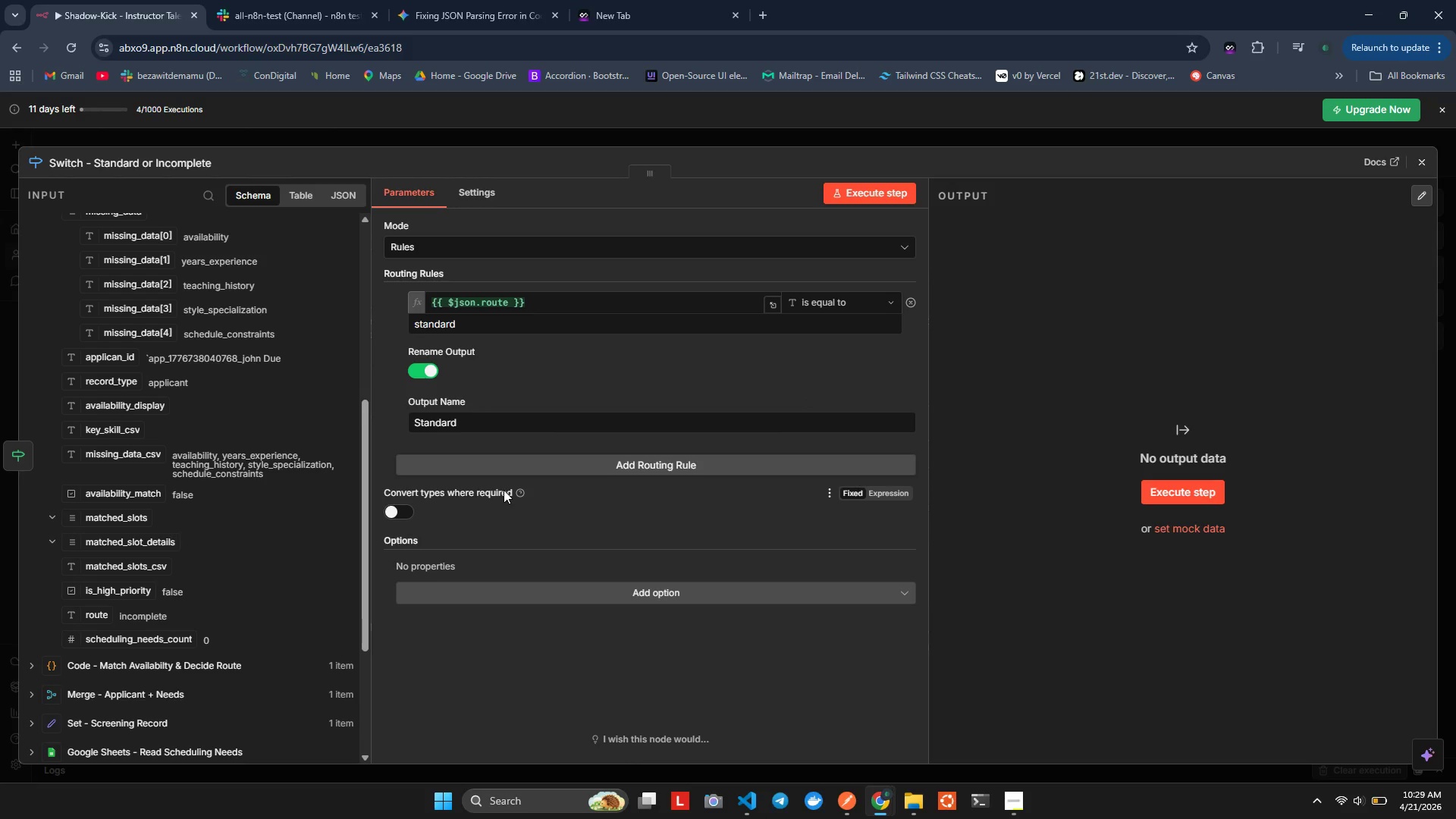 
left_click([502, 466])
 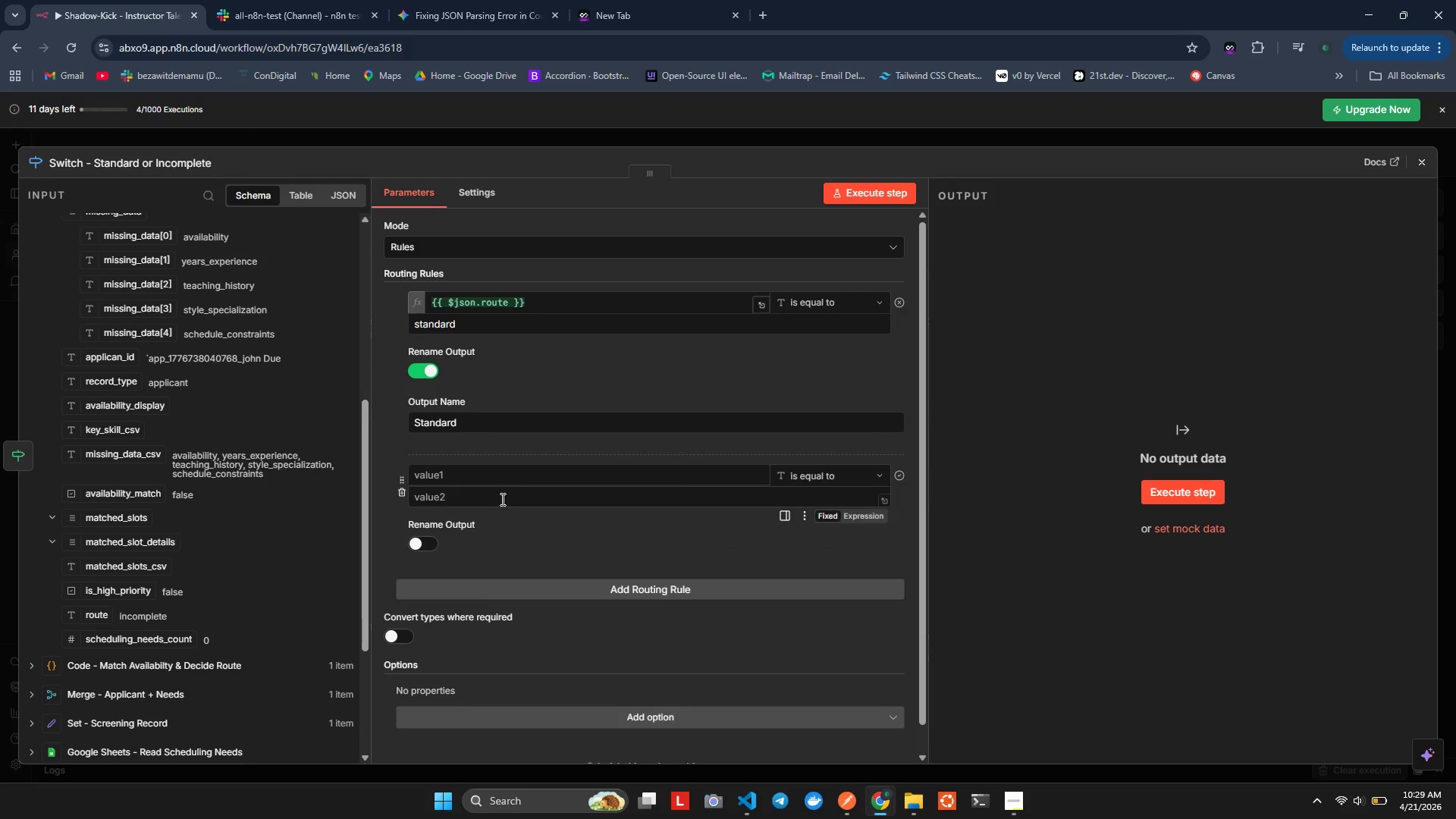 
left_click([501, 499])
 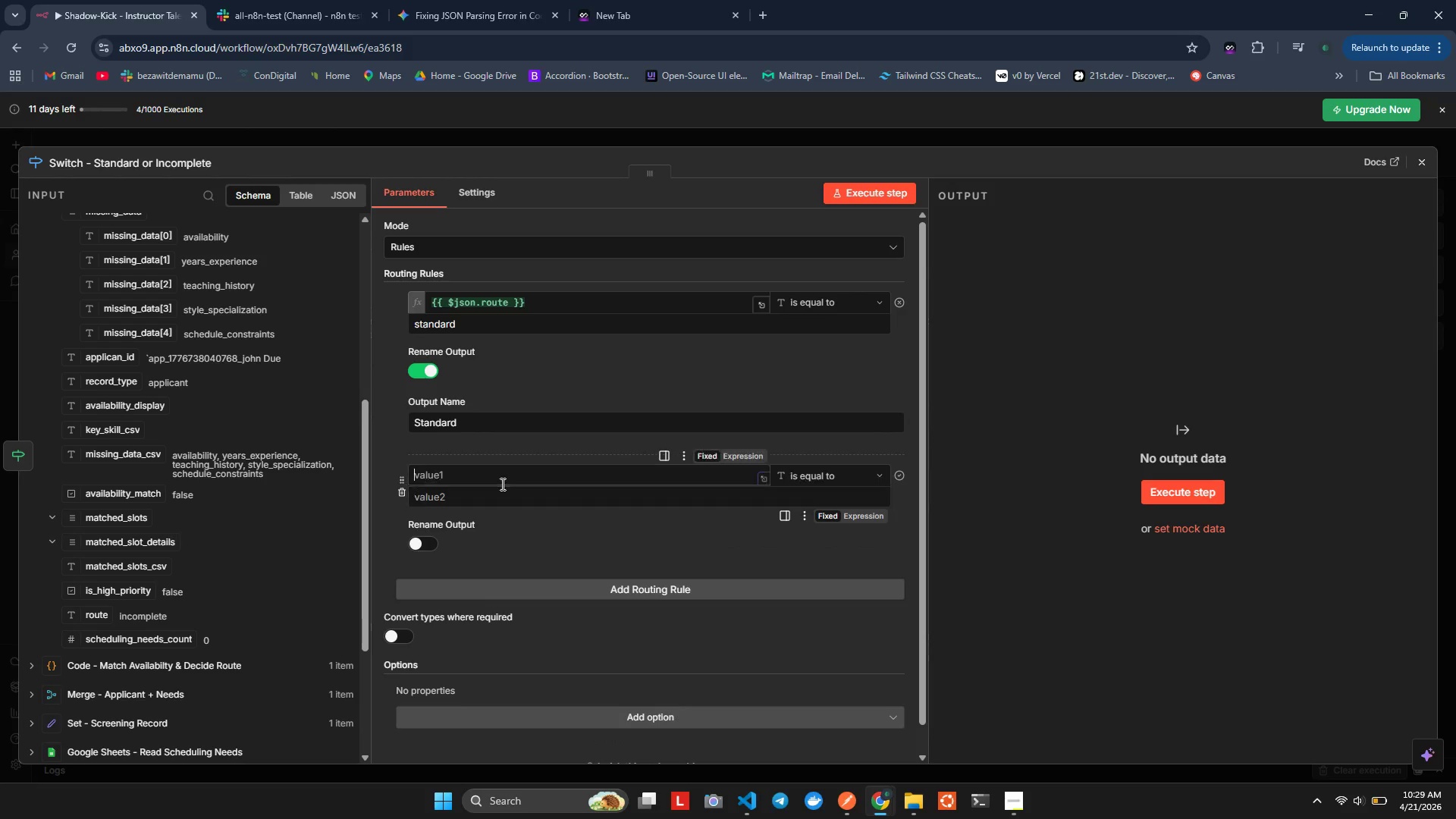 
double_click([501, 484])
 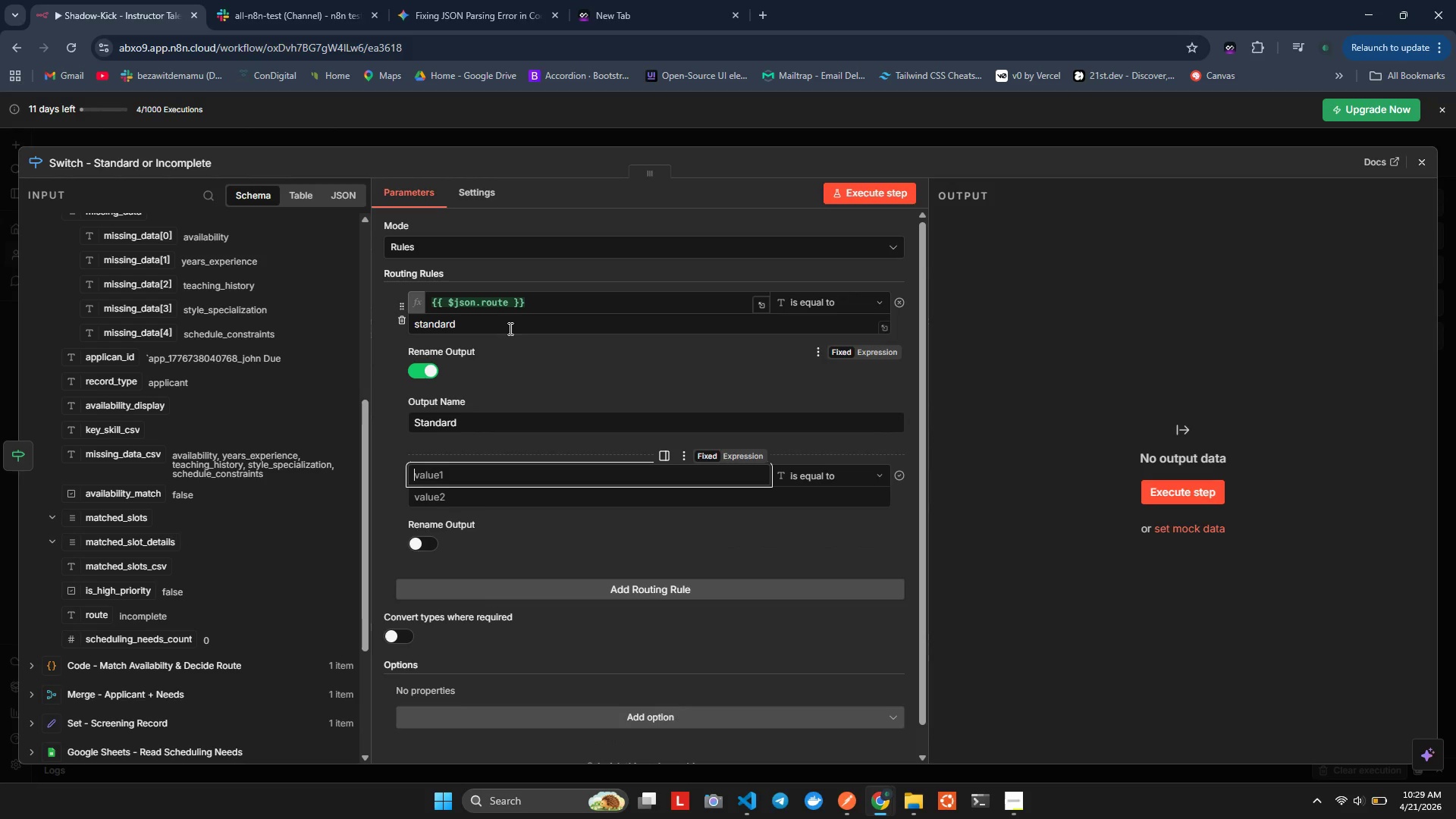 
double_click([503, 307])
 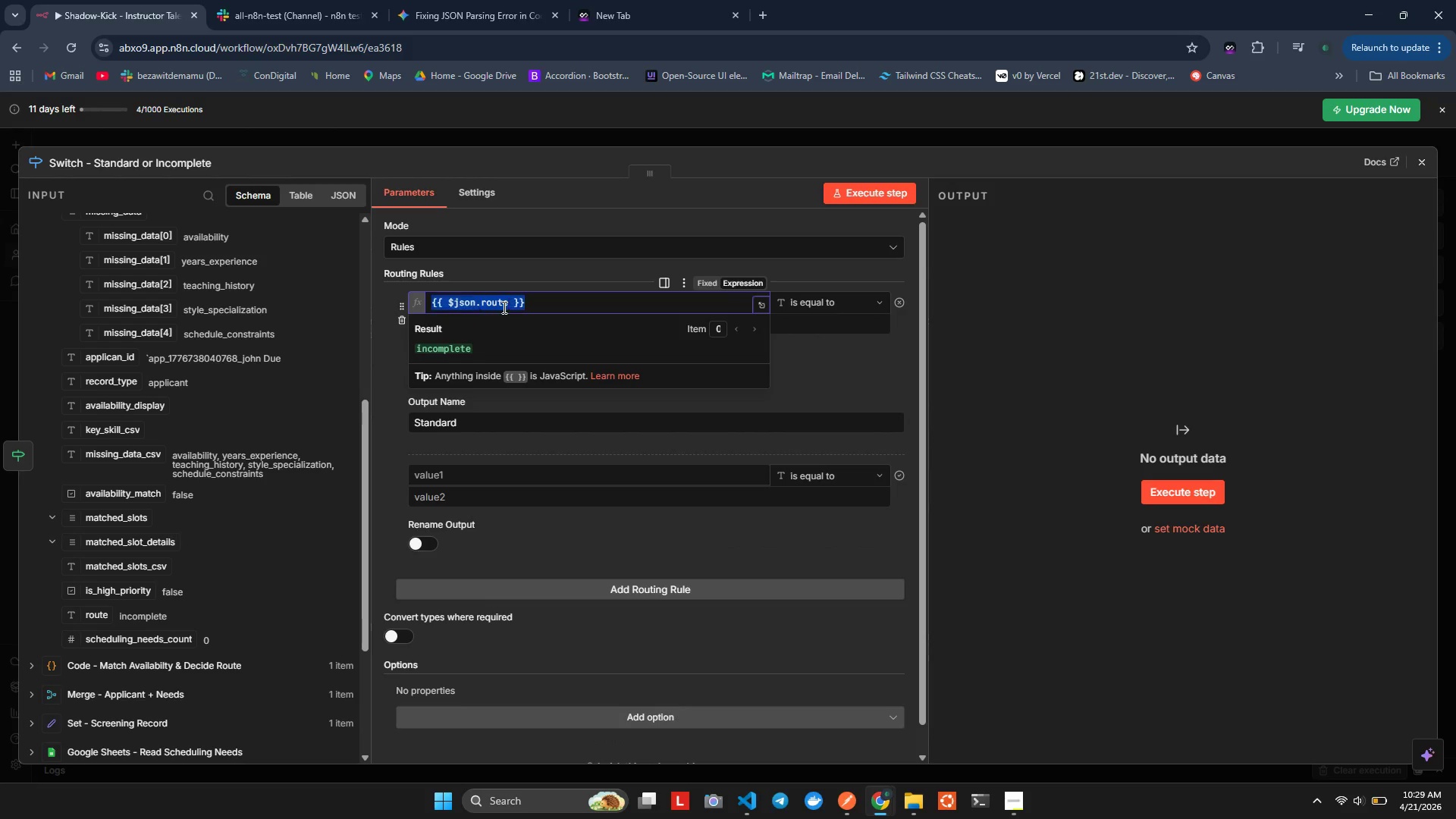 
triple_click([503, 307])
 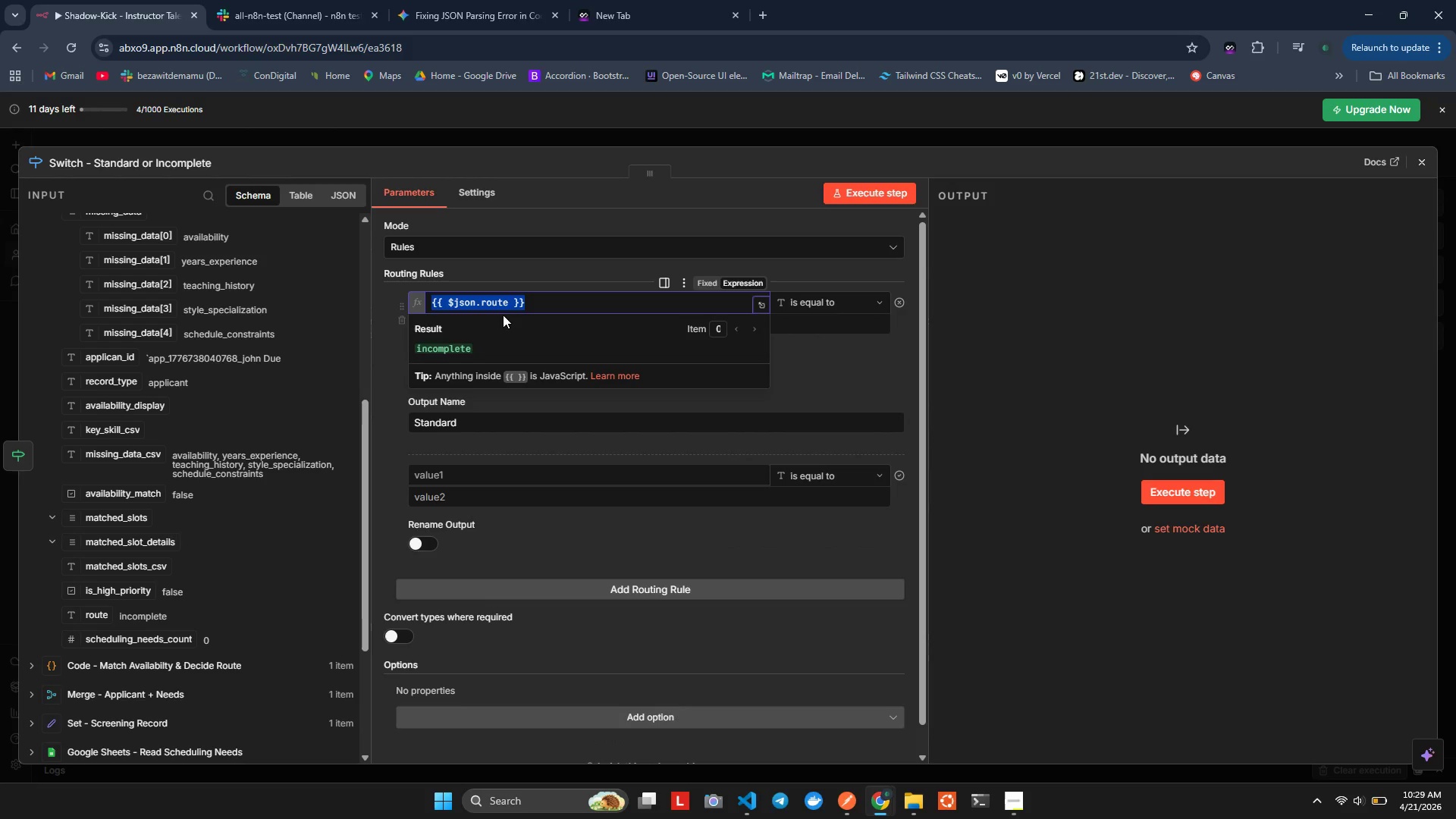 
key(Control+C)
 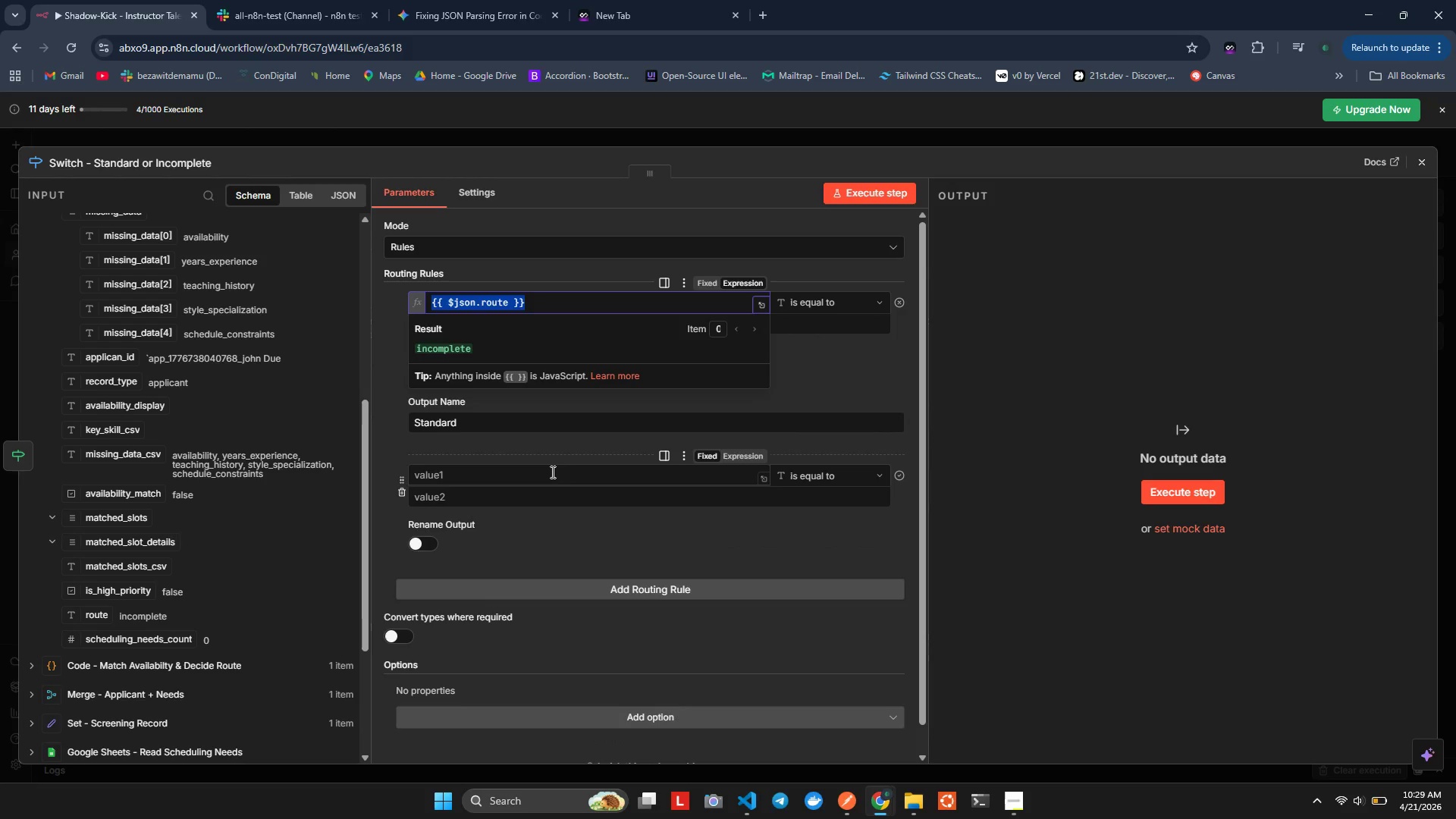 
left_click([551, 472])
 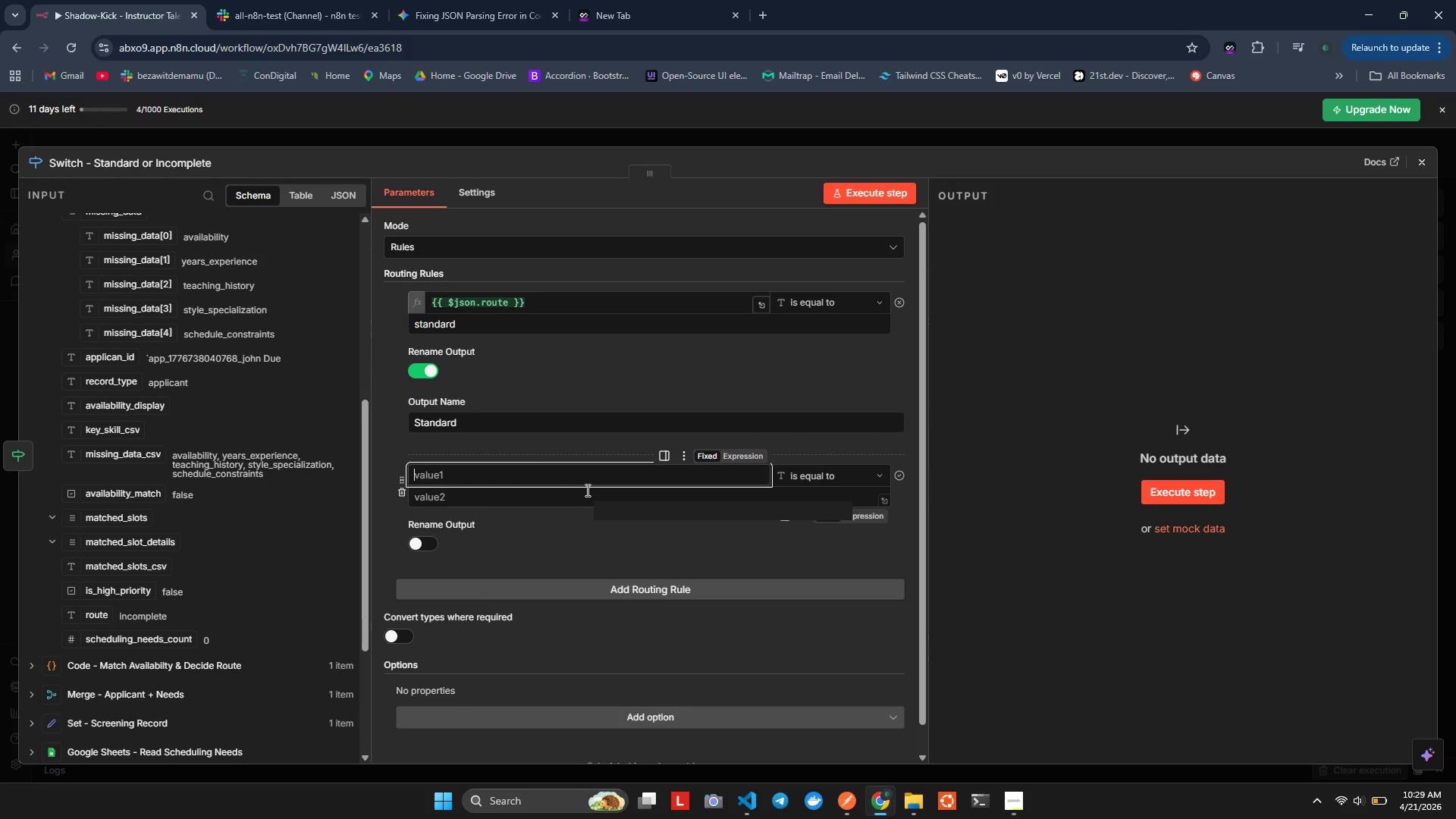 
key(Equal)
 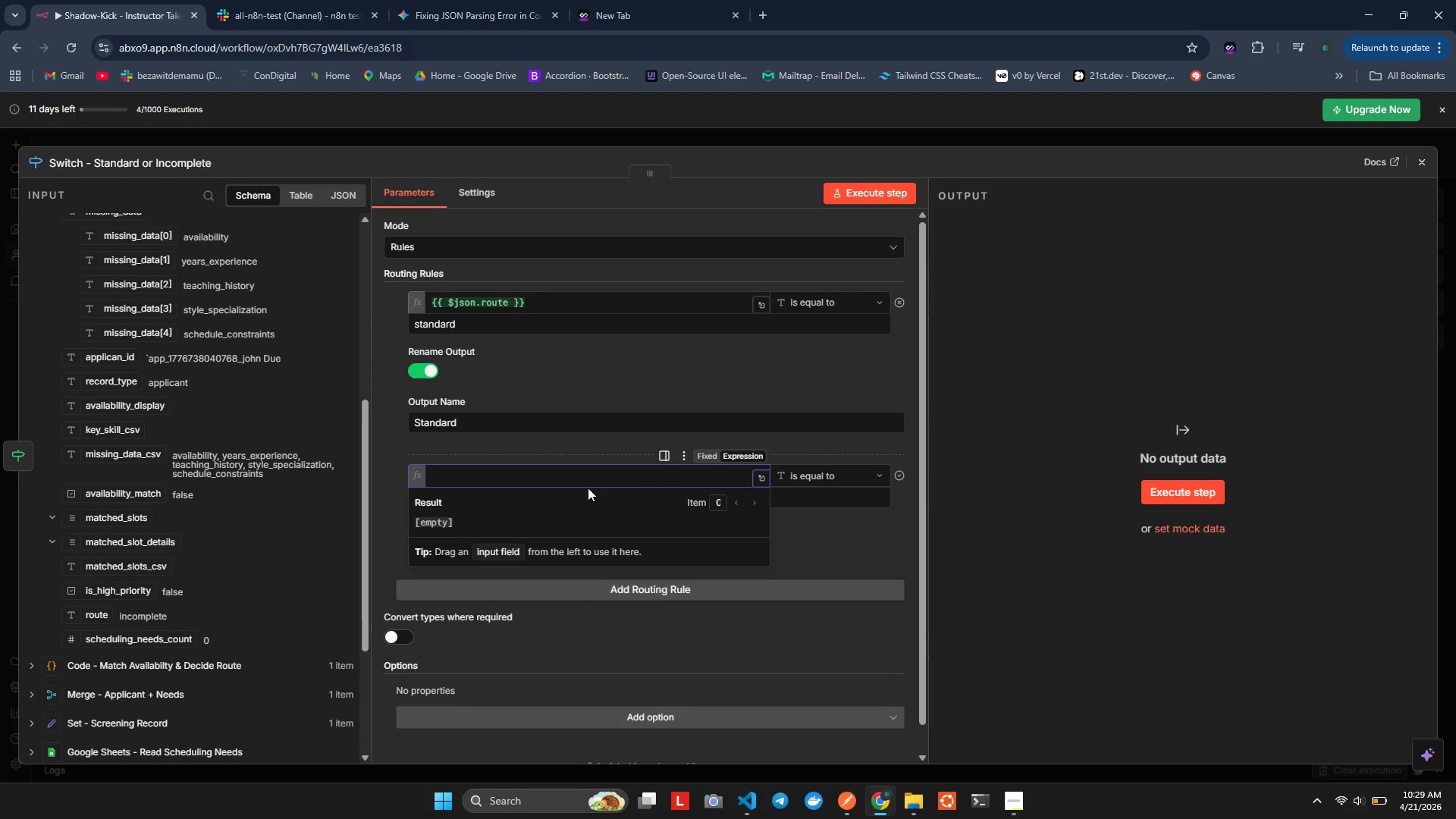 
key(Control+ControlLeft)
 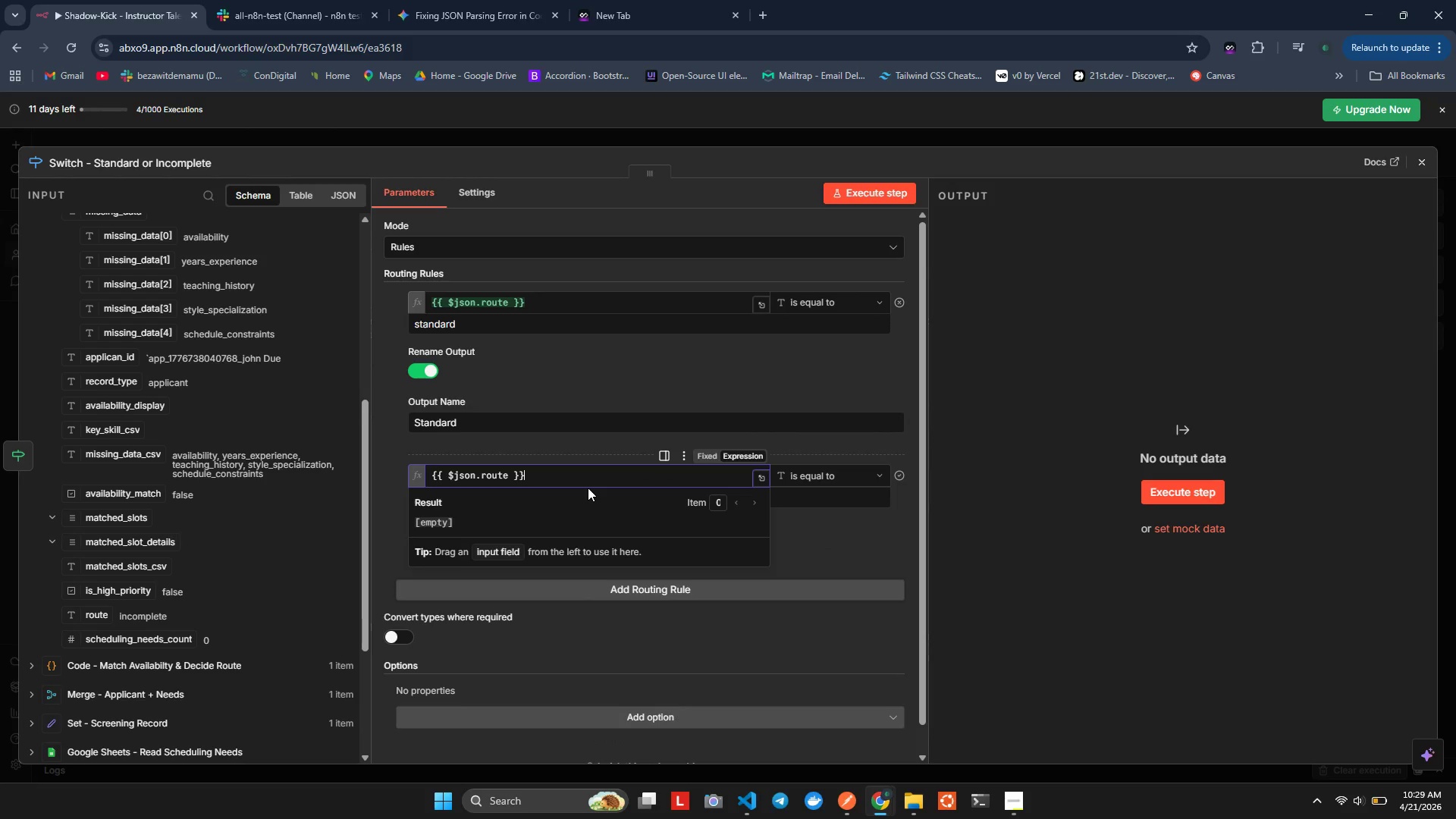 
key(Control+V)
 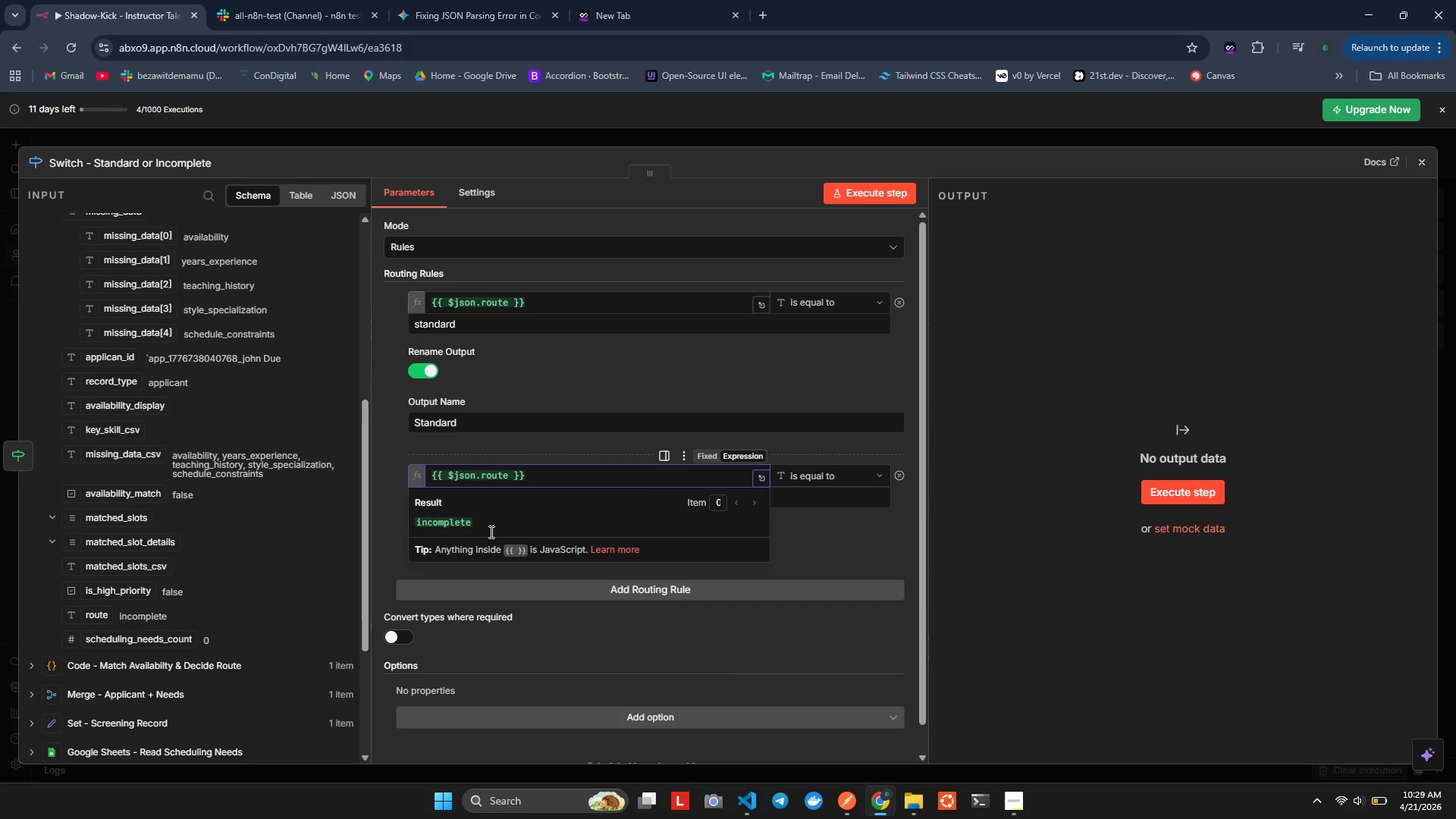 
left_click([461, 580])
 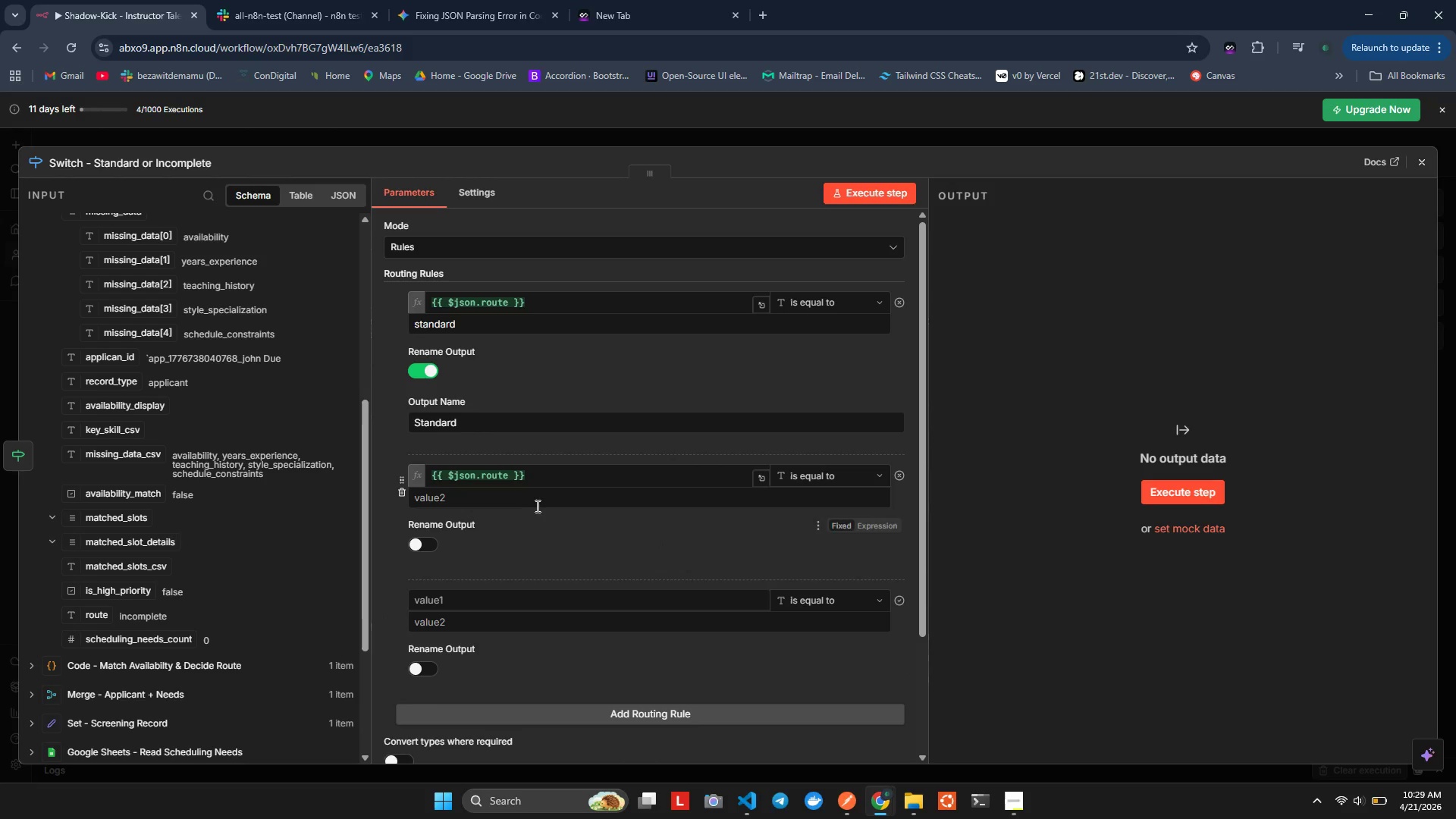 
left_click([515, 494])
 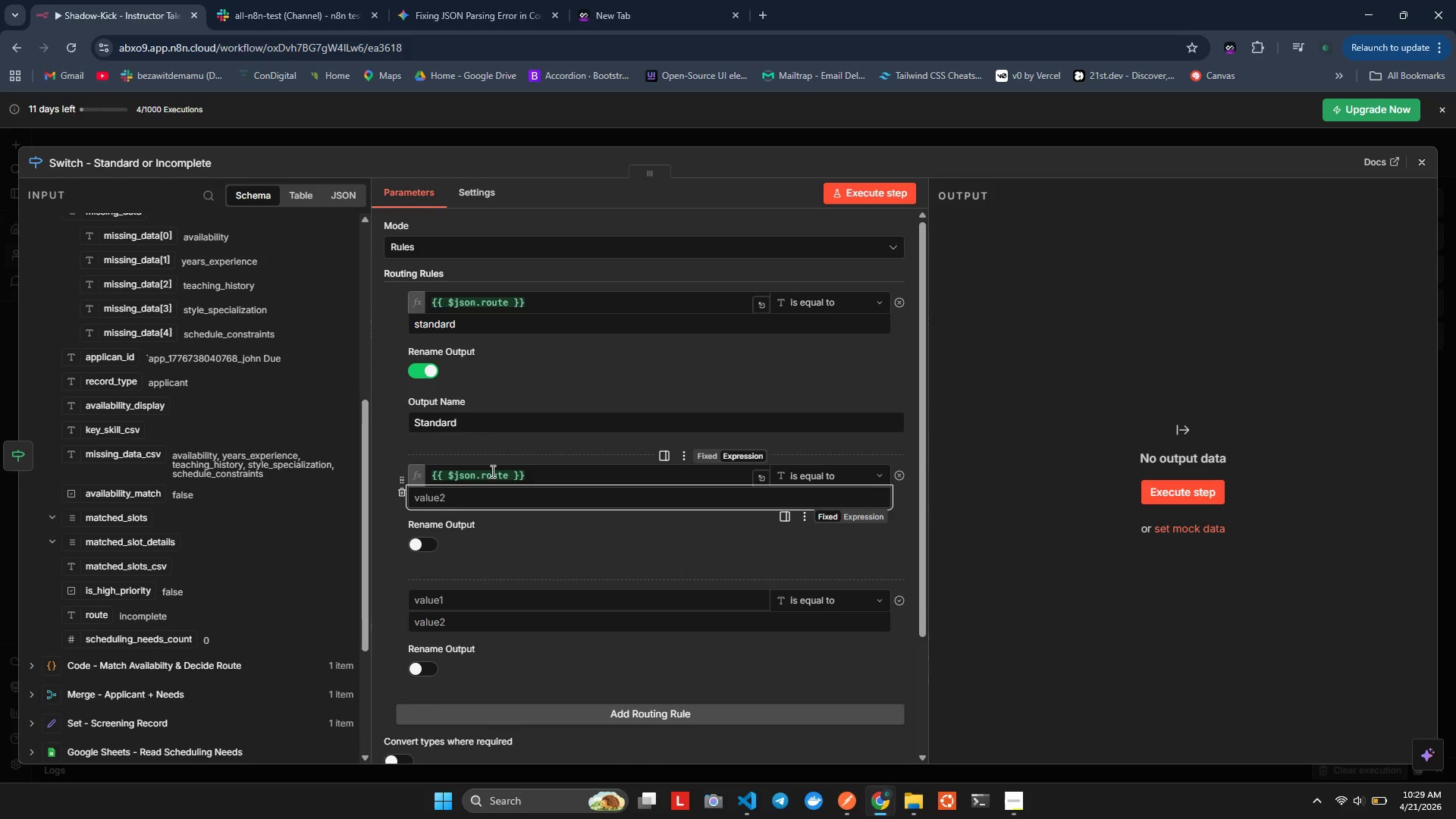 
type(incomplete)
 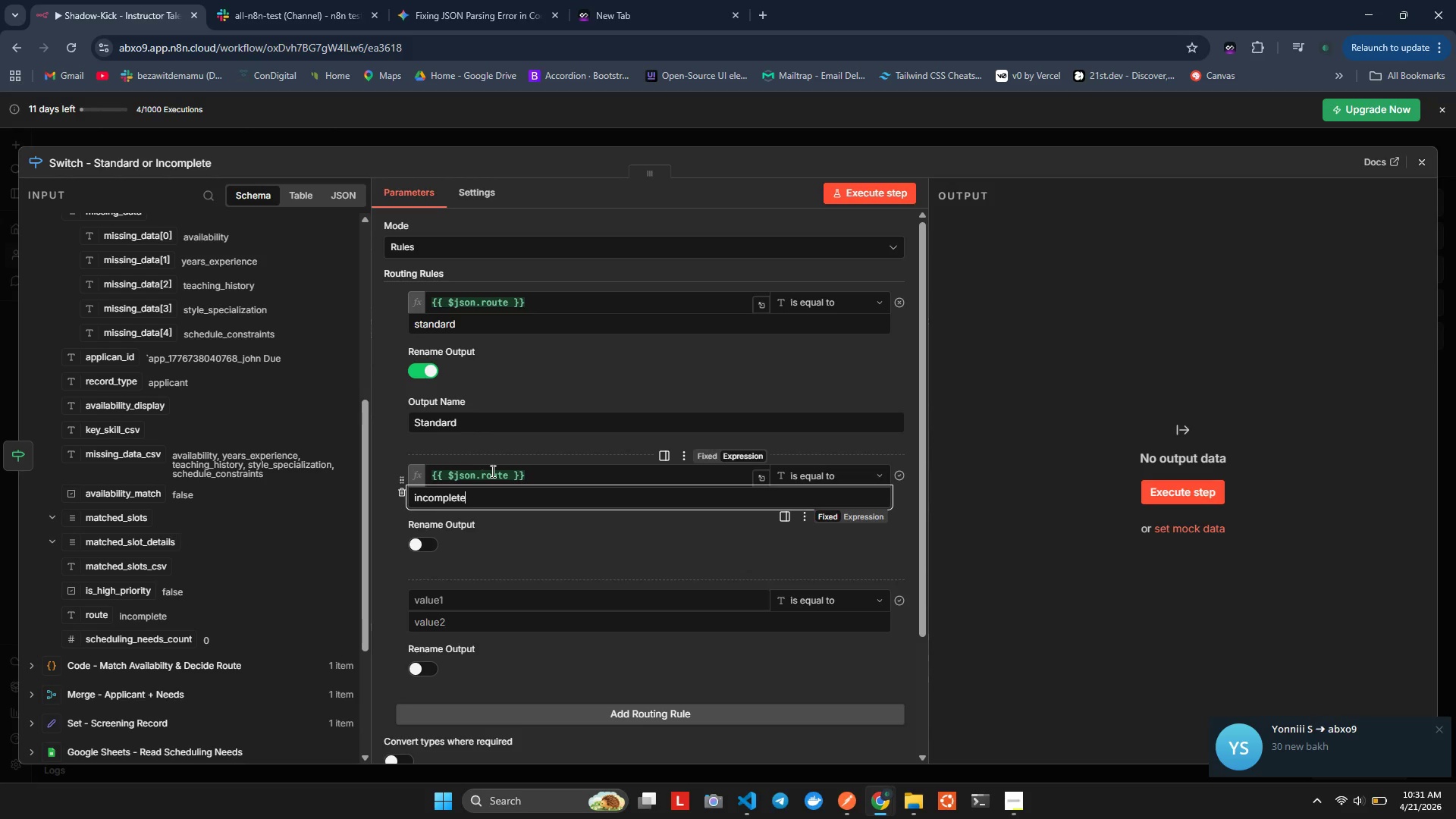 
wait(90.8)
 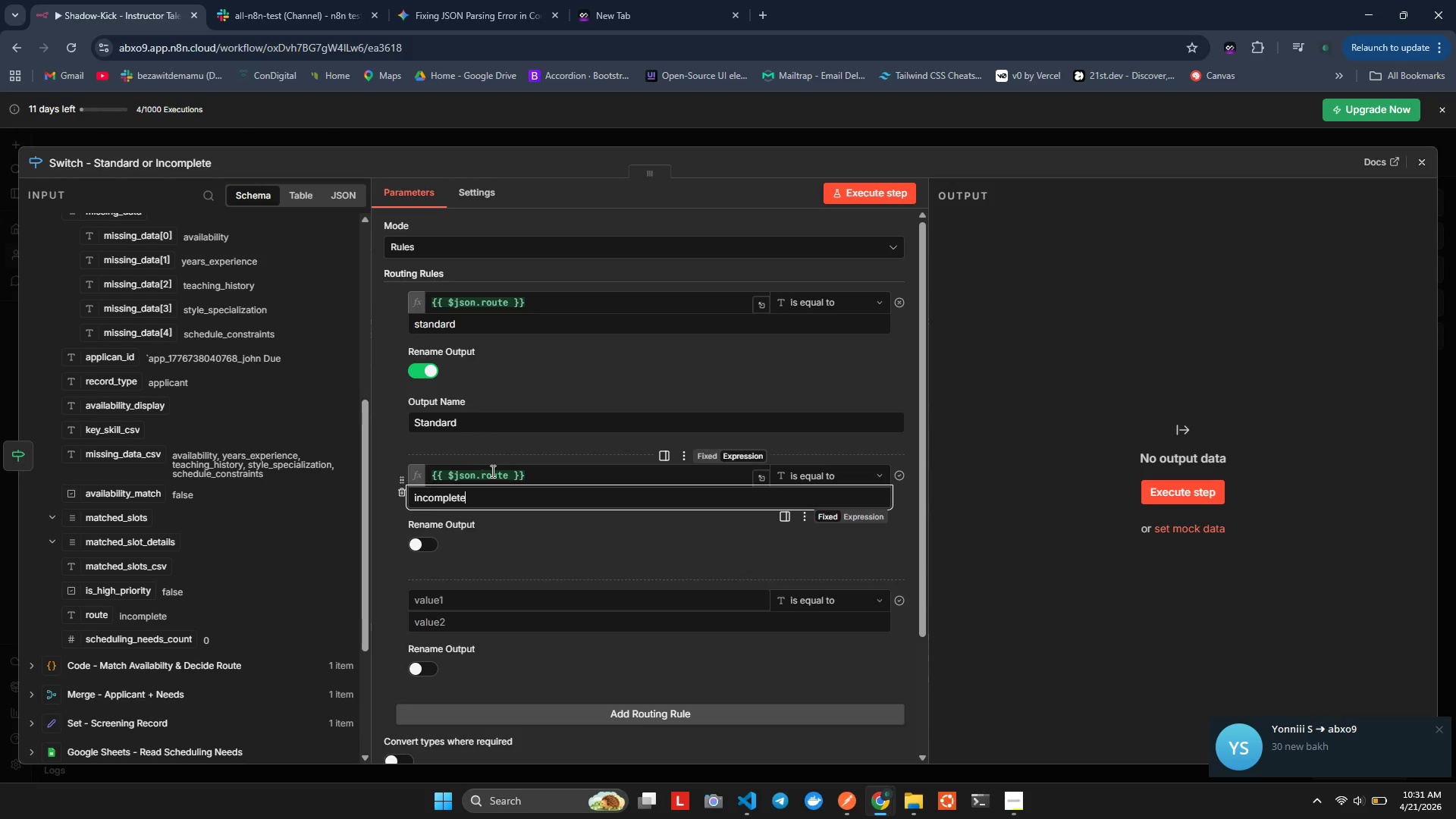 
left_click([1307, 740])
 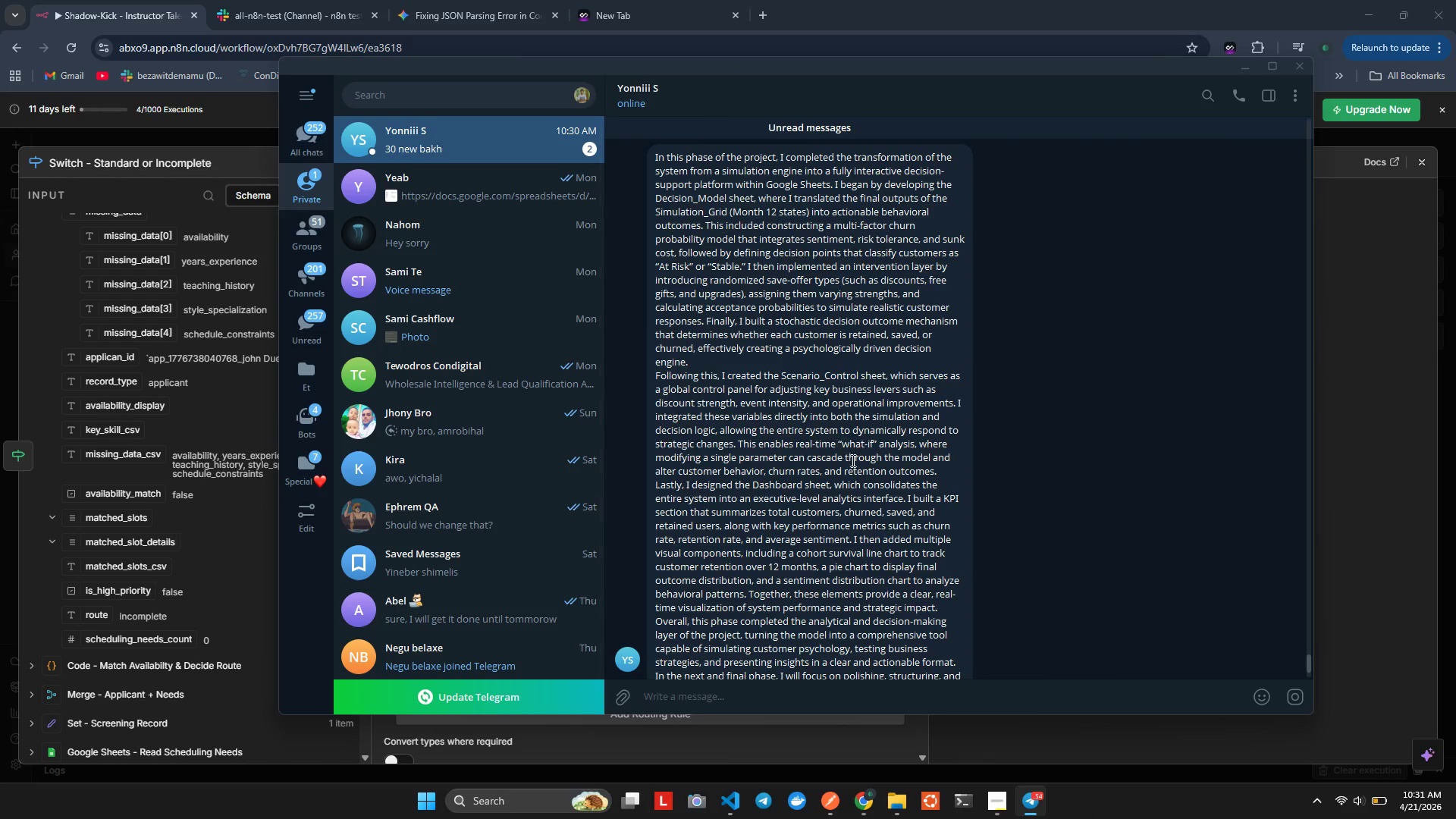 
scroll: coordinate [1095, 530], scroll_direction: down, amount: 6.0
 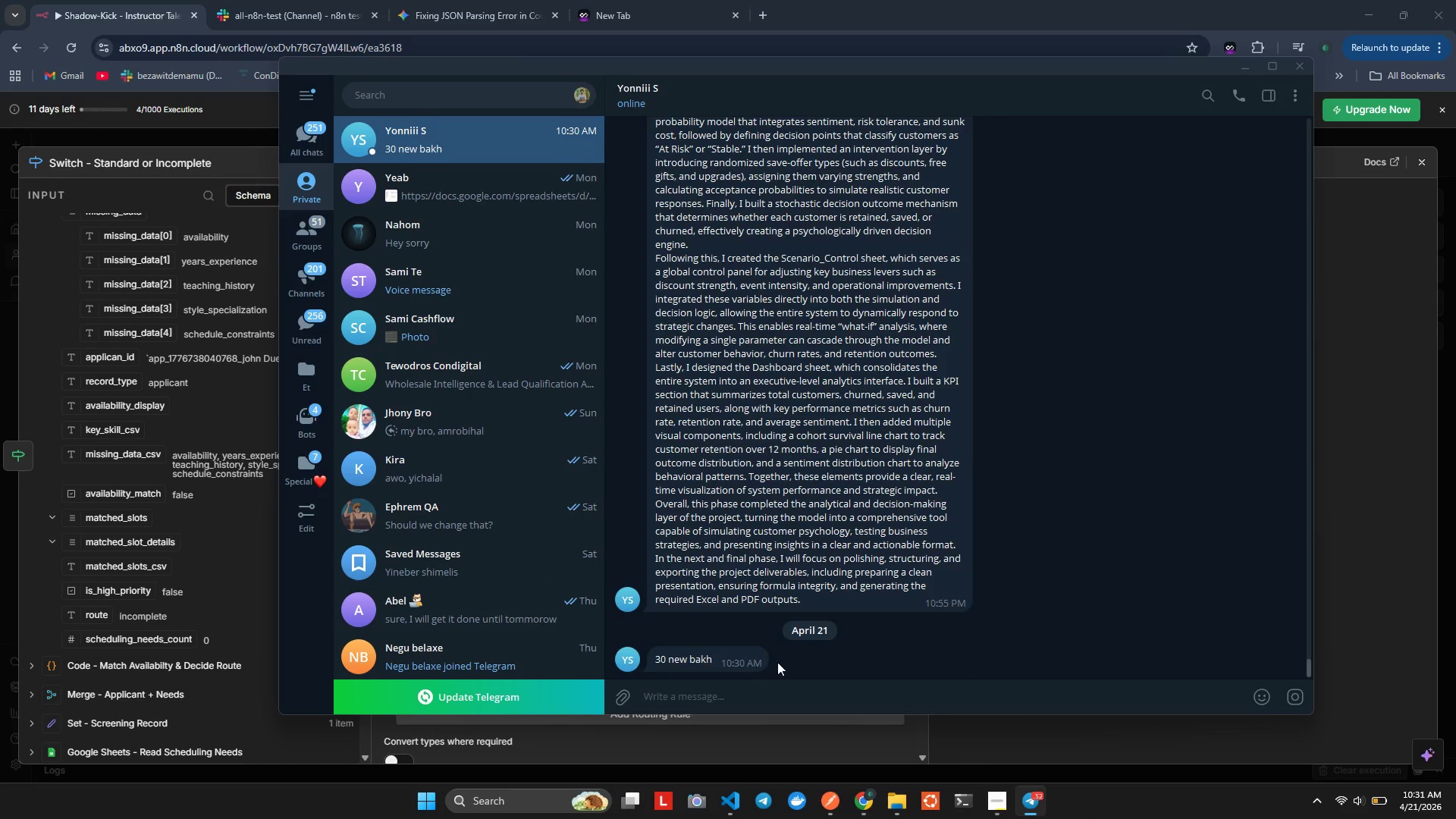 
double_click([784, 661])
 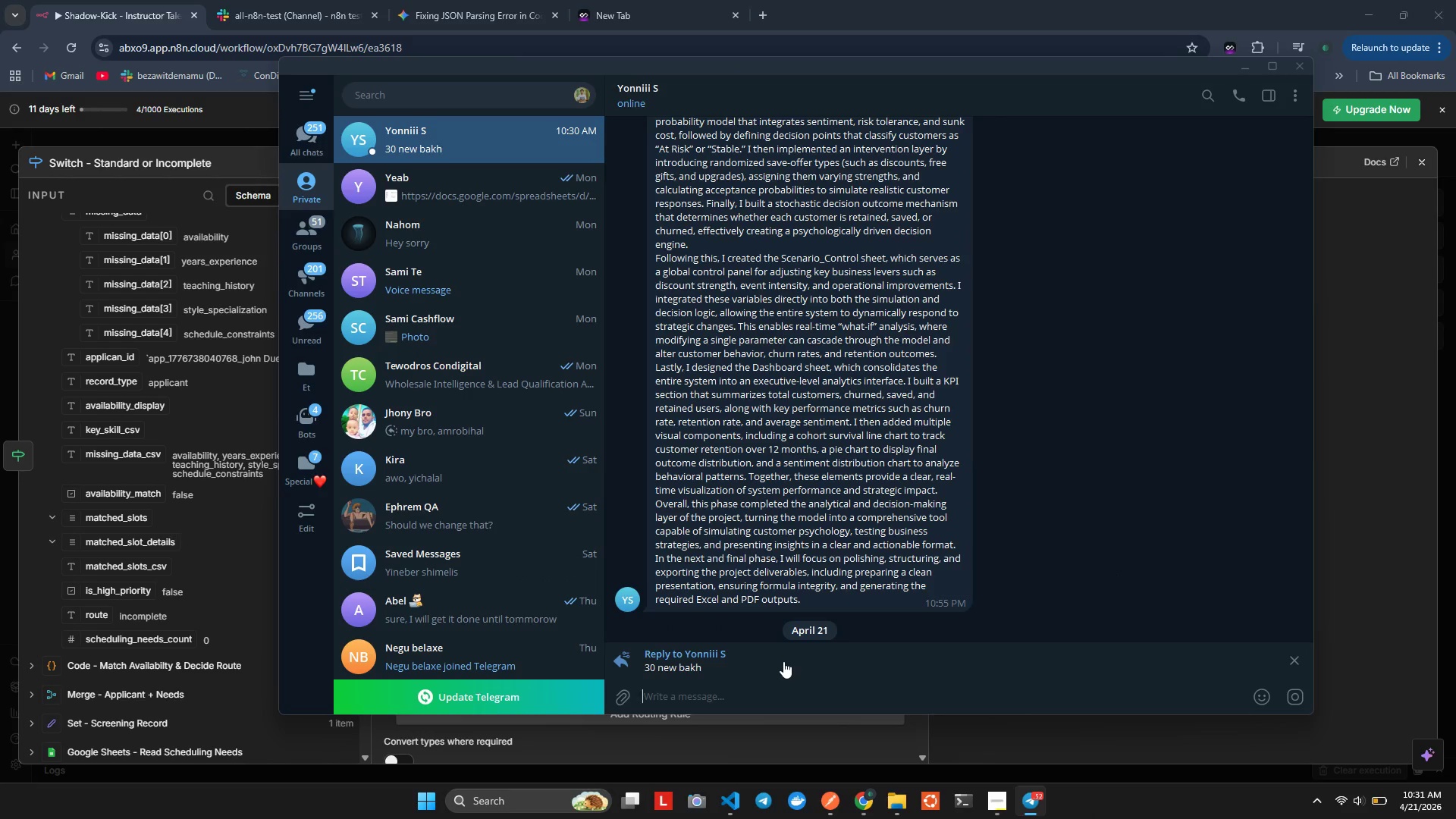 
key(Shift+Slash)
 